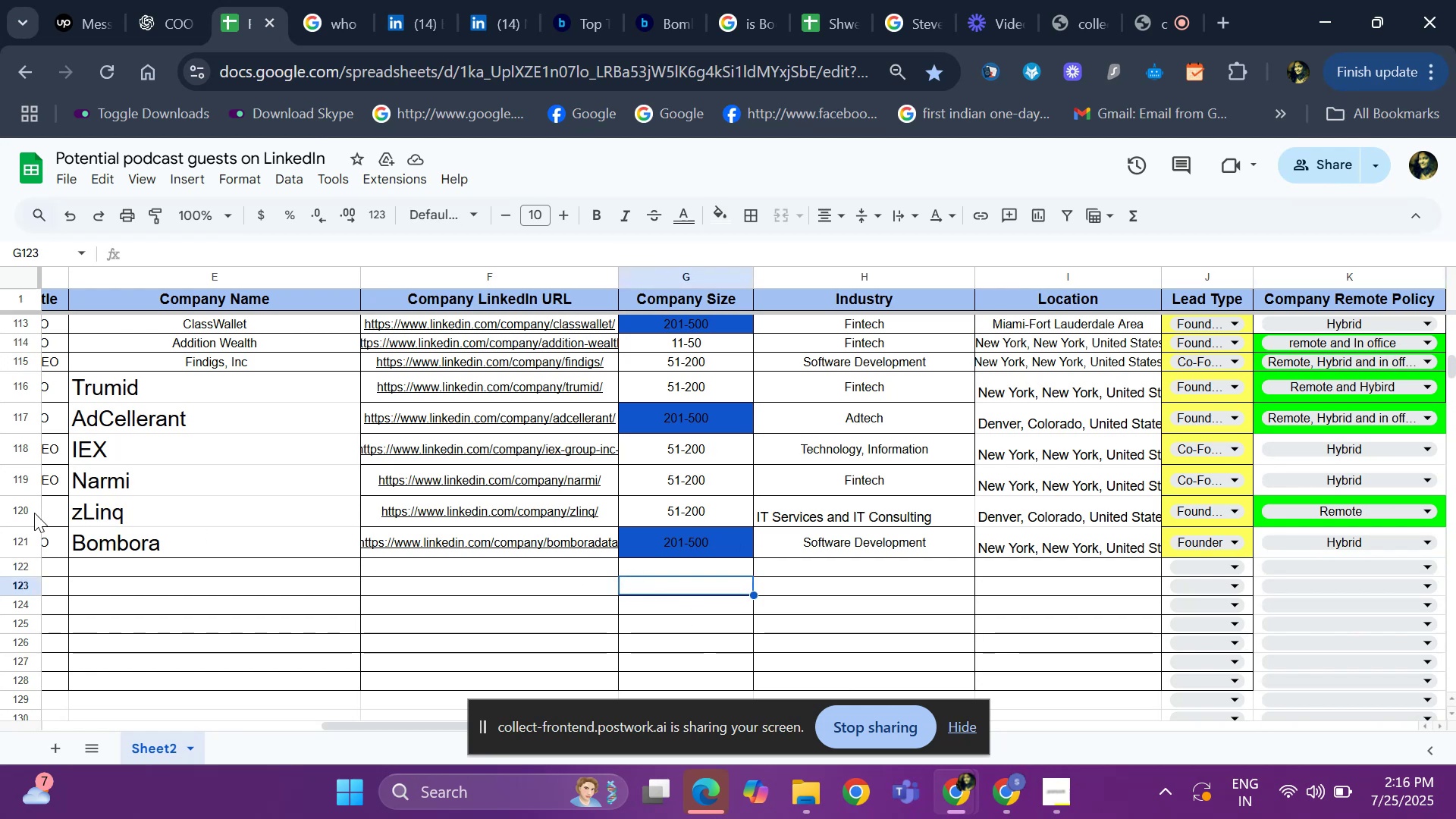 
left_click([120, 570])
 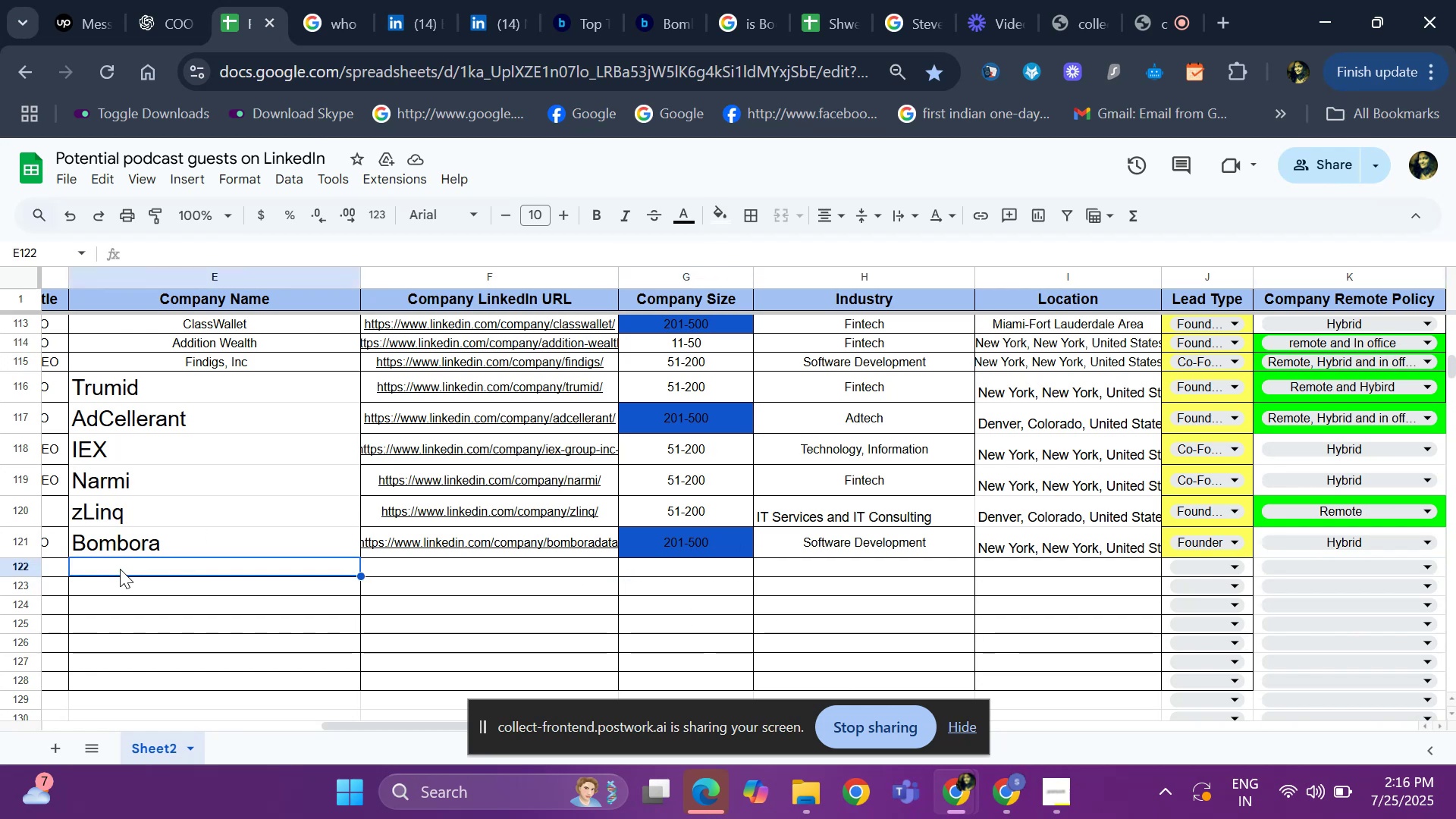 
key(ArrowLeft)
 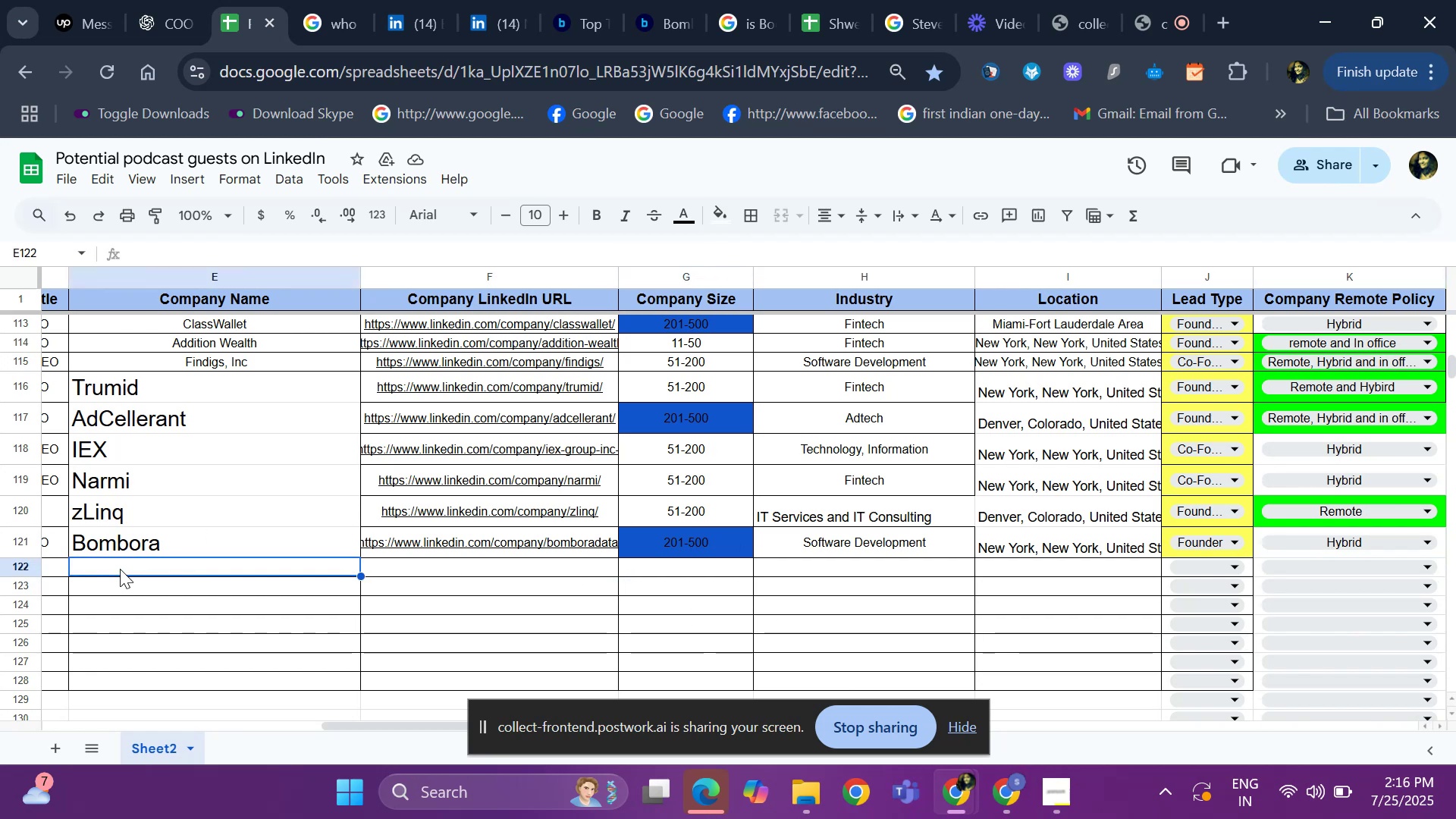 
key(ArrowLeft)
 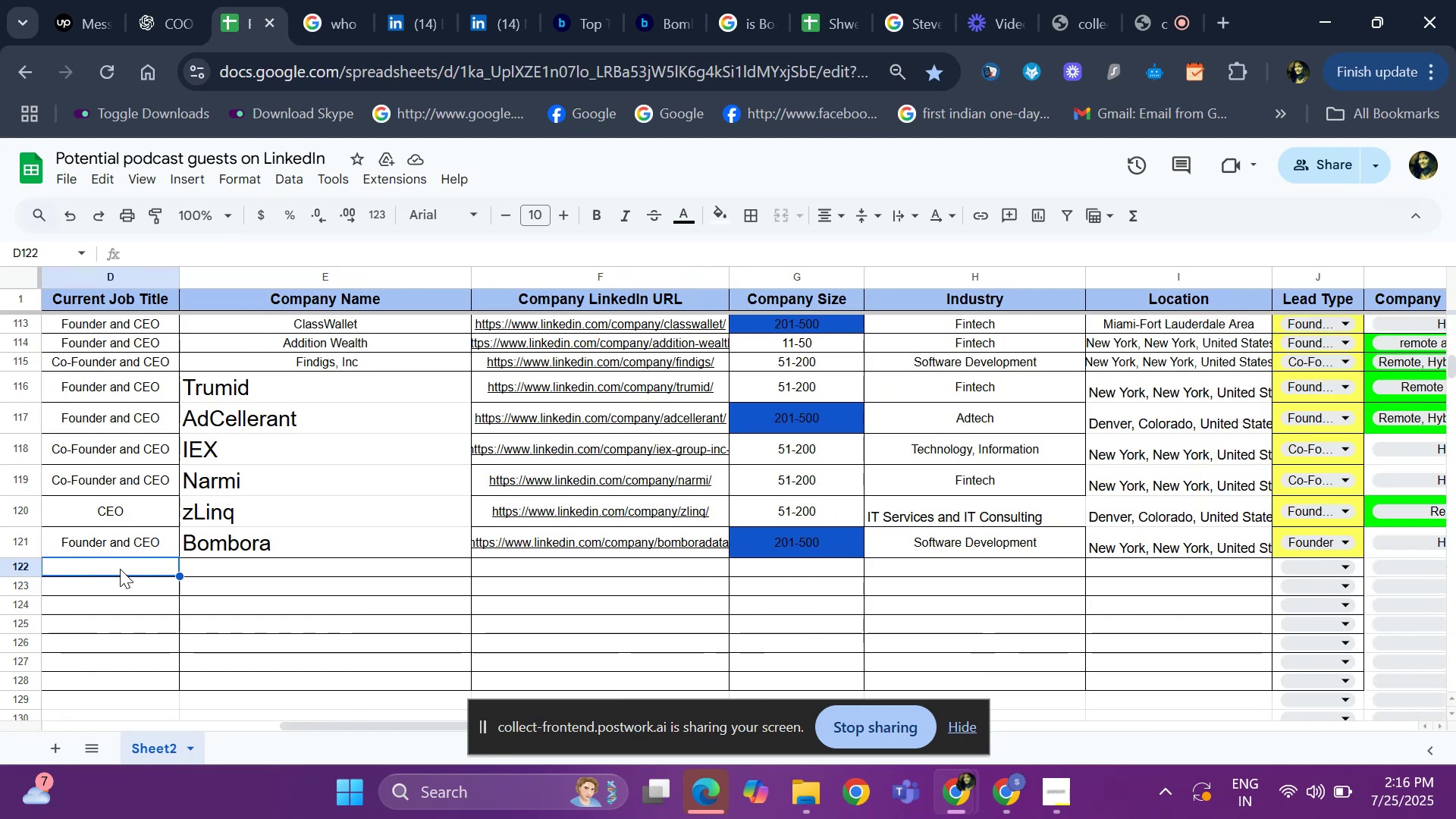 
key(ArrowLeft)
 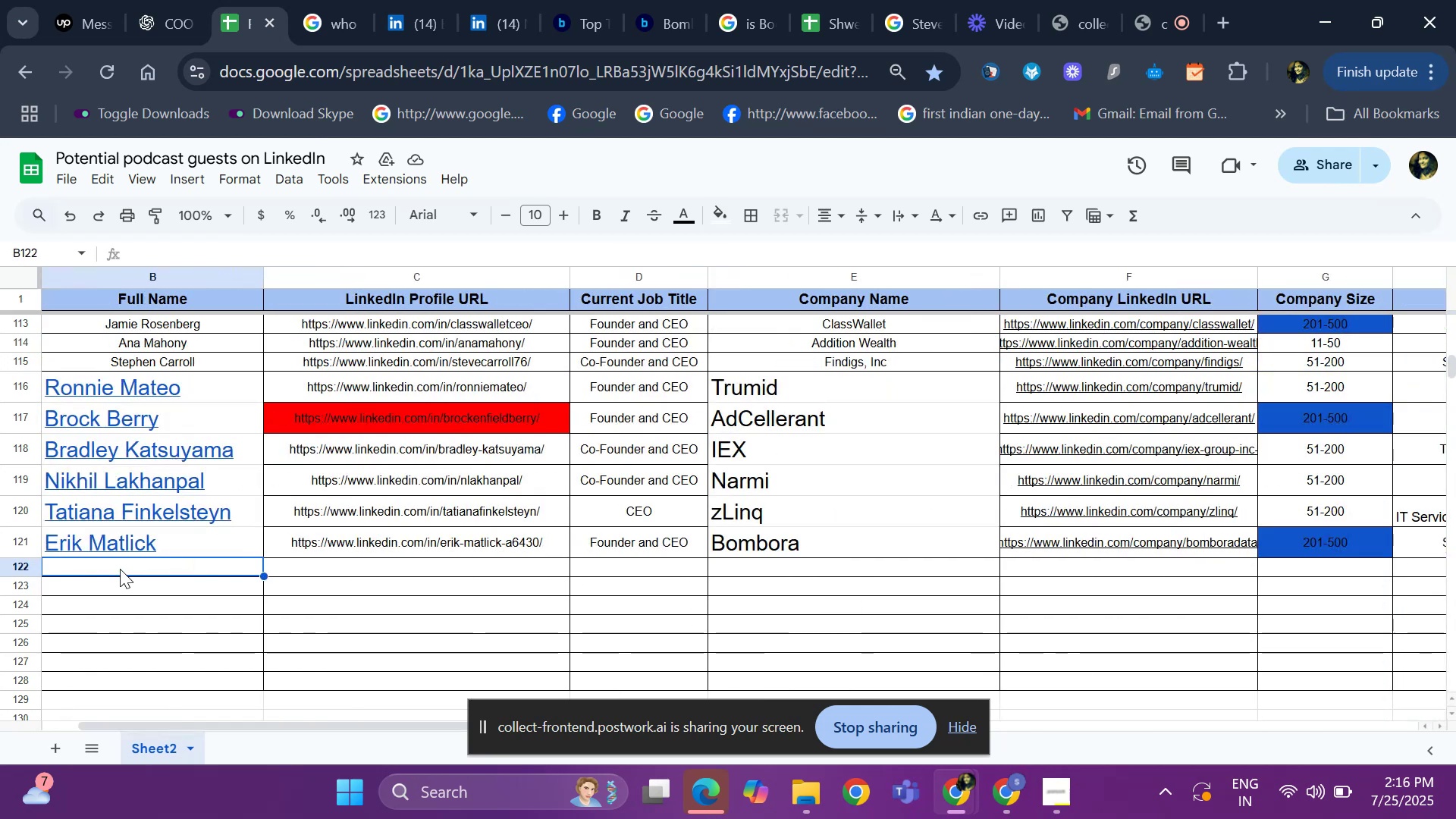 
key(ArrowLeft)
 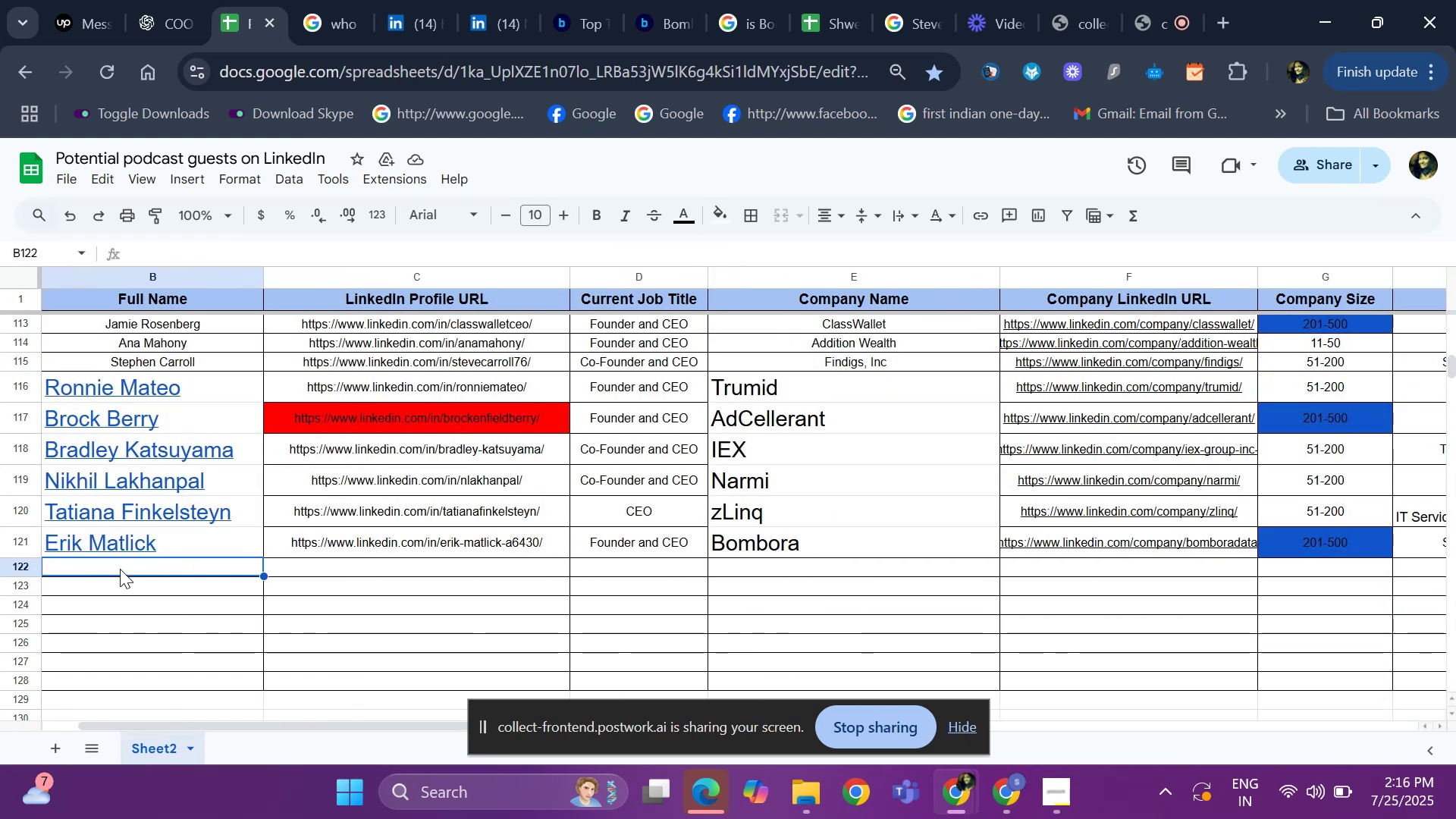 
key(ArrowLeft)
 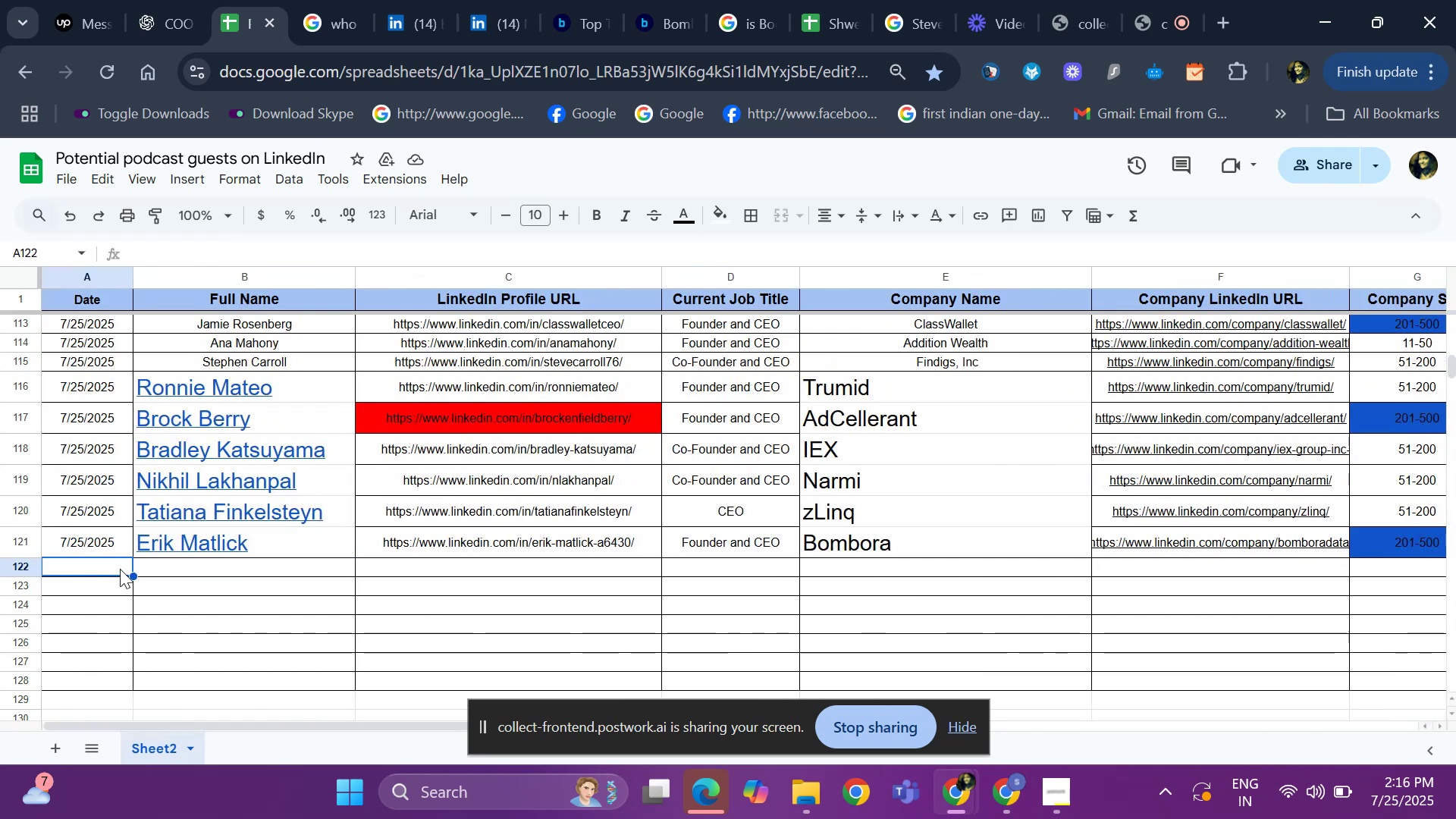 
key(ArrowLeft)
 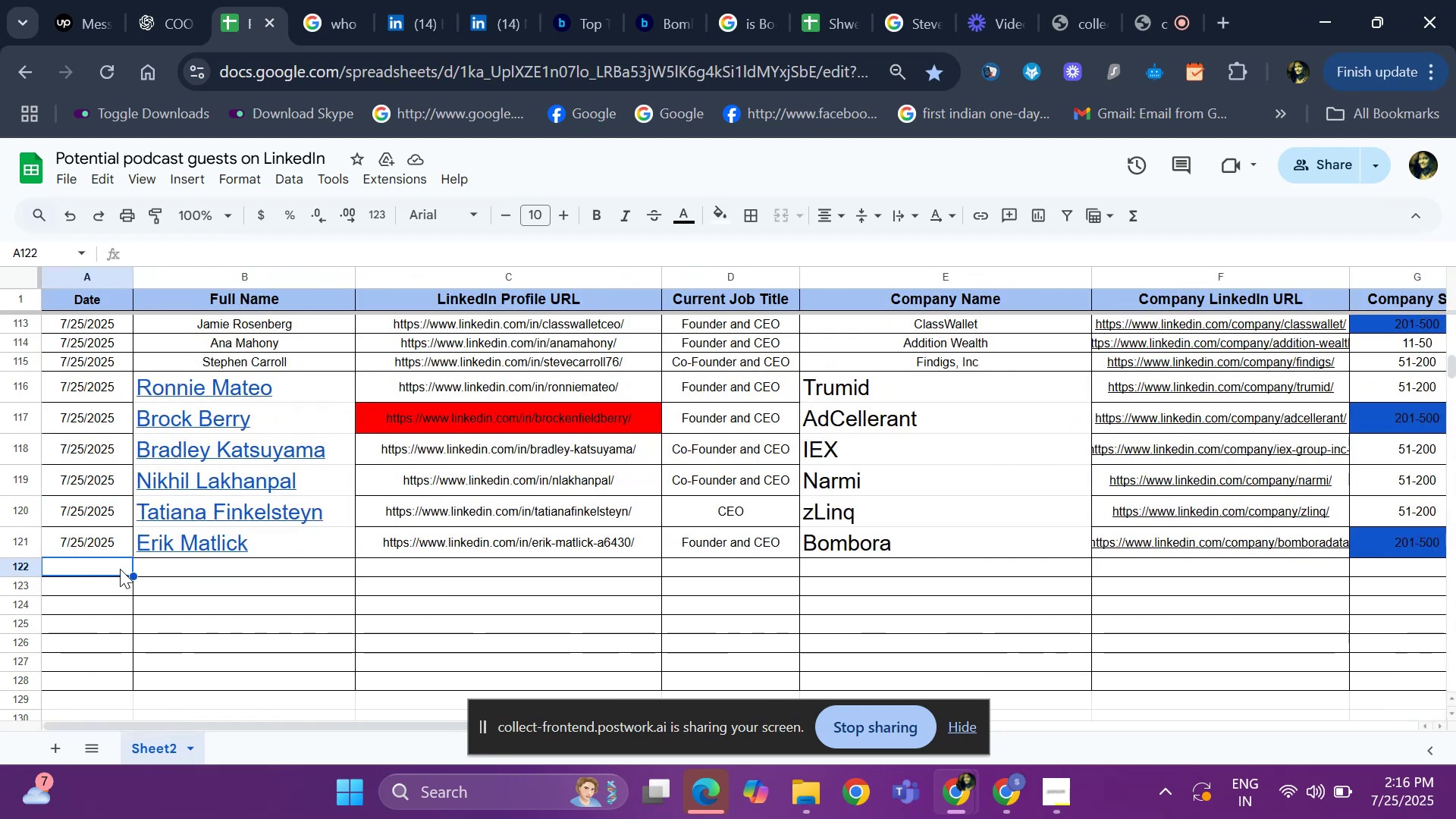 
key(Control+D)
 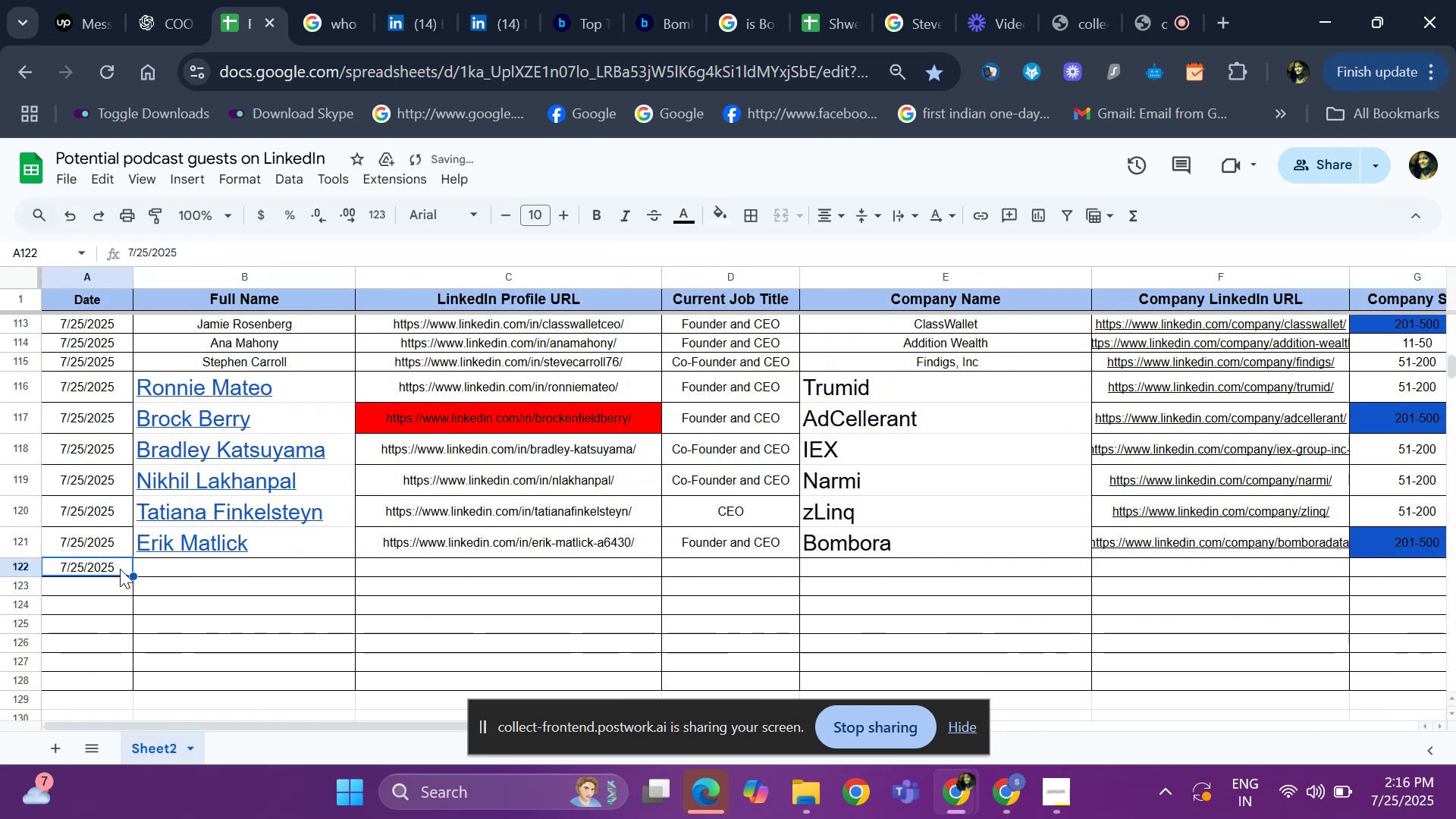 
key(ArrowRight)
 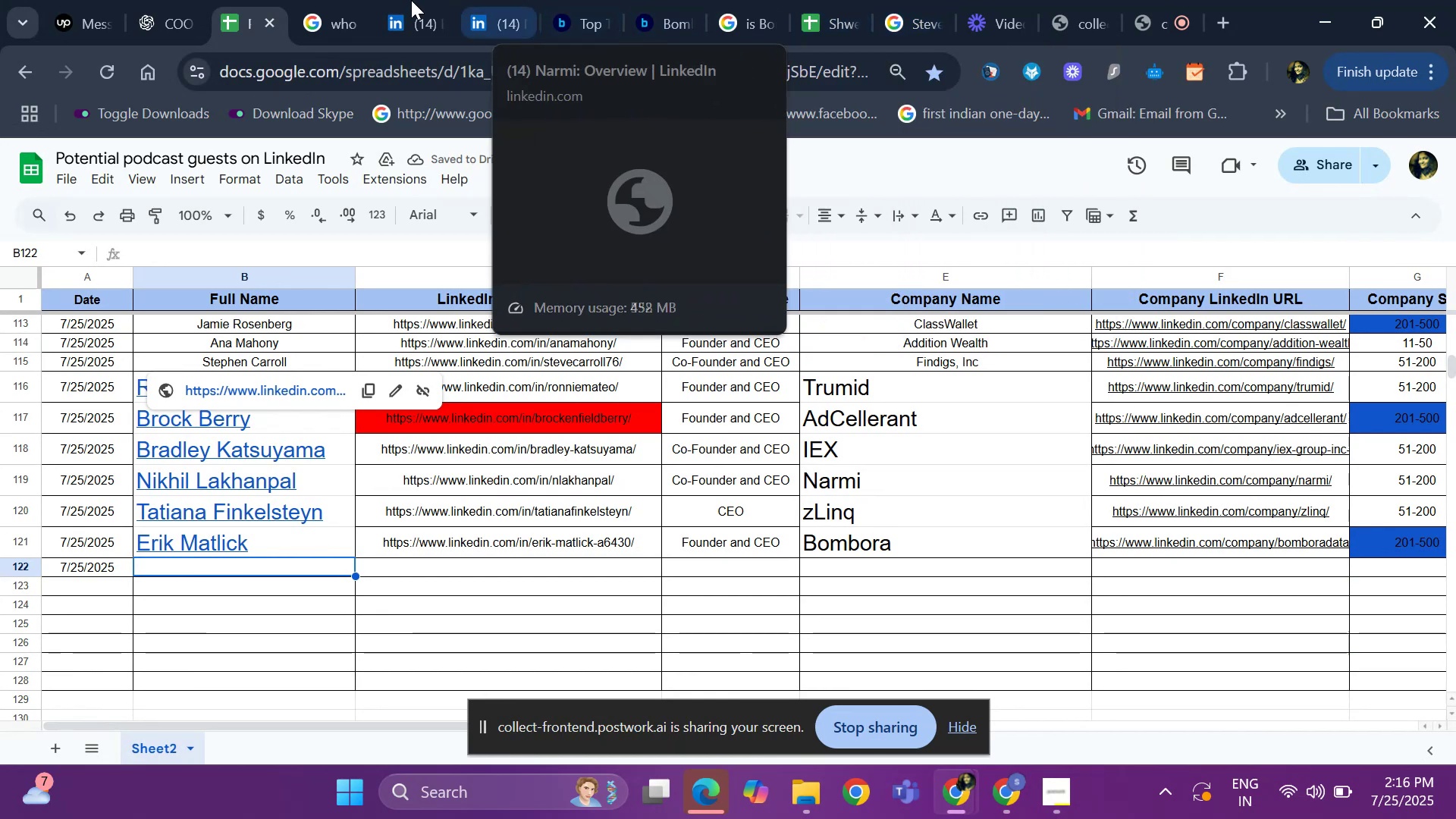 
wait(6.2)
 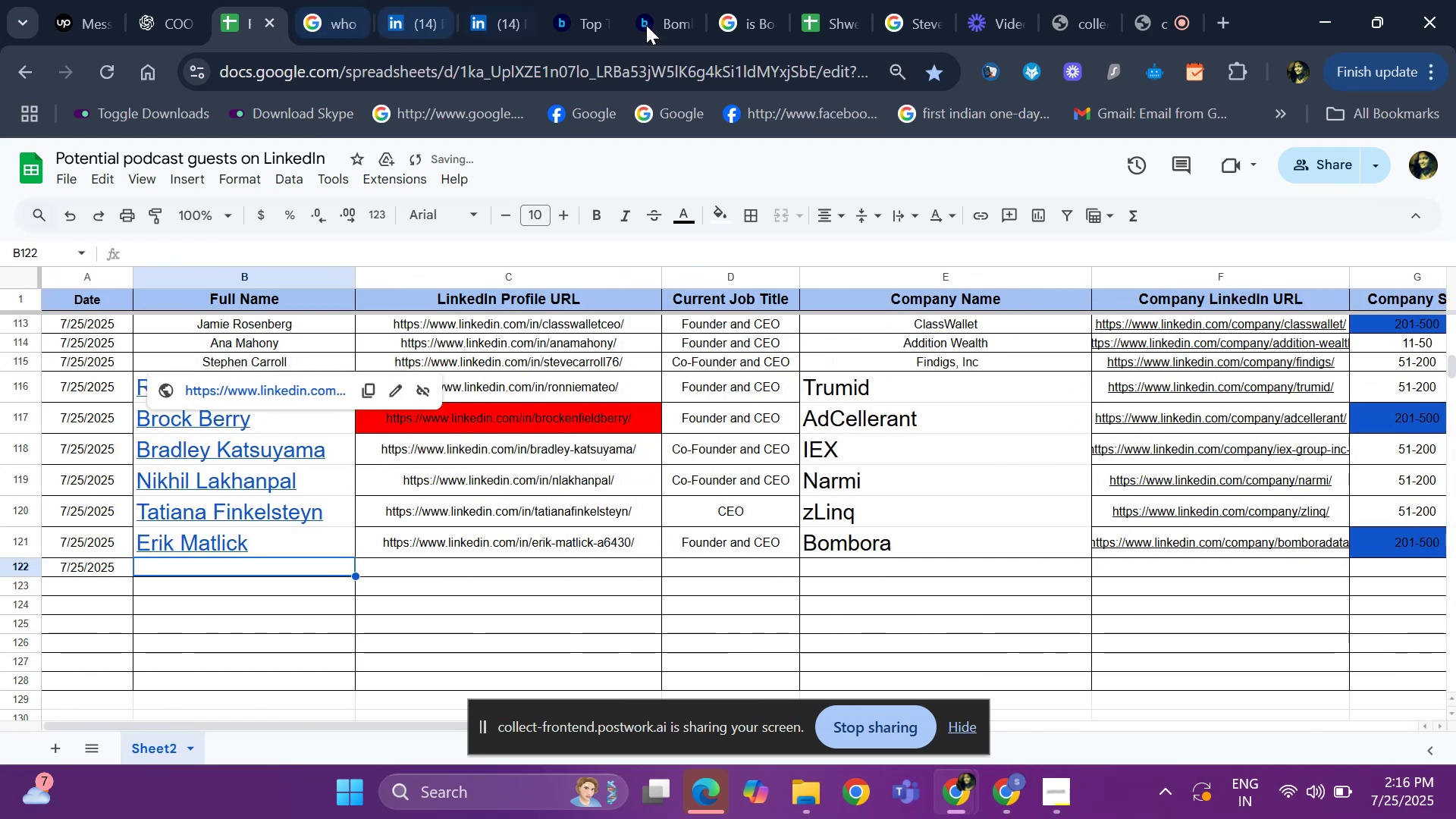 
left_click([576, 16])
 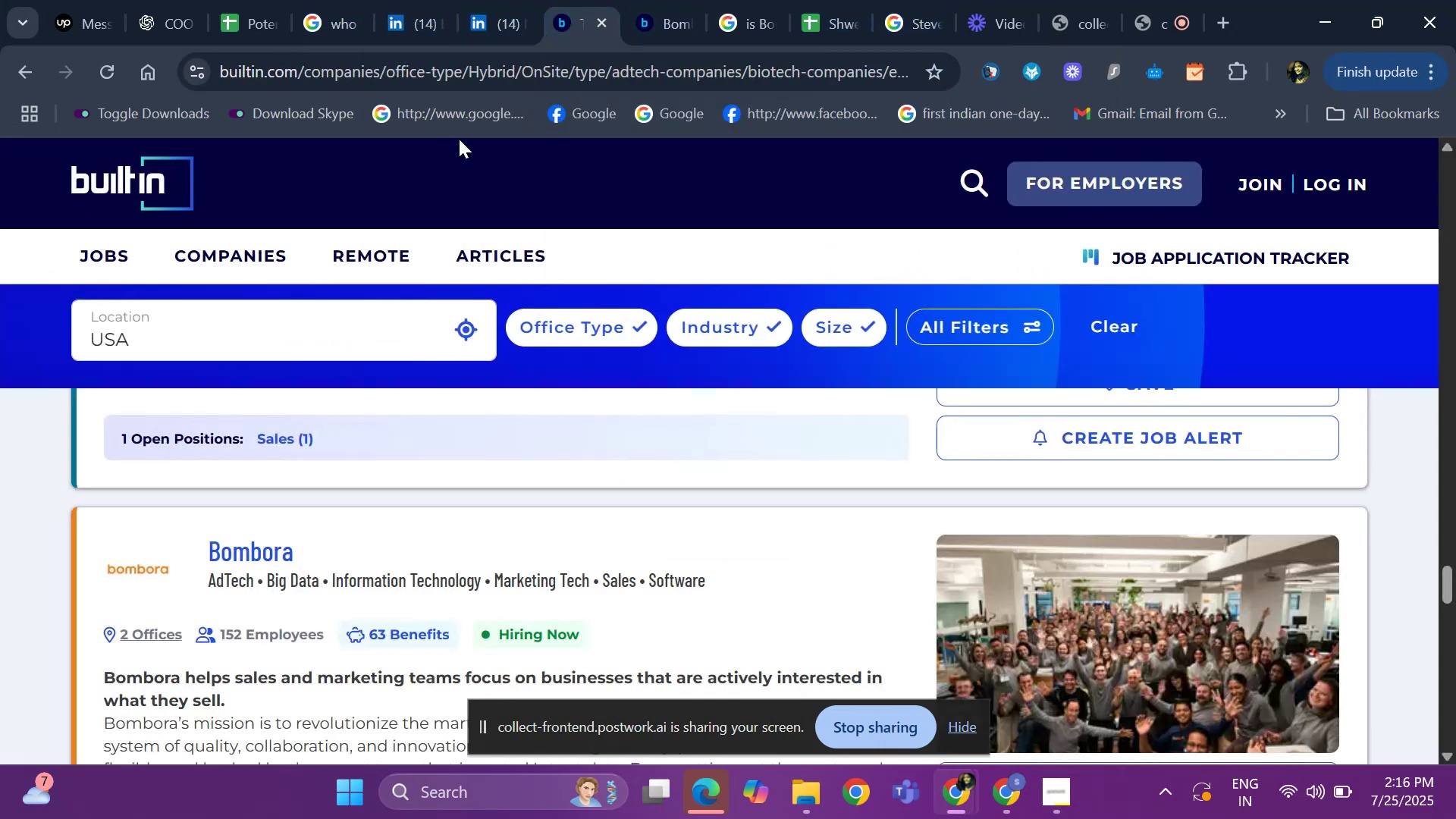 
scroll: coordinate [296, 507], scroll_direction: down, amount: 7.0
 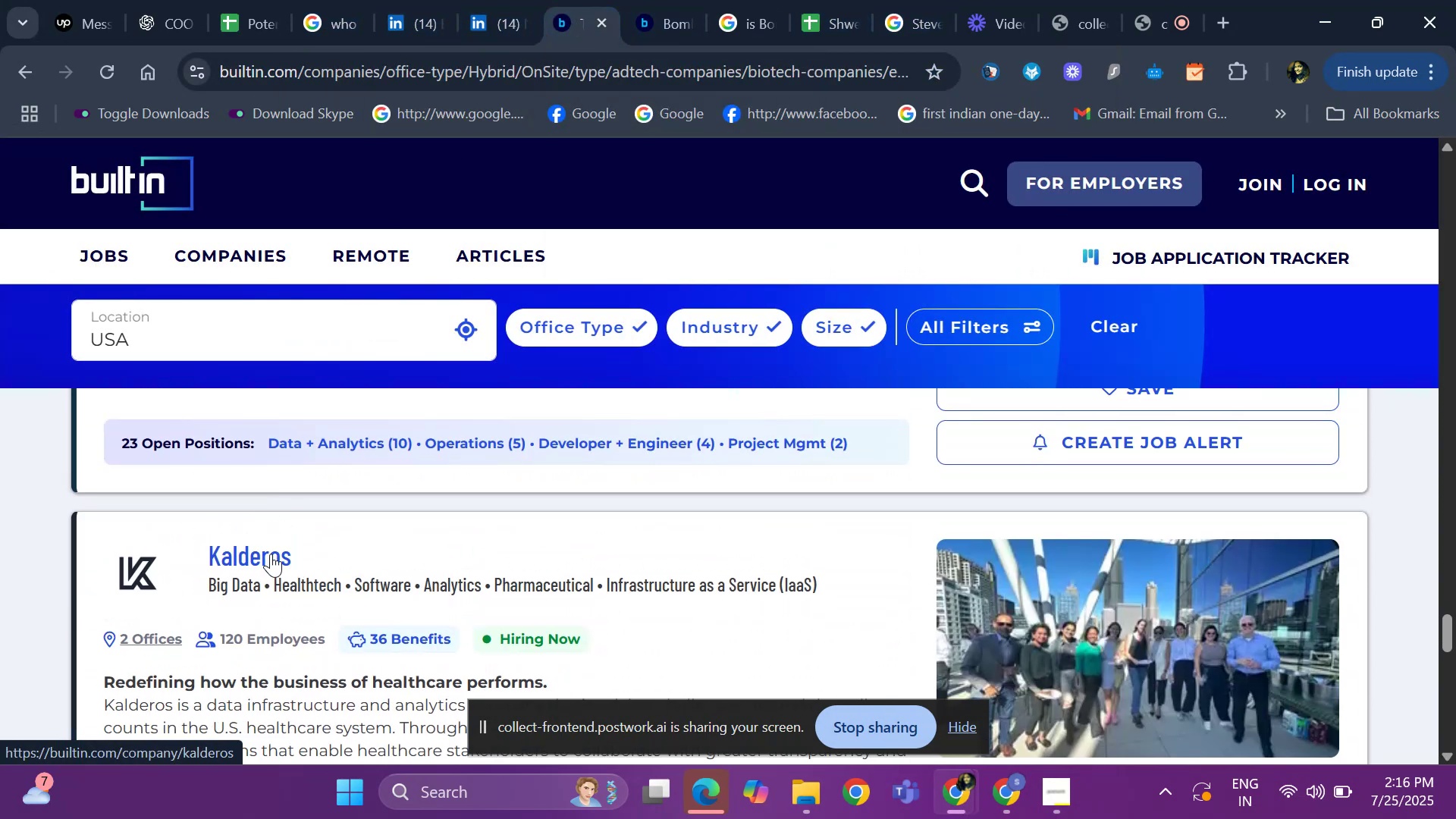 
left_click([269, 556])
 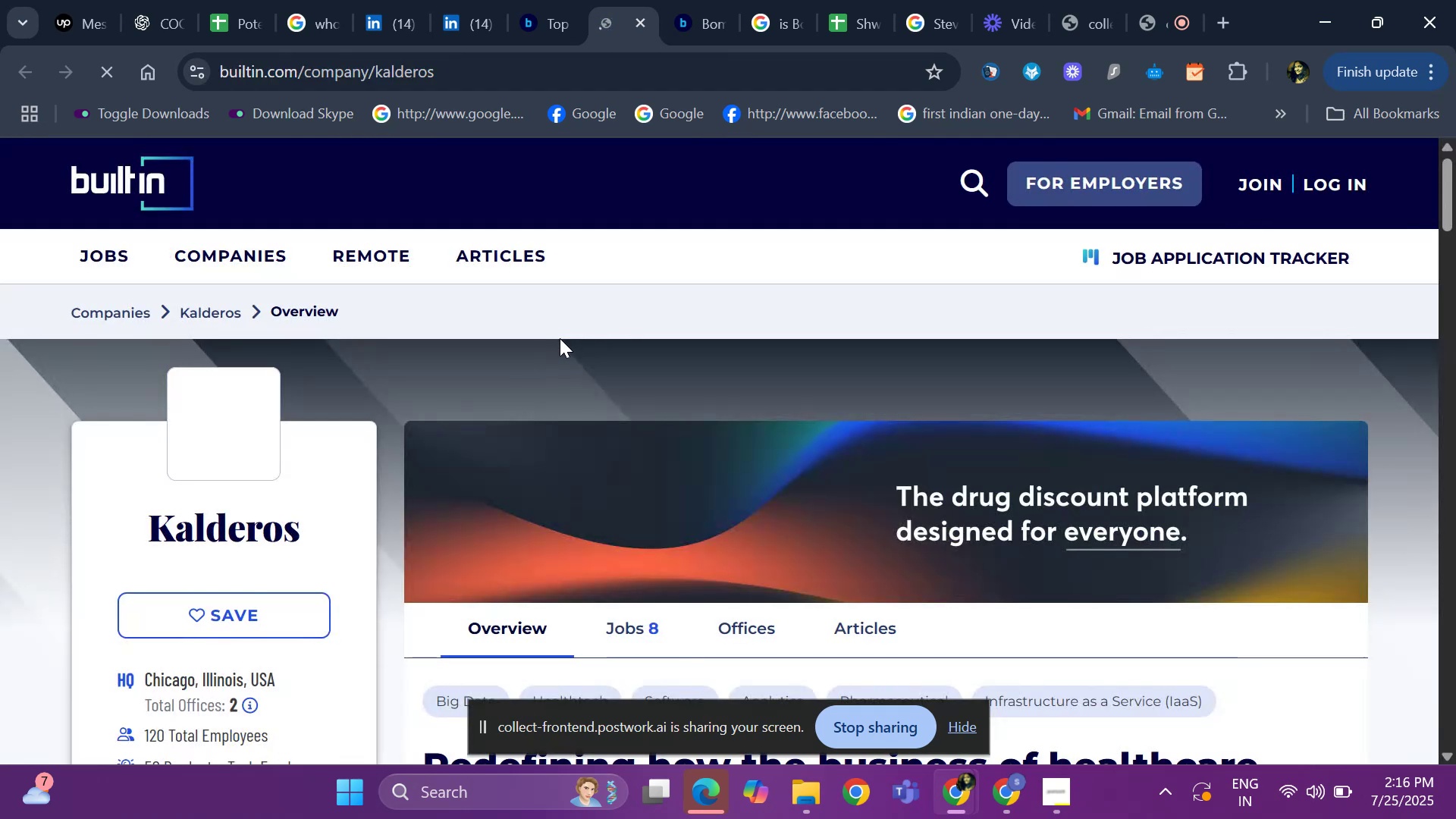 
left_click_drag(start_coordinate=[149, 519], to_coordinate=[331, 542])
 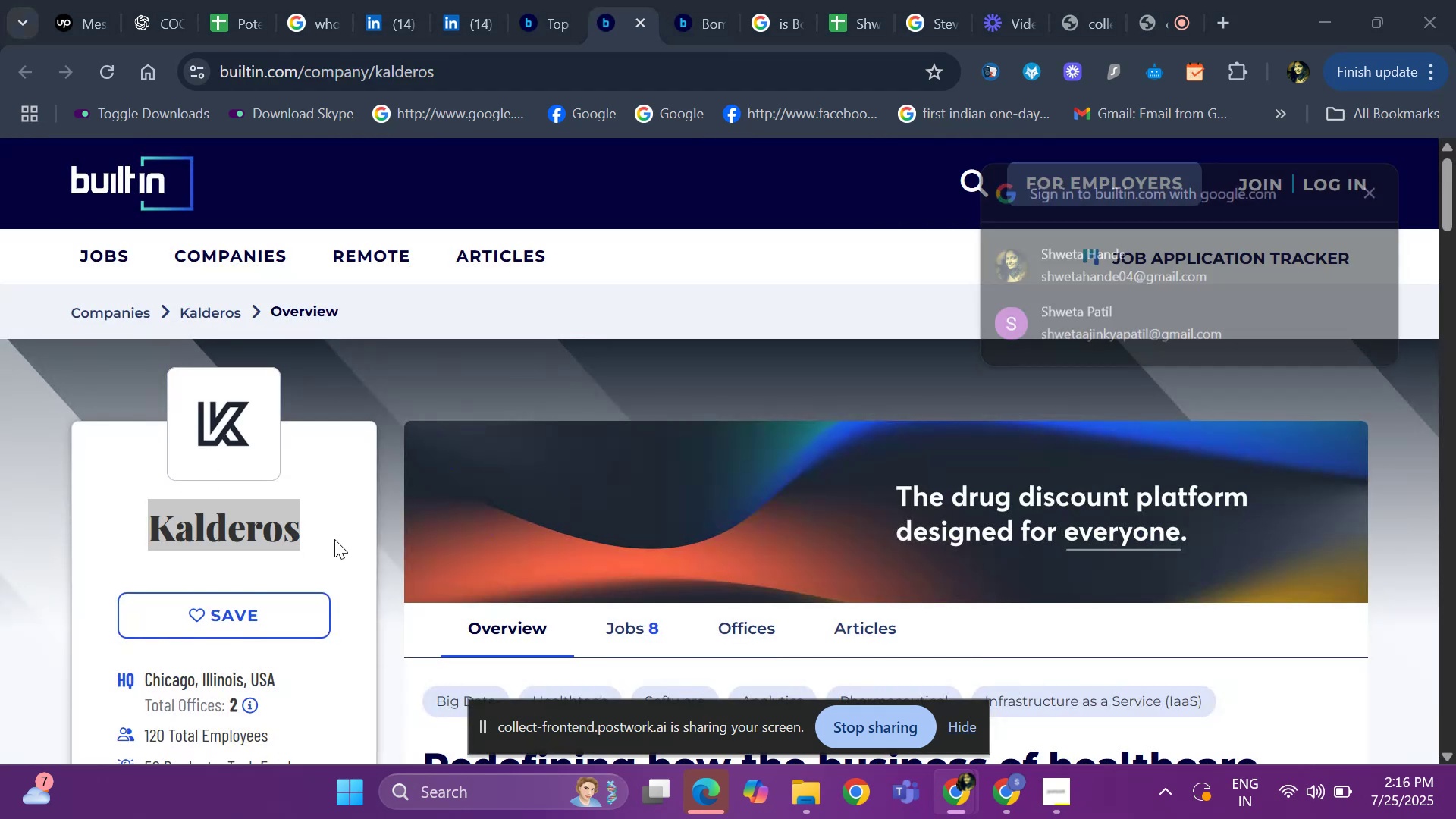 
key(Control+ControlLeft)
 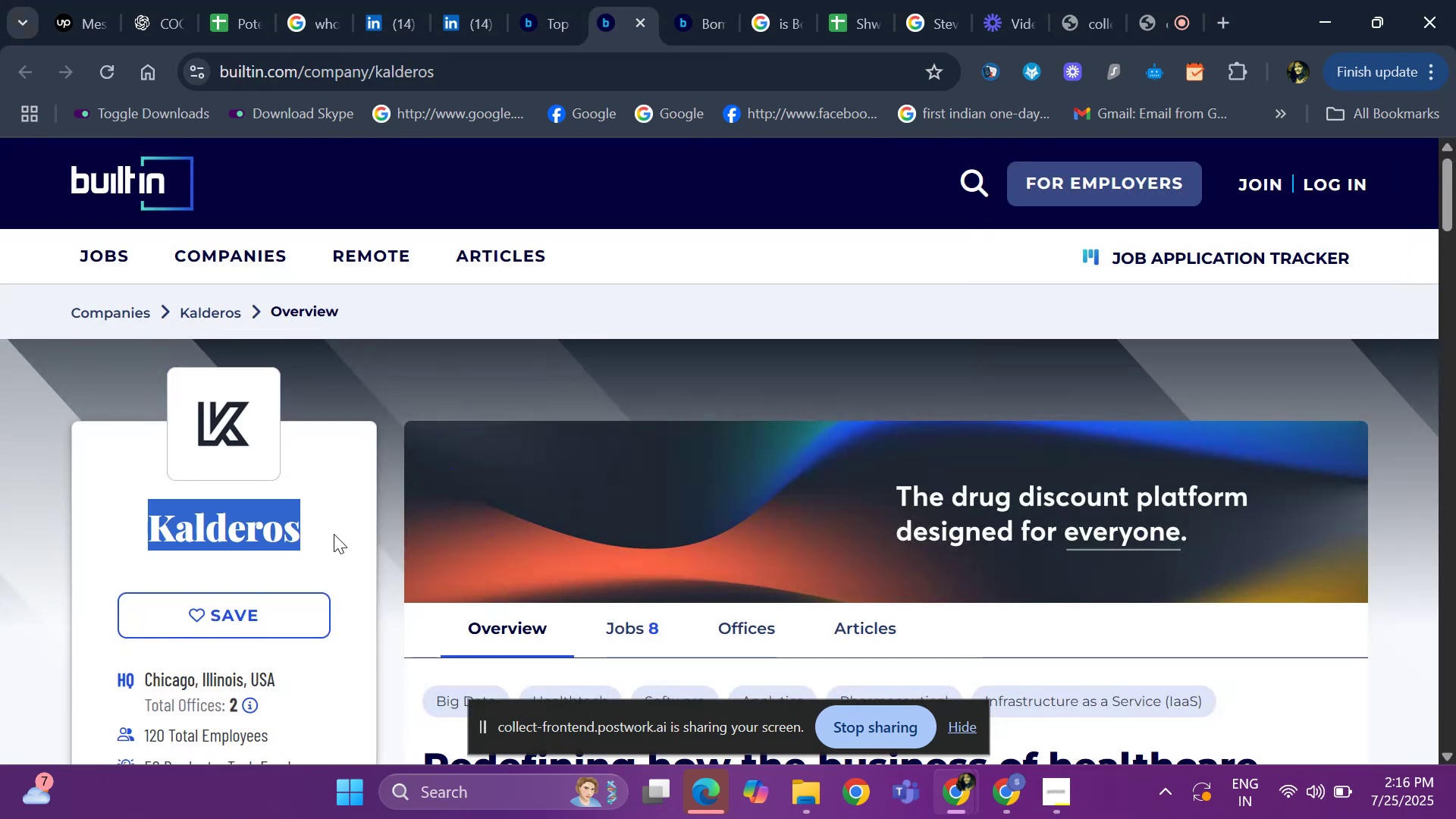 
key(Control+C)
 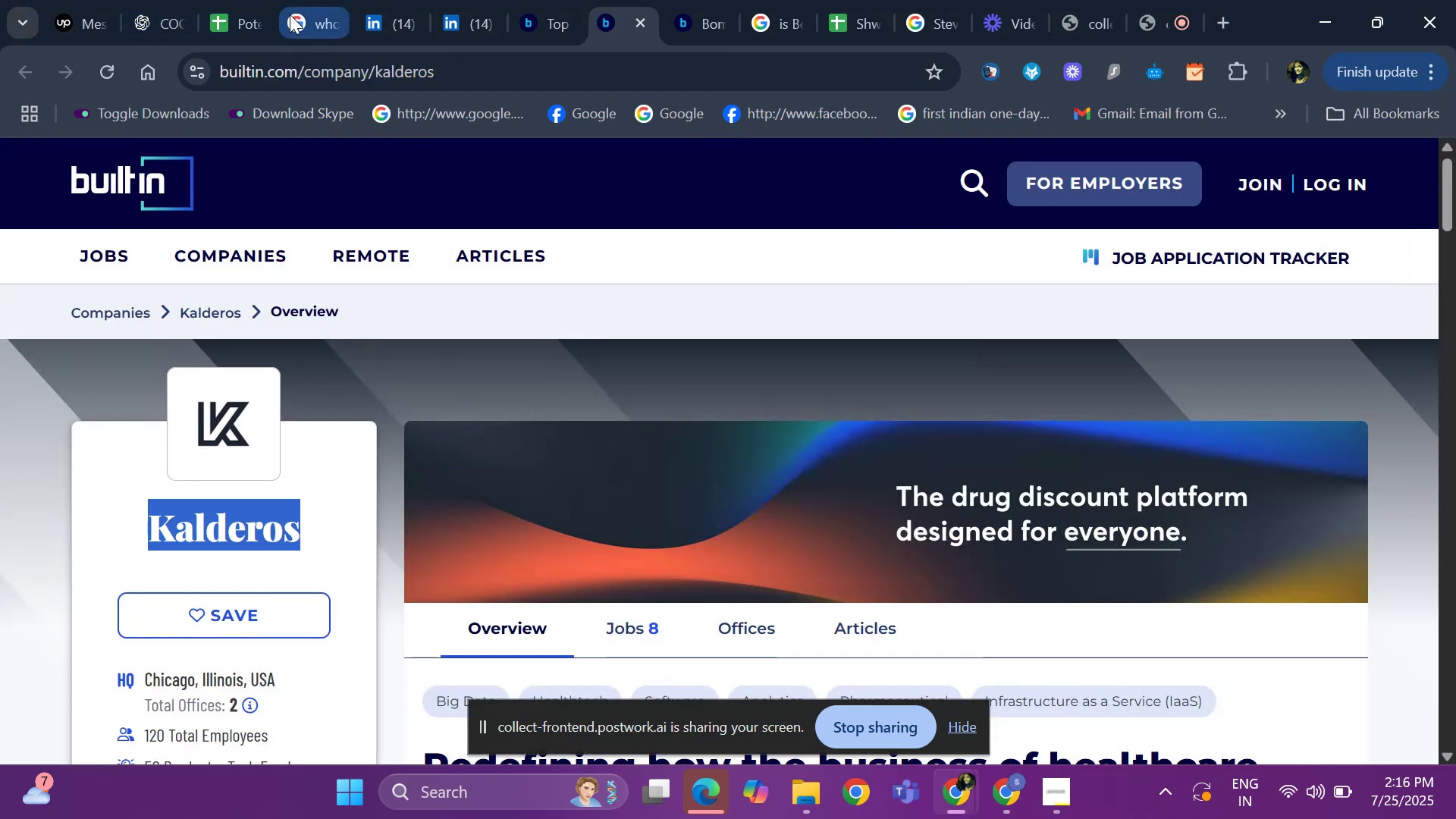 
left_click([256, 27])
 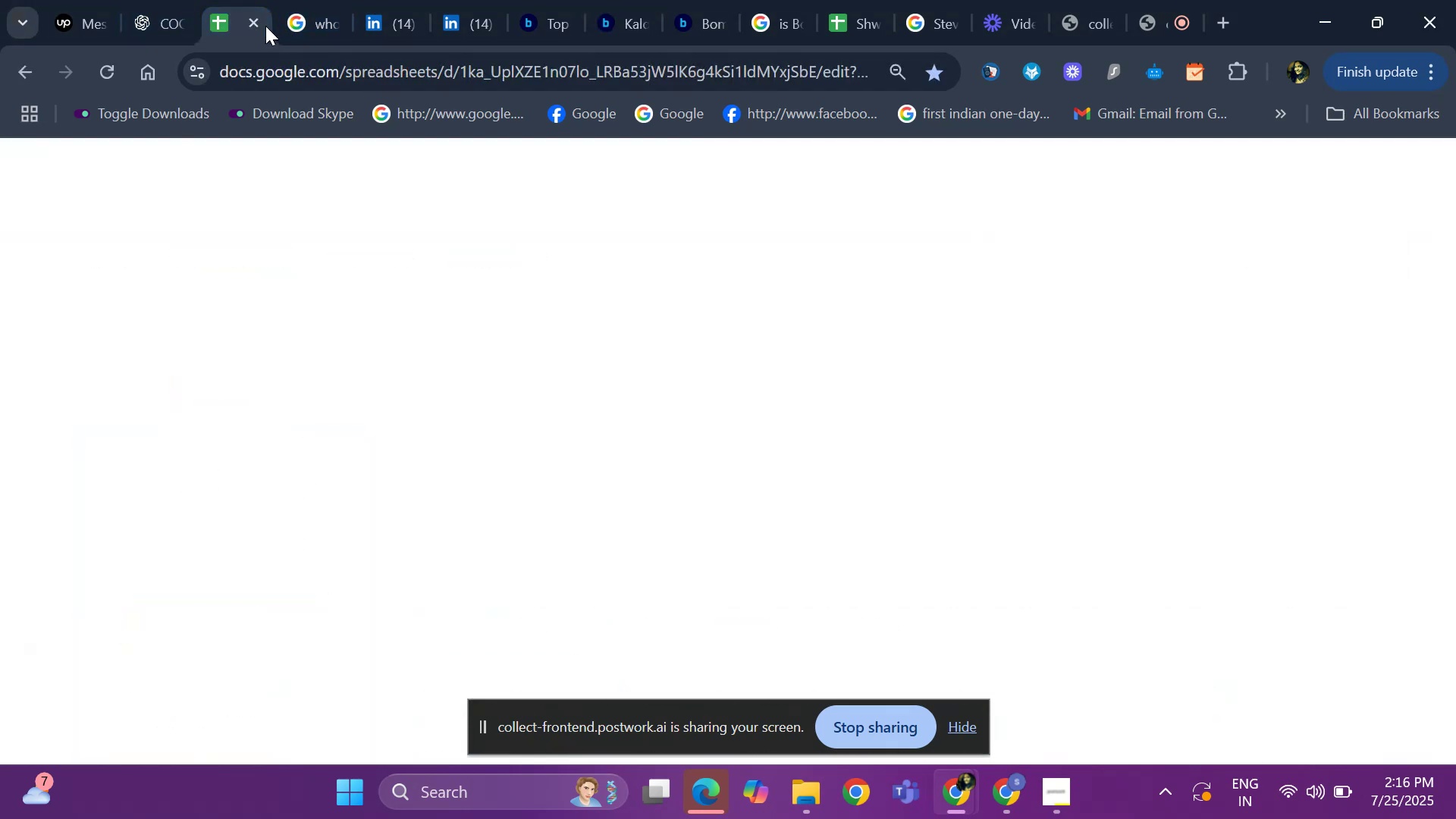 
left_click([300, 14])
 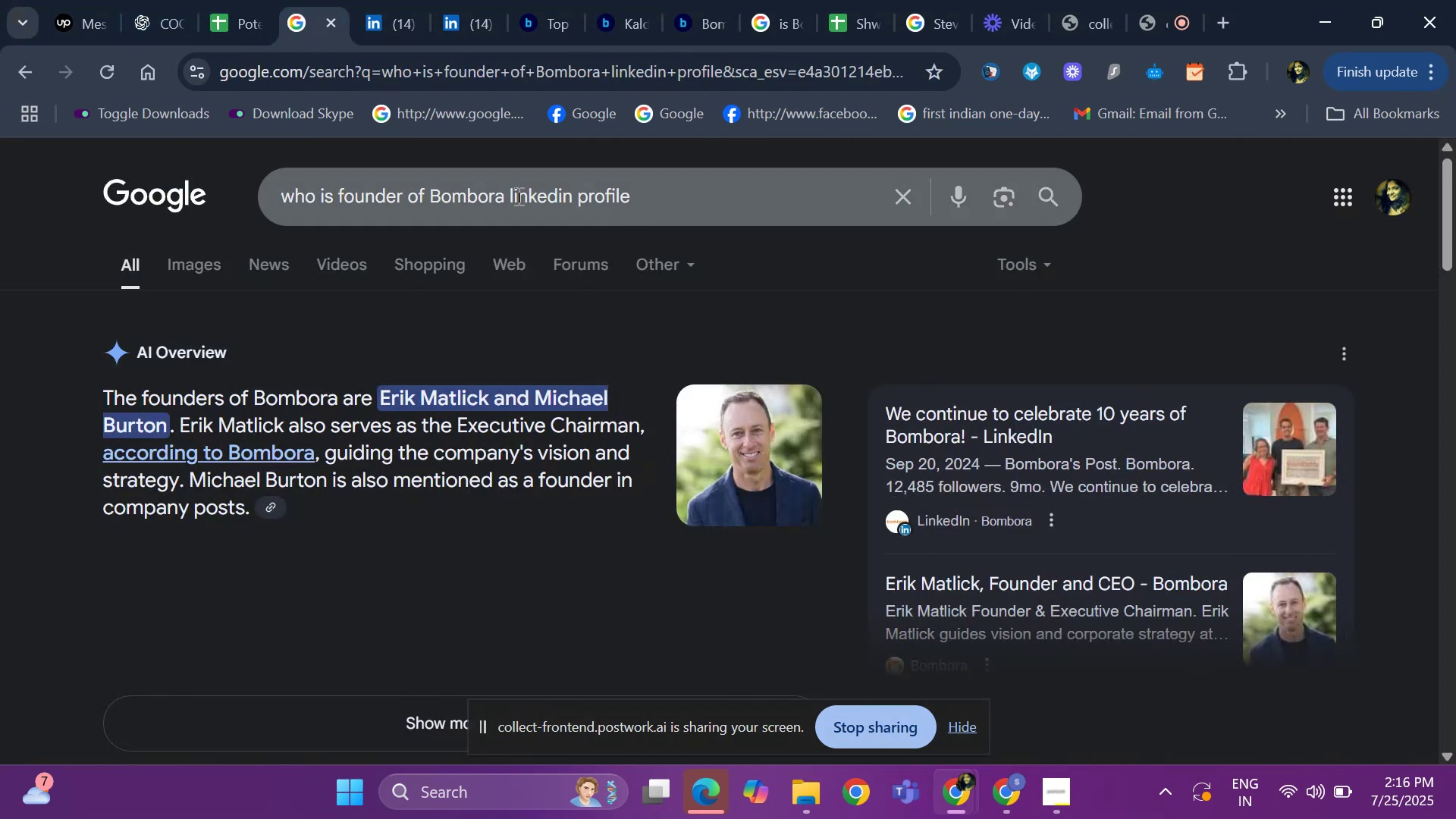 
left_click_drag(start_coordinate=[504, 196], to_coordinate=[429, 192])
 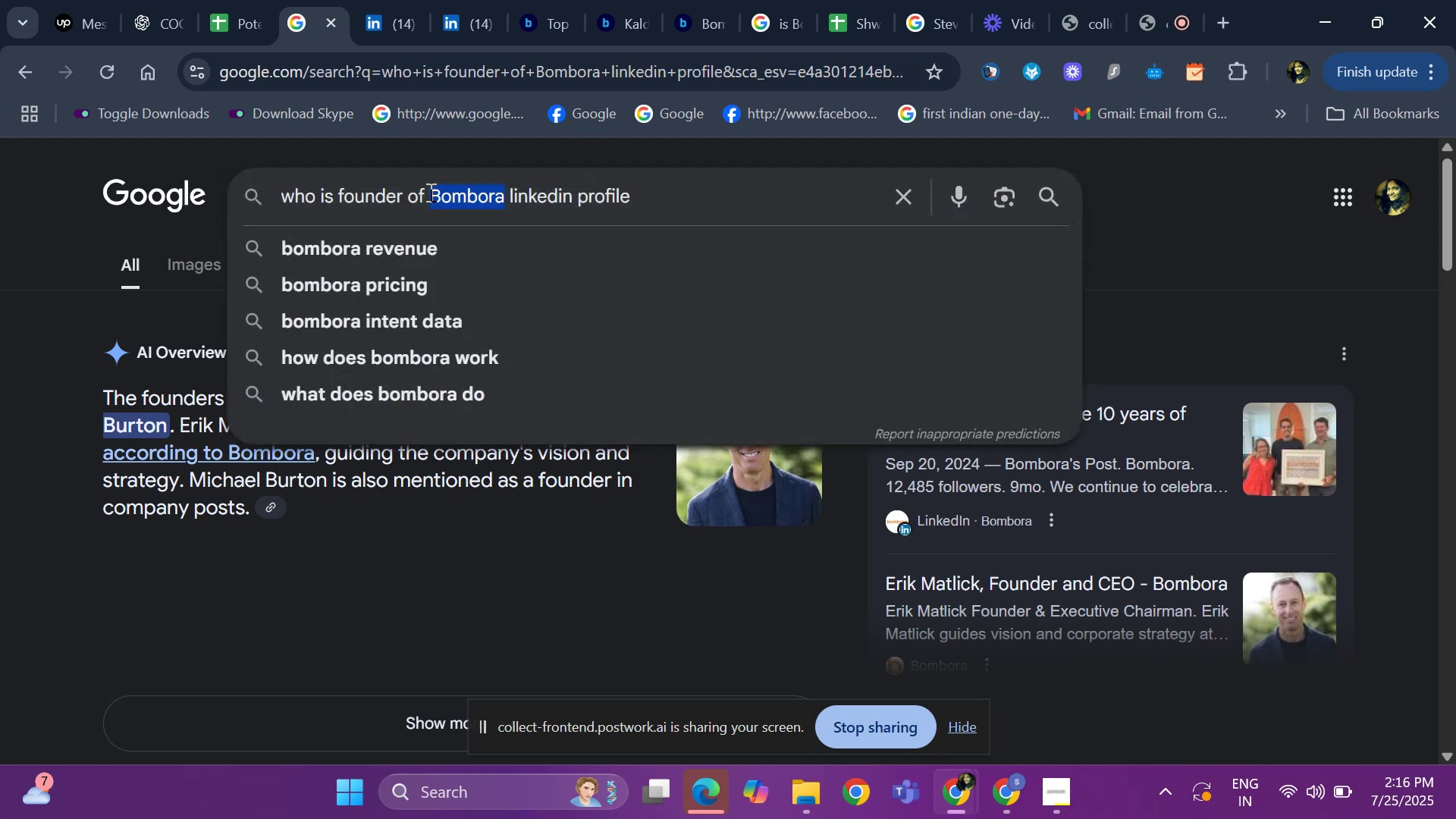 
key(Backspace)
 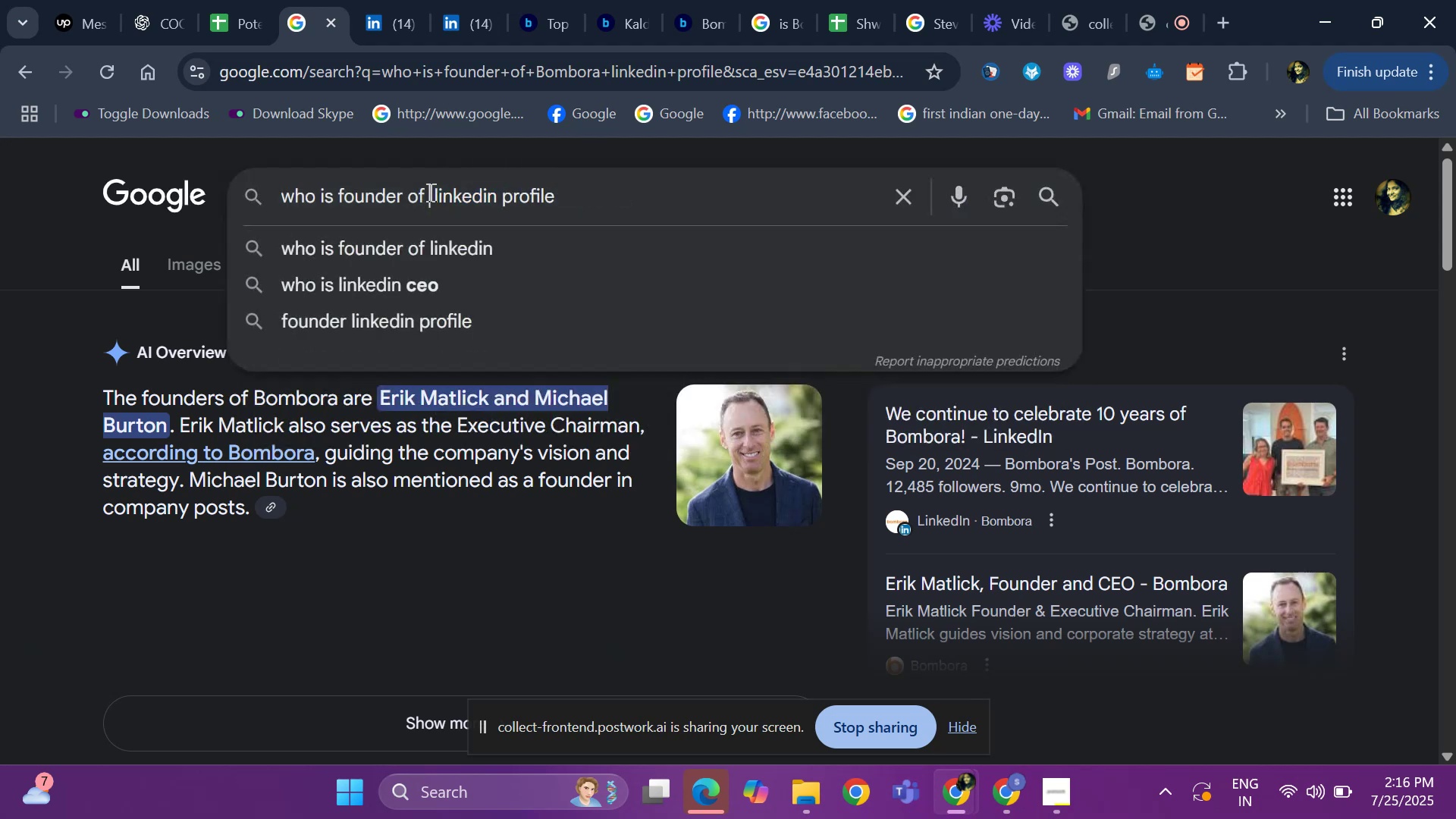 
key(Control+V)
 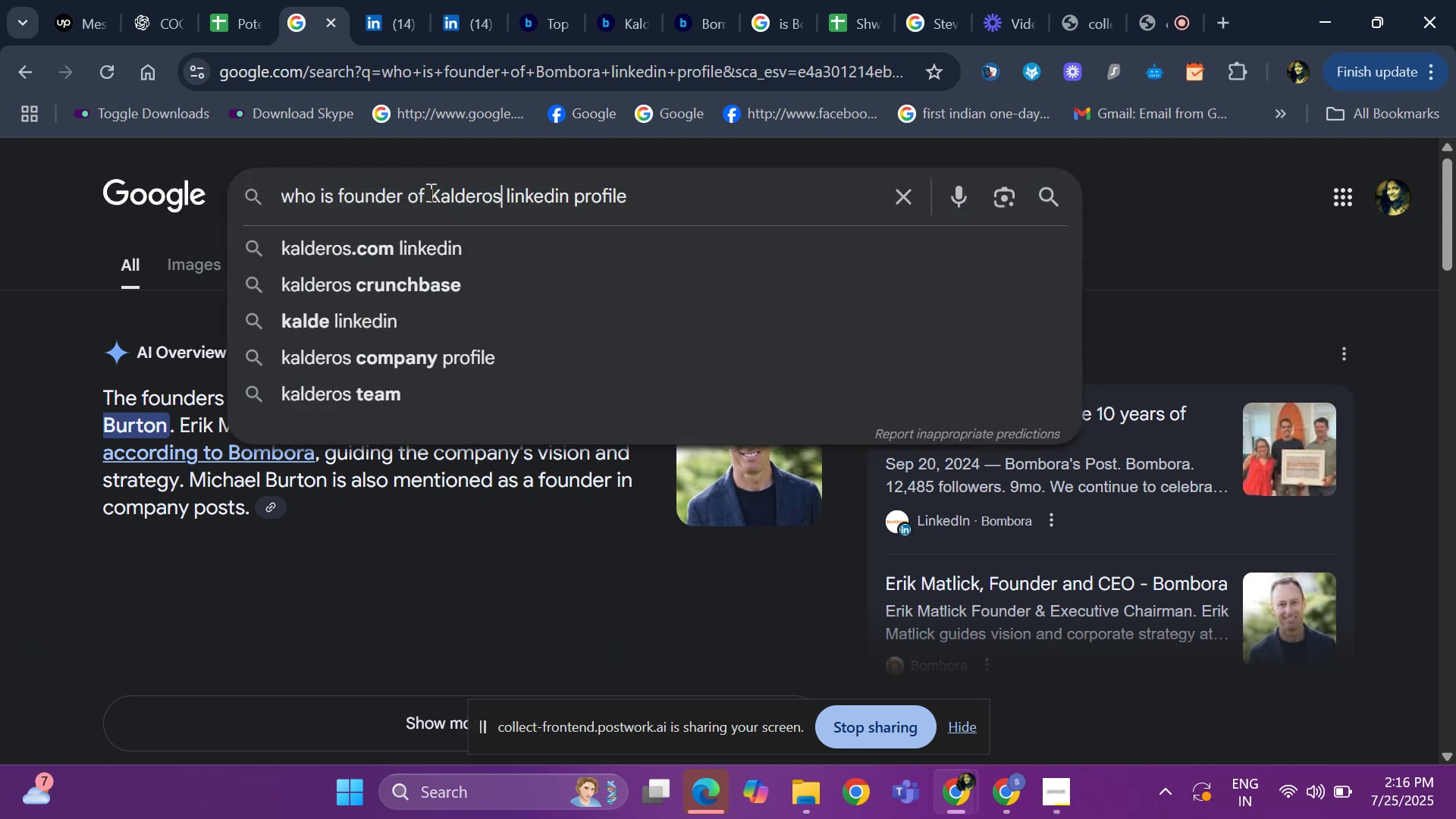 
key(Space)
 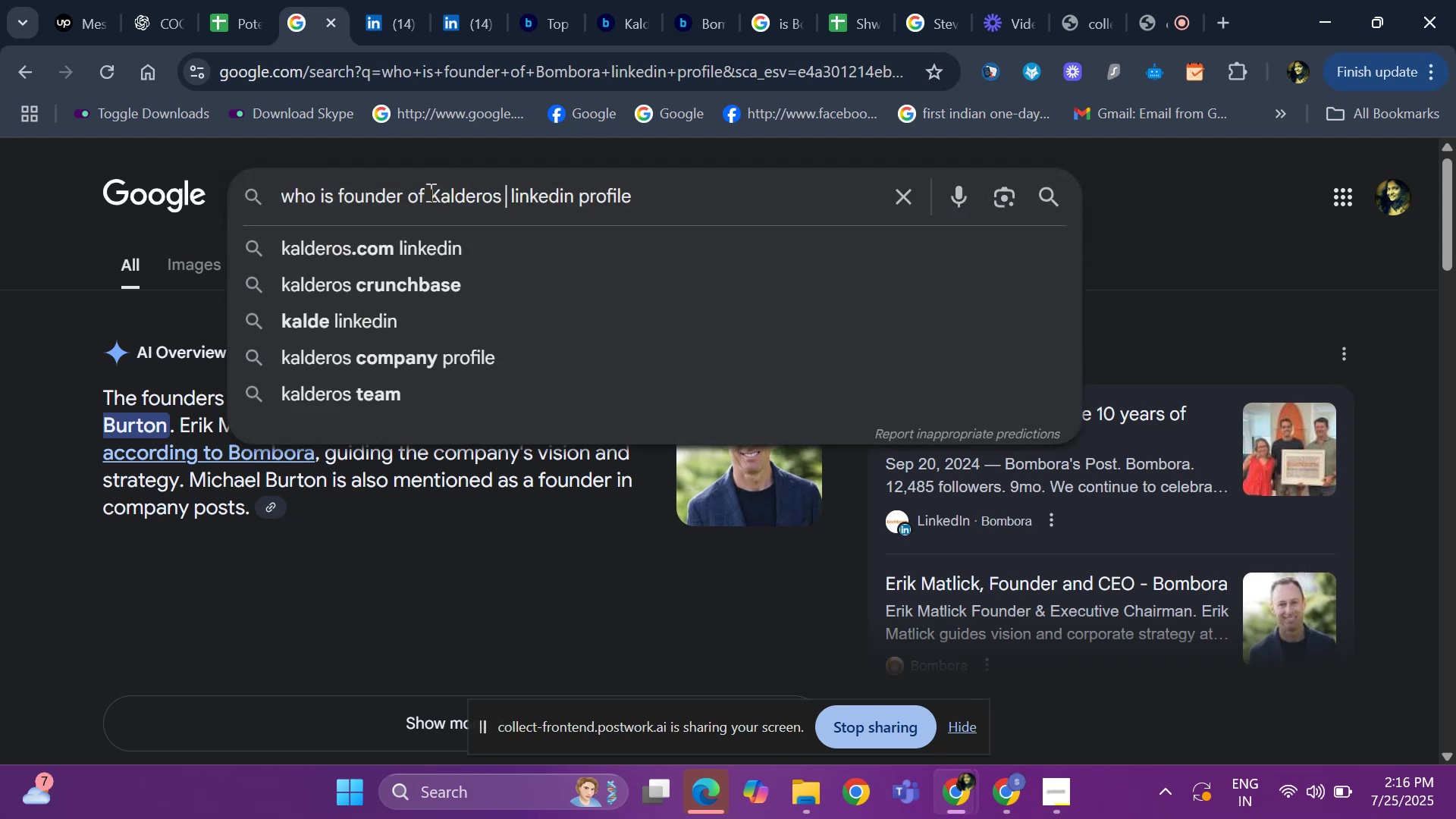 
key(Enter)
 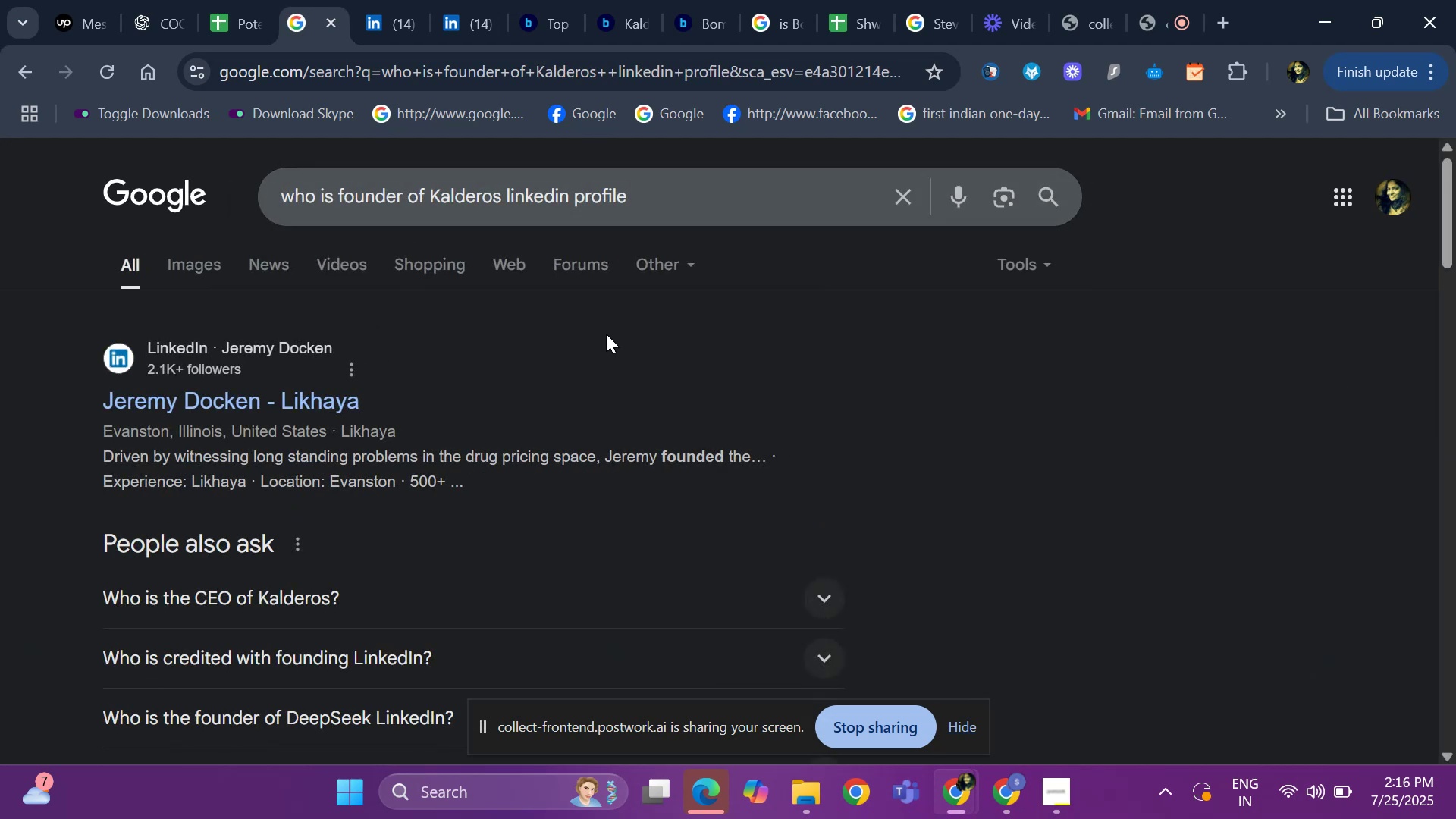 
left_click([1153, 12])
 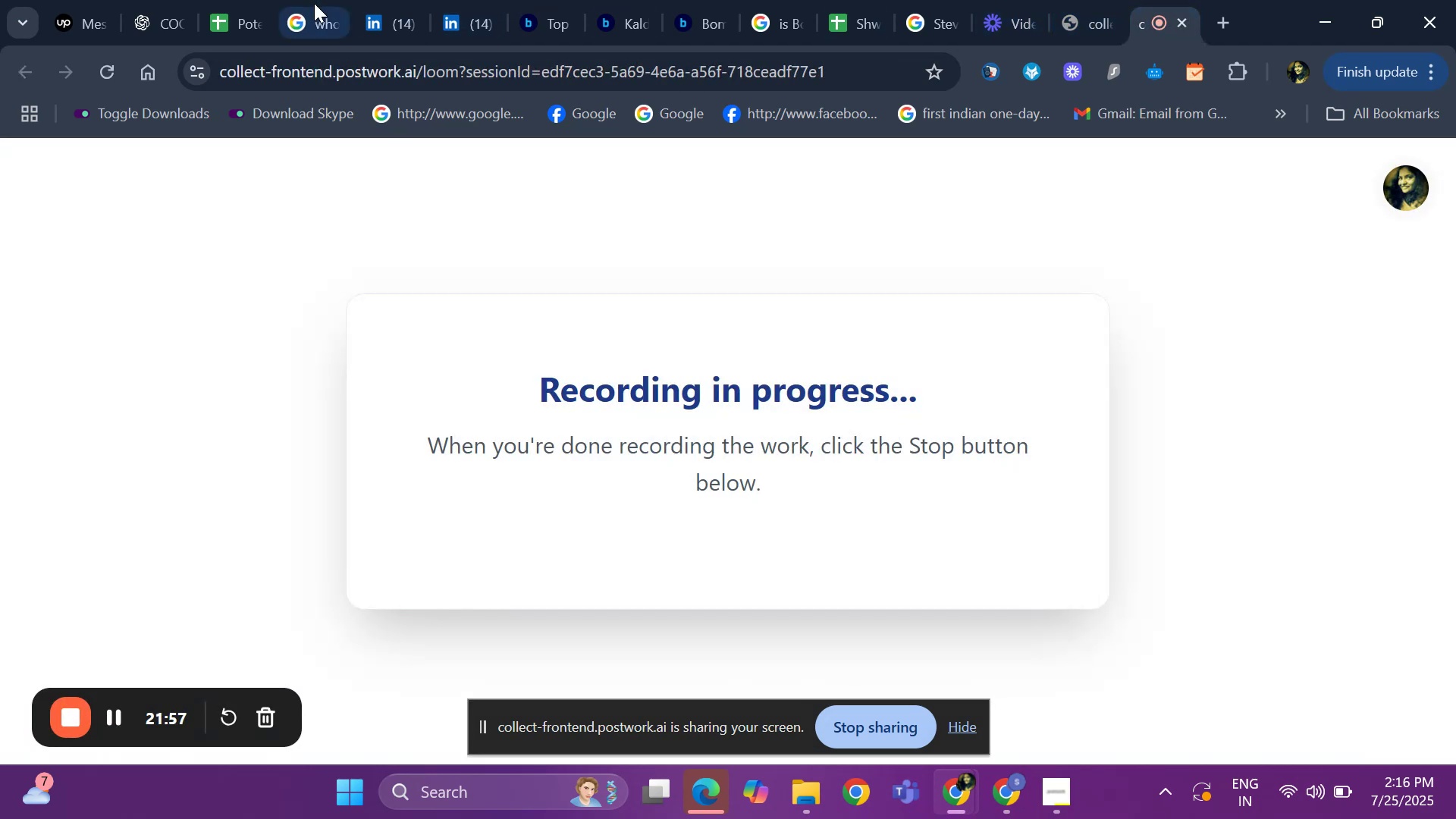 
left_click([318, 19])
 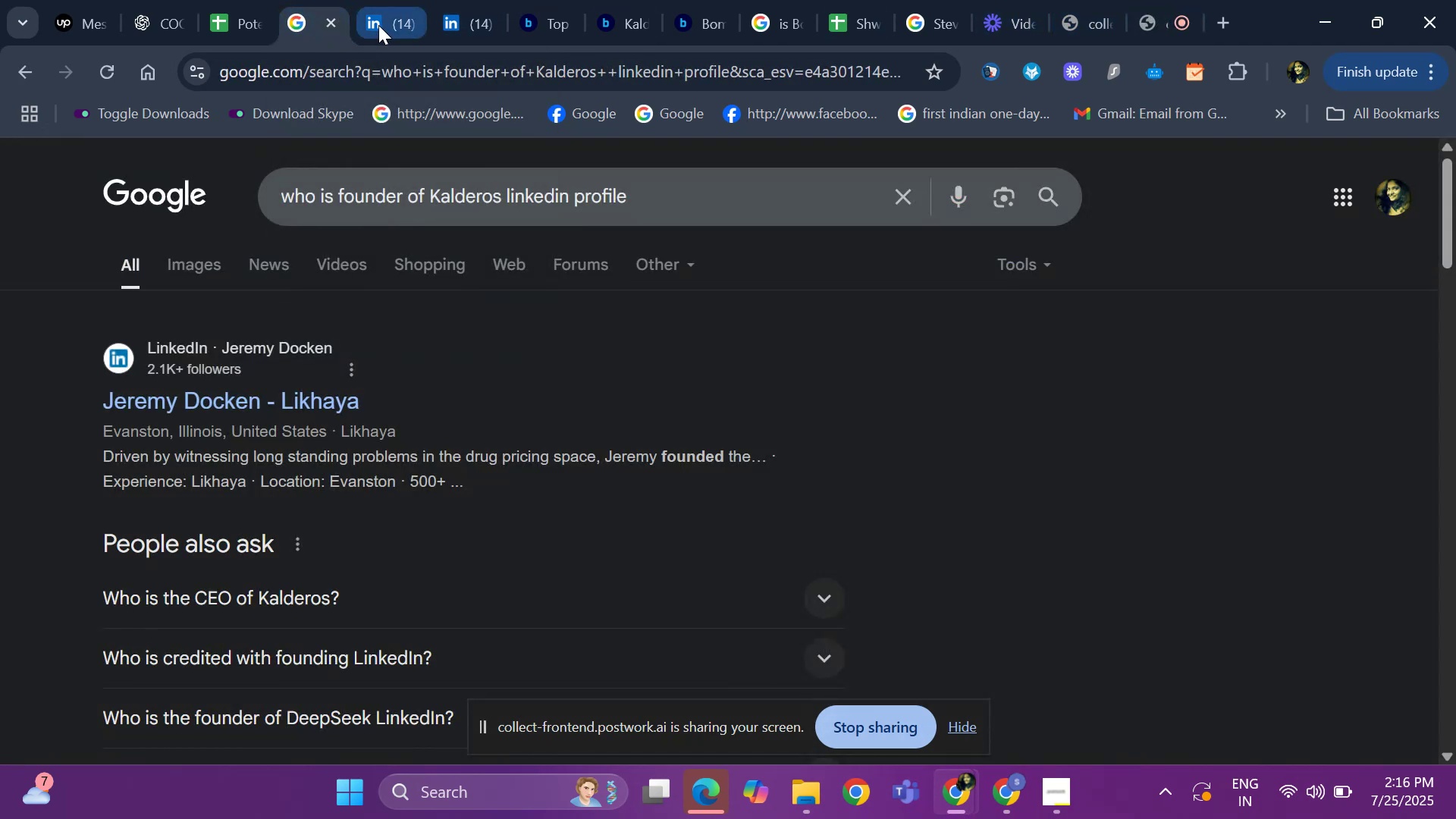 
left_click([378, 25])
 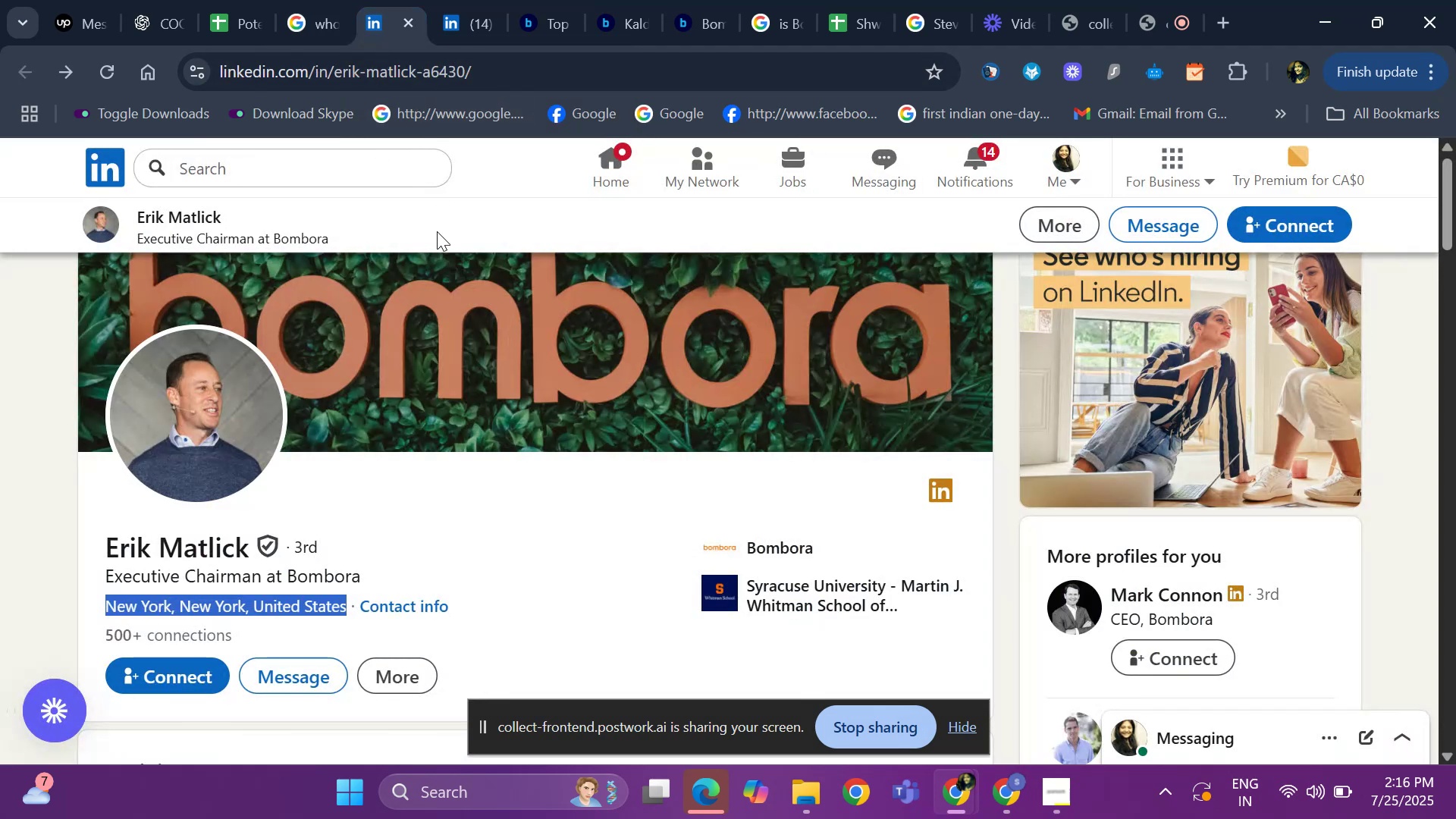 
left_click([472, 24])
 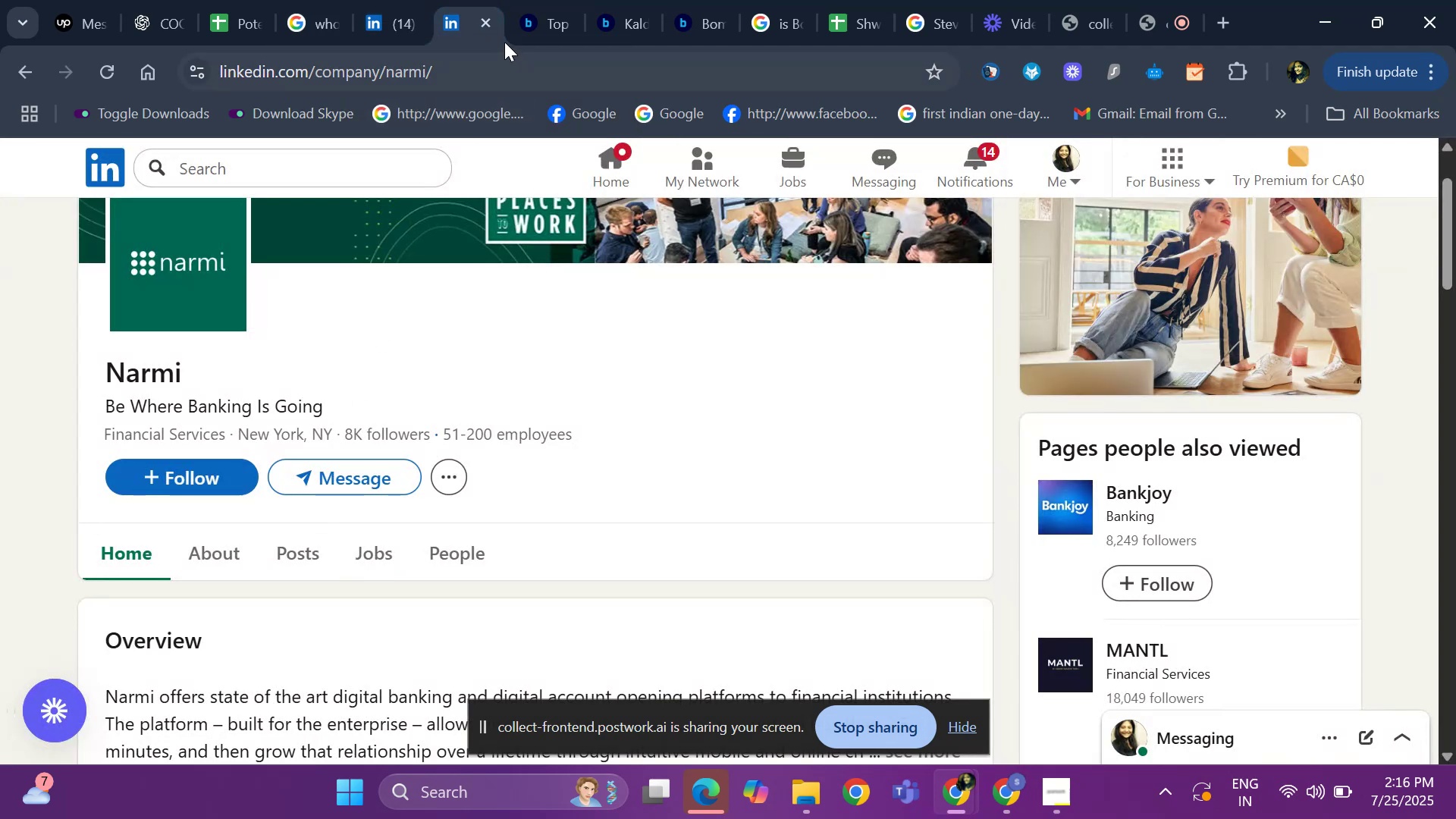 
left_click([541, 26])
 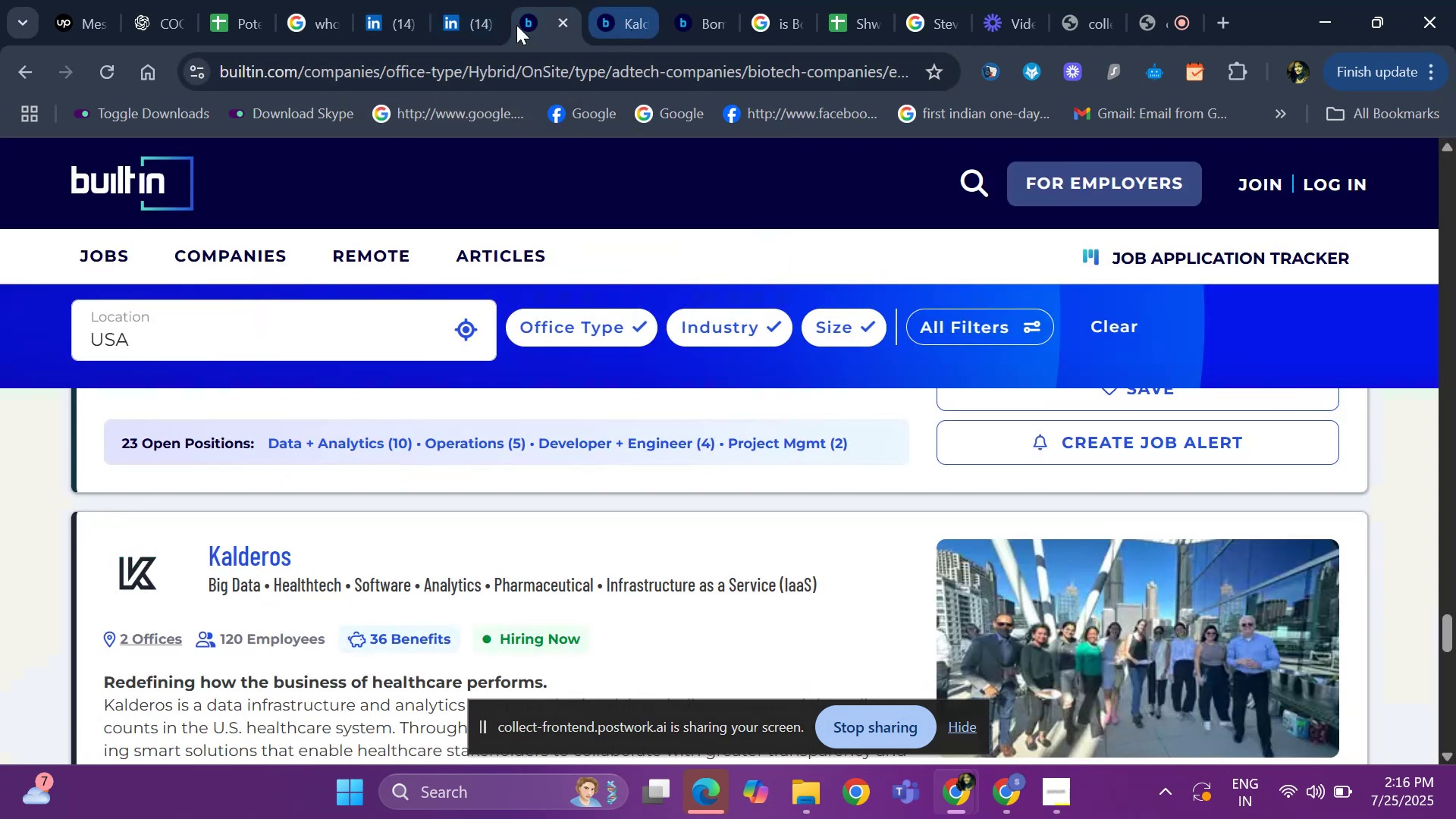 
left_click([380, 24])
 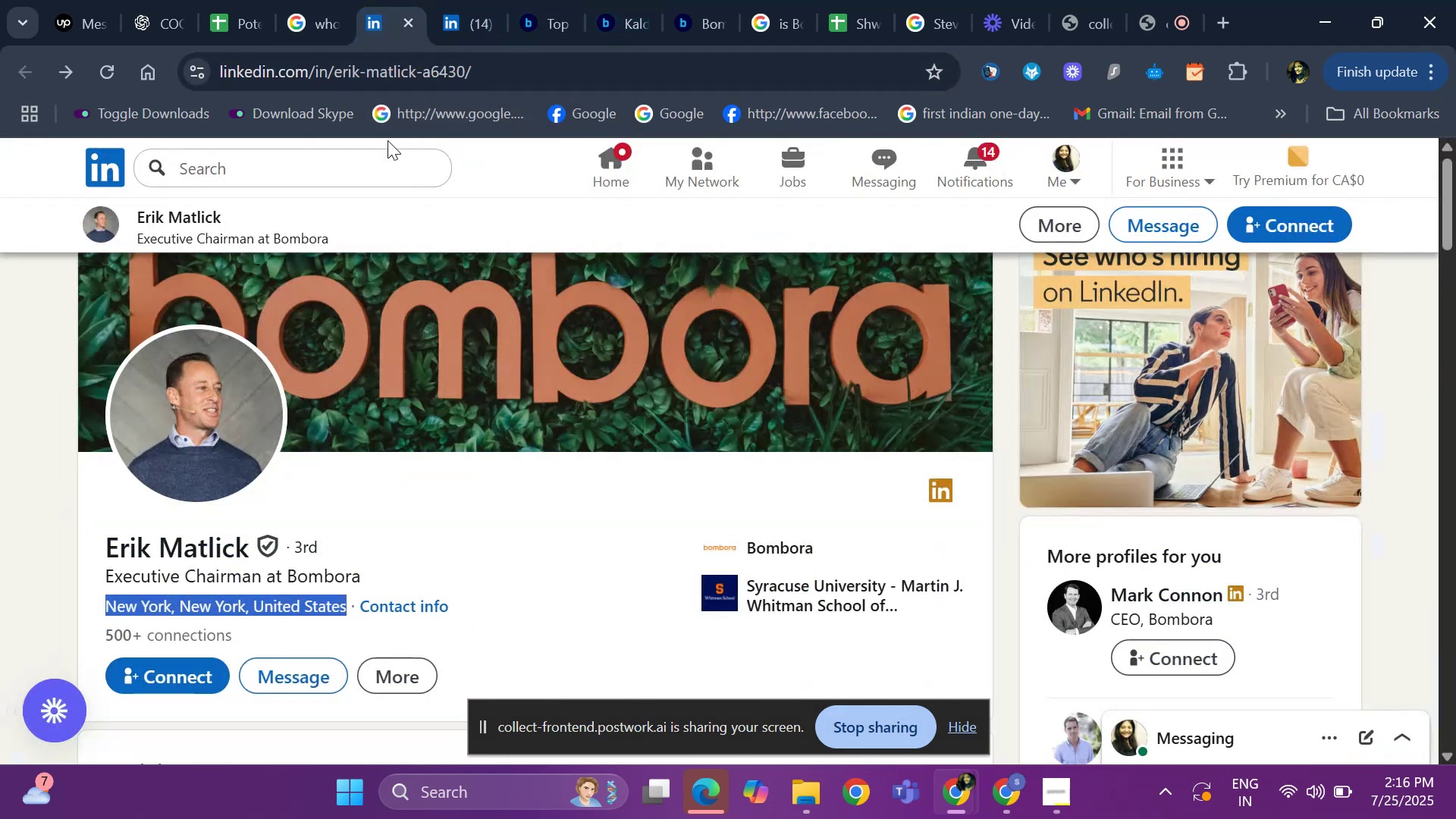 
left_click([343, 156])
 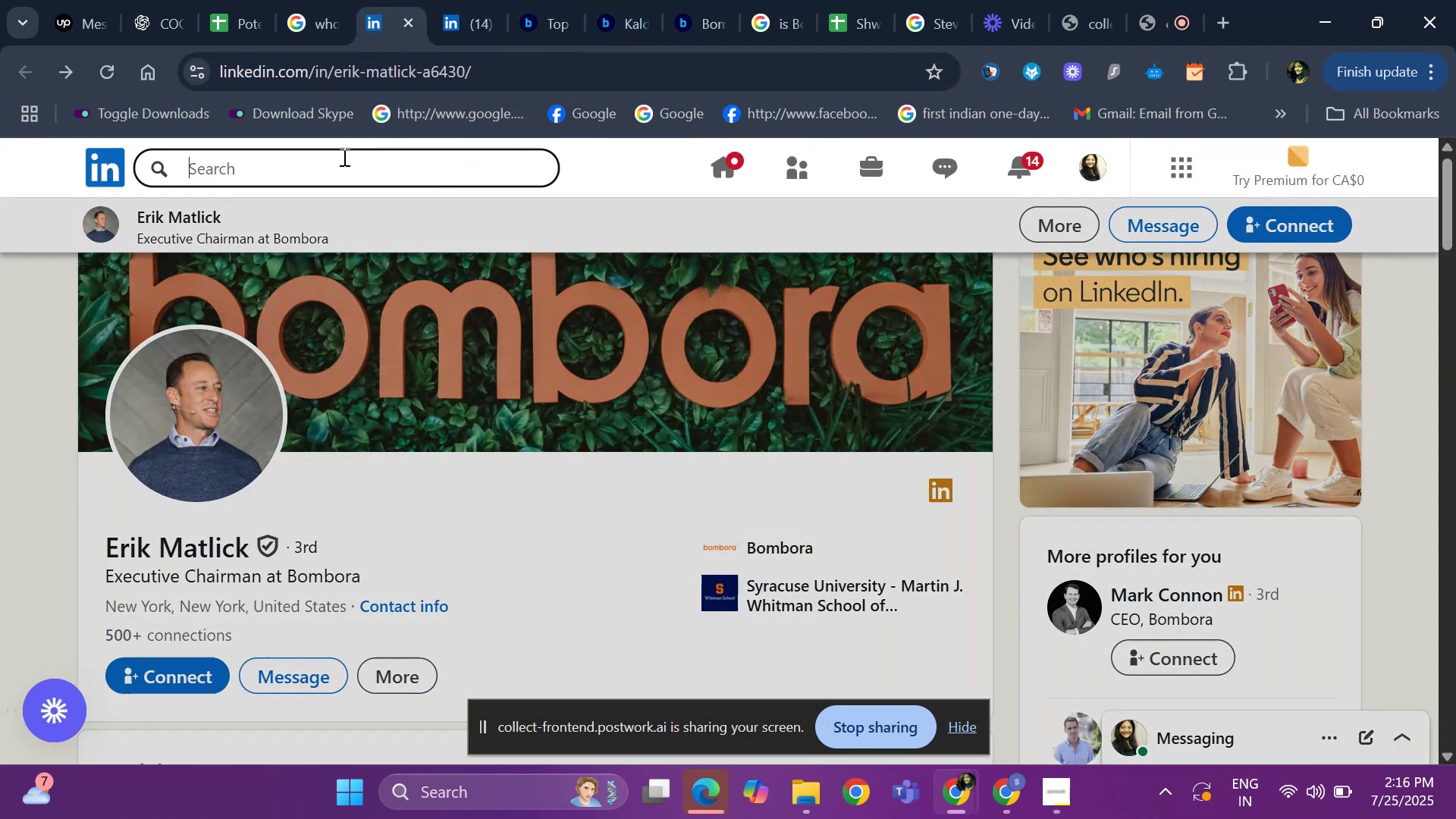 
key(Control+V)
 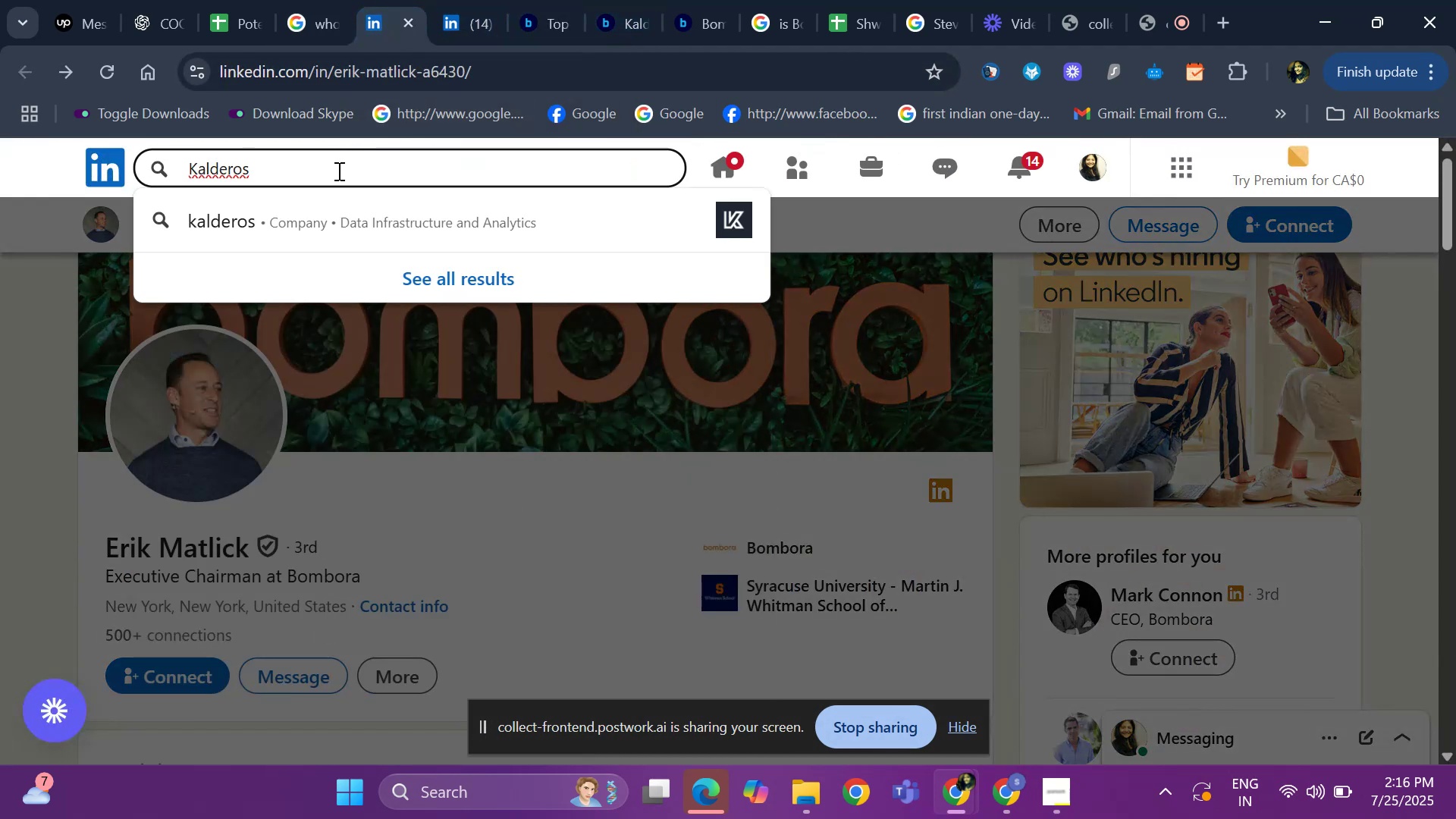 
key(Enter)
 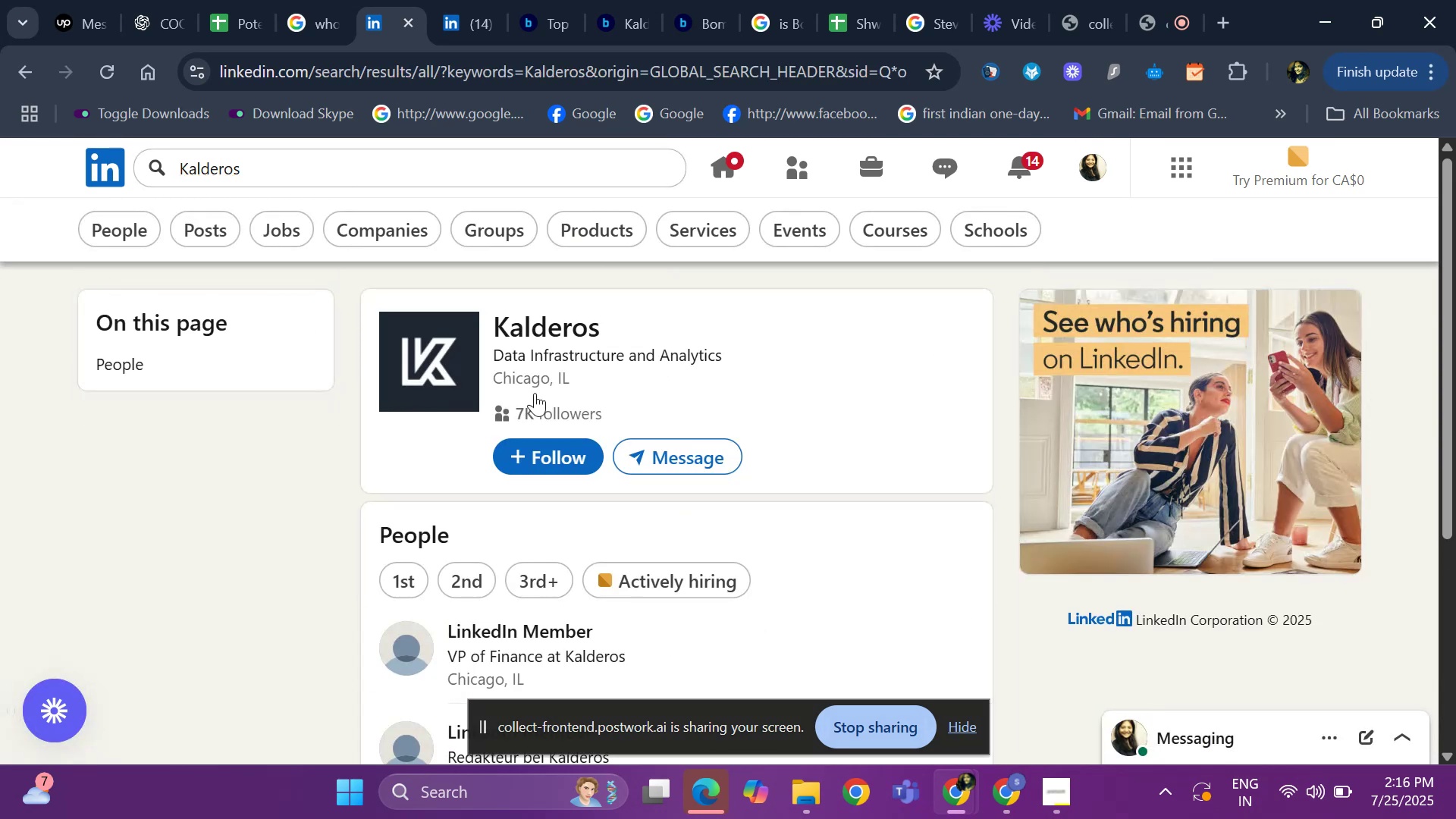 
left_click([558, 328])
 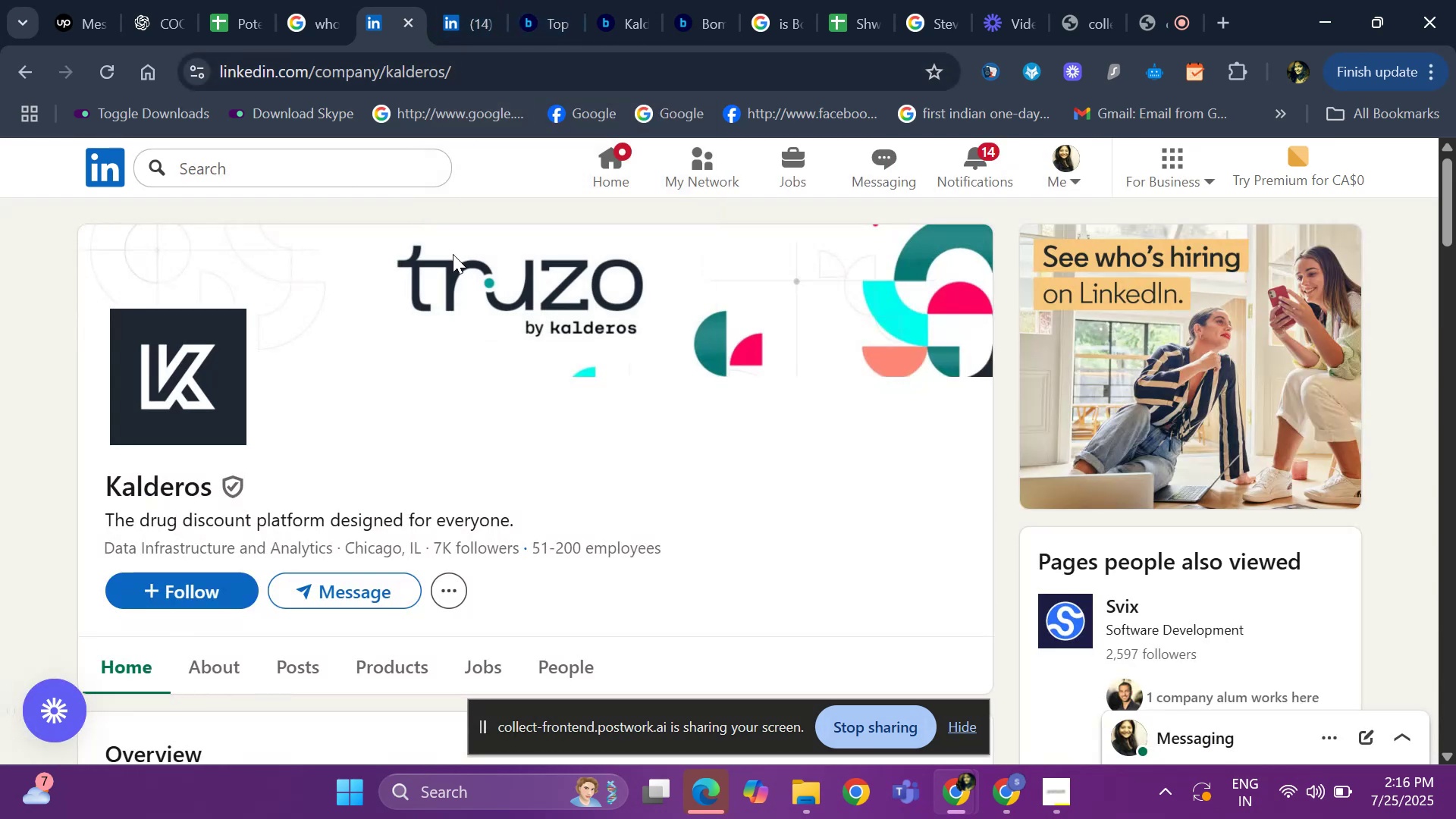 
wait(5.15)
 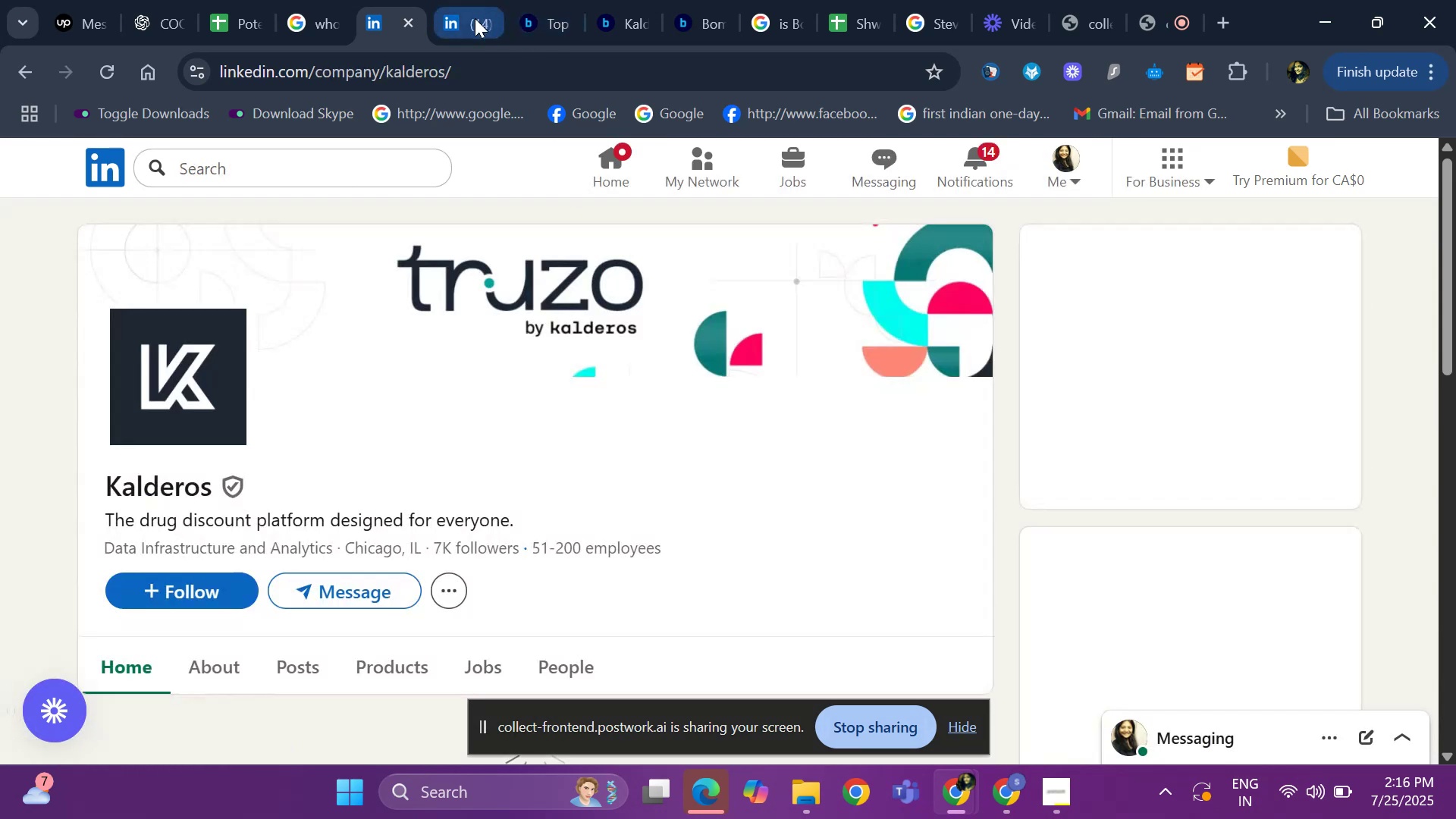 
left_click([540, 27])
 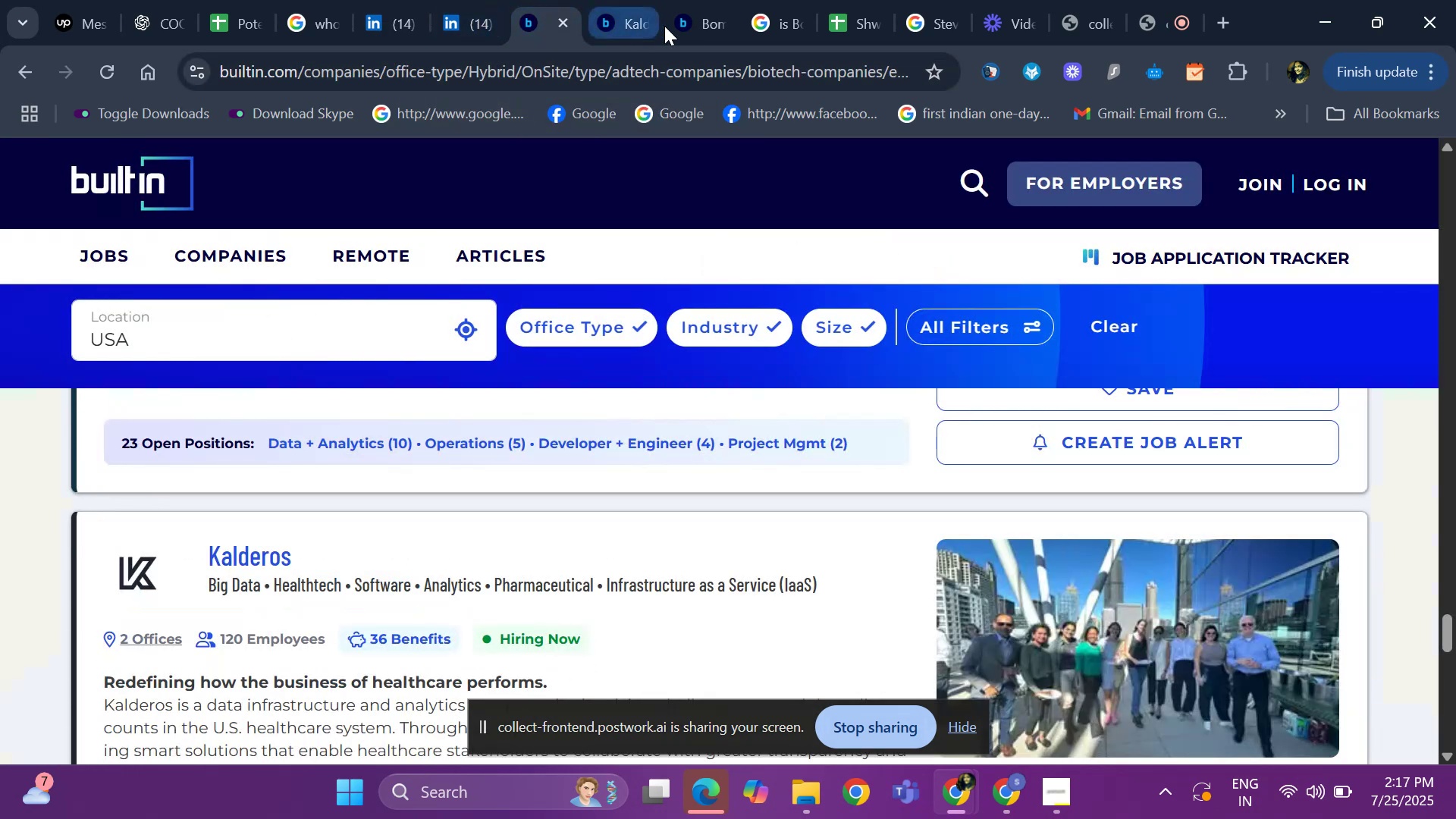 
left_click([323, 26])
 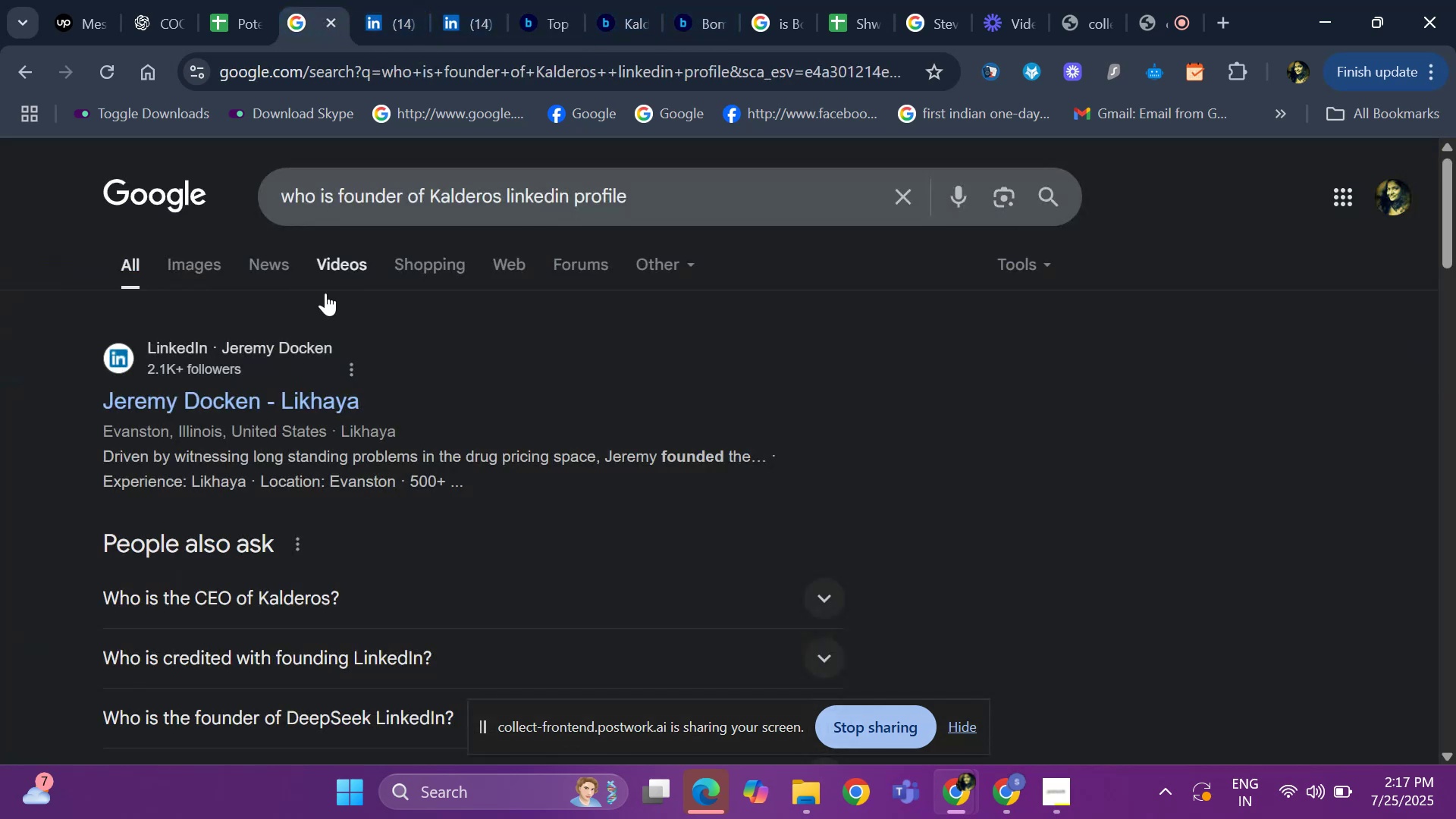 
scroll: coordinate [357, 478], scroll_direction: down, amount: 5.0
 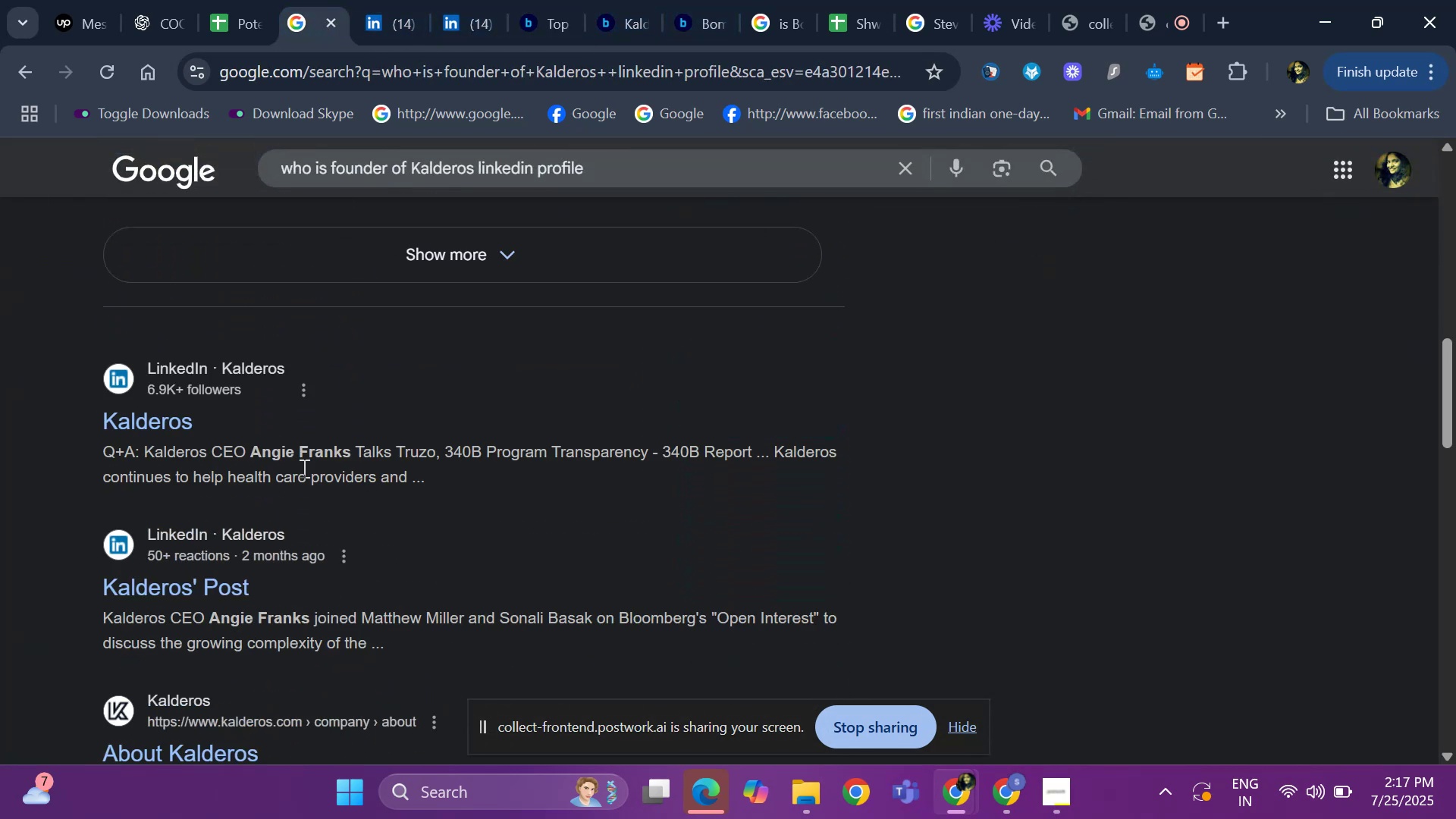 
scroll: coordinate [268, 460], scroll_direction: up, amount: 1.0
 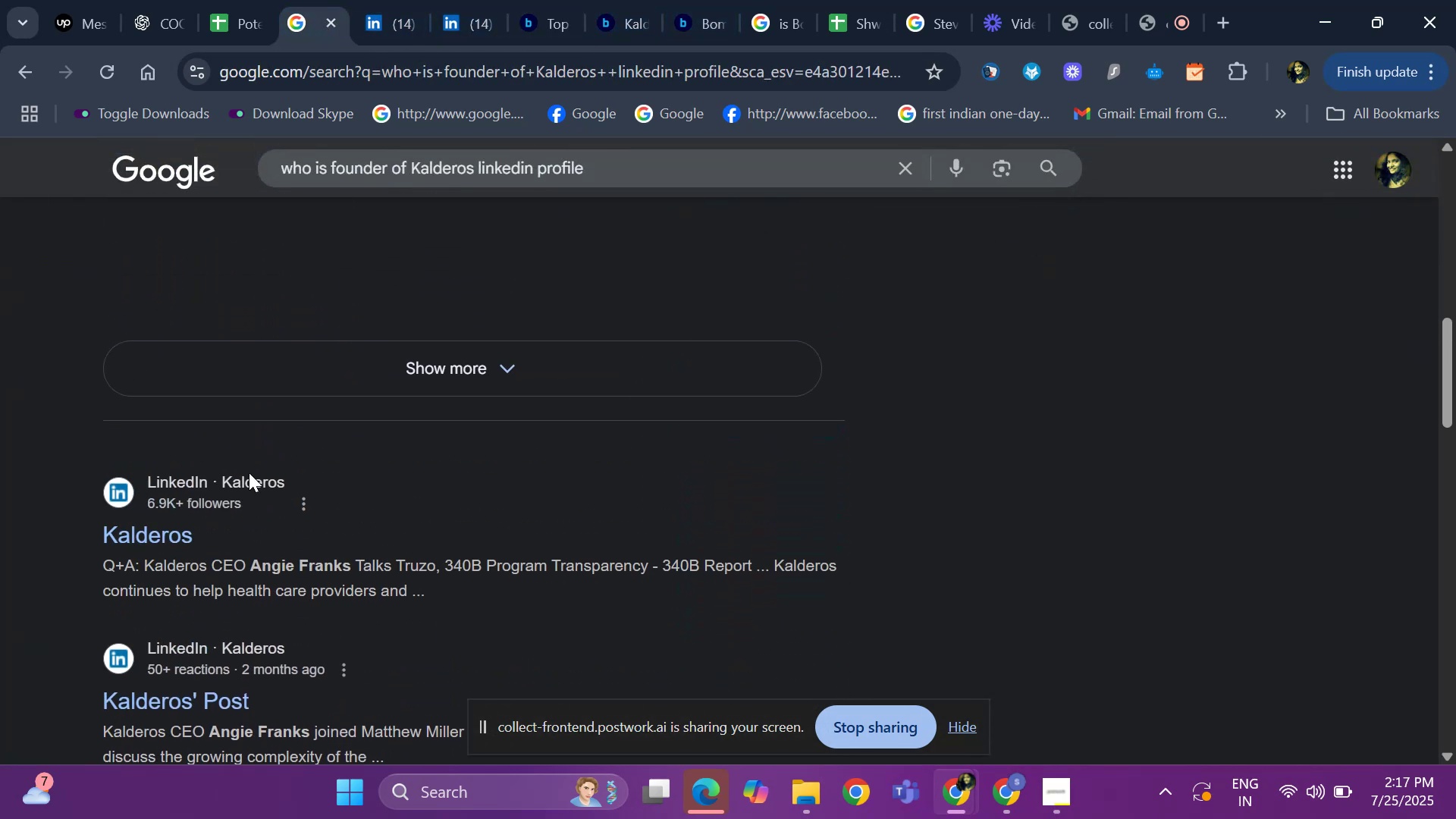 
scroll: coordinate [225, 497], scroll_direction: down, amount: 3.0
 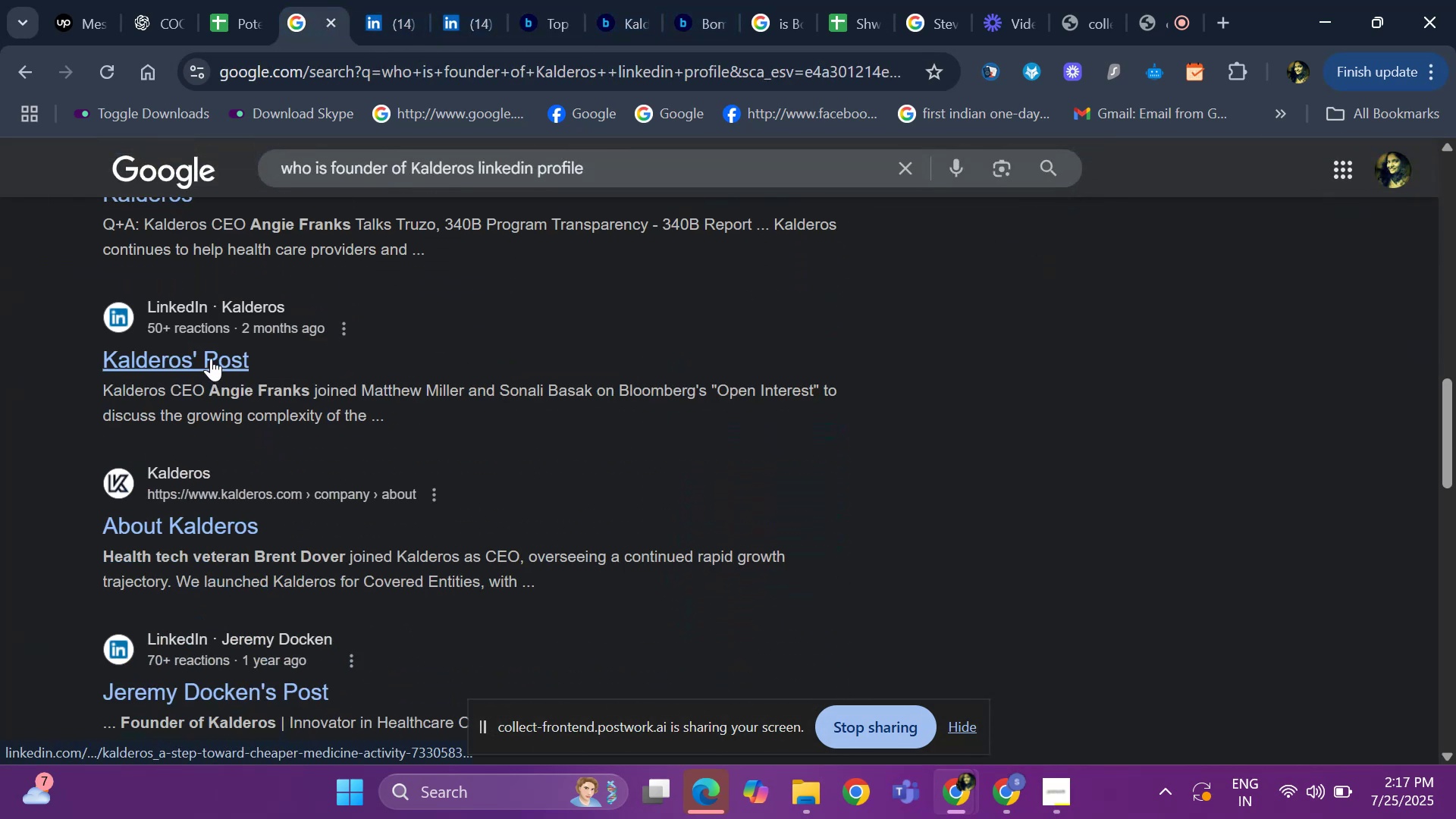 
left_click([211, 357])
 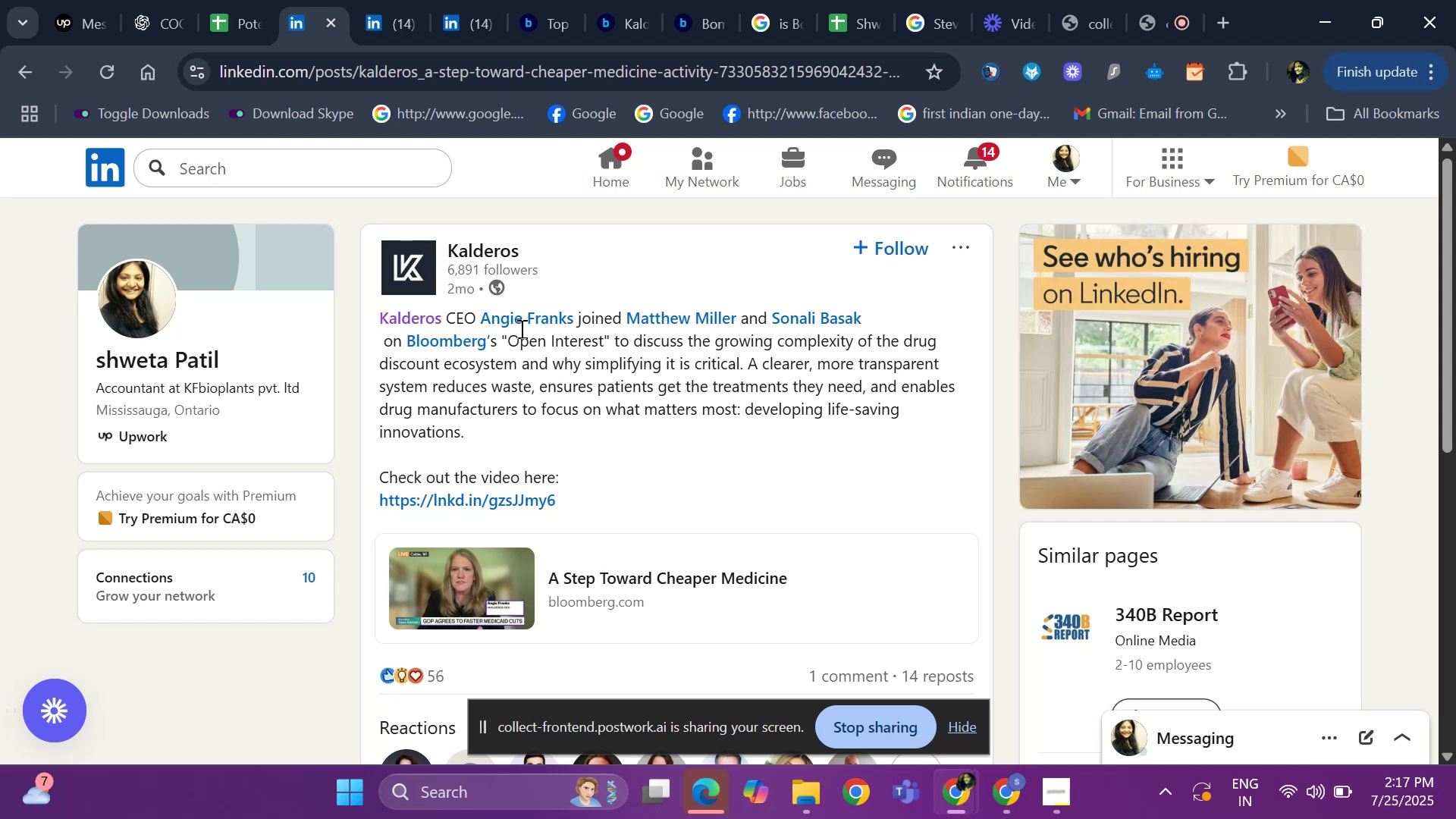 
wait(5.27)
 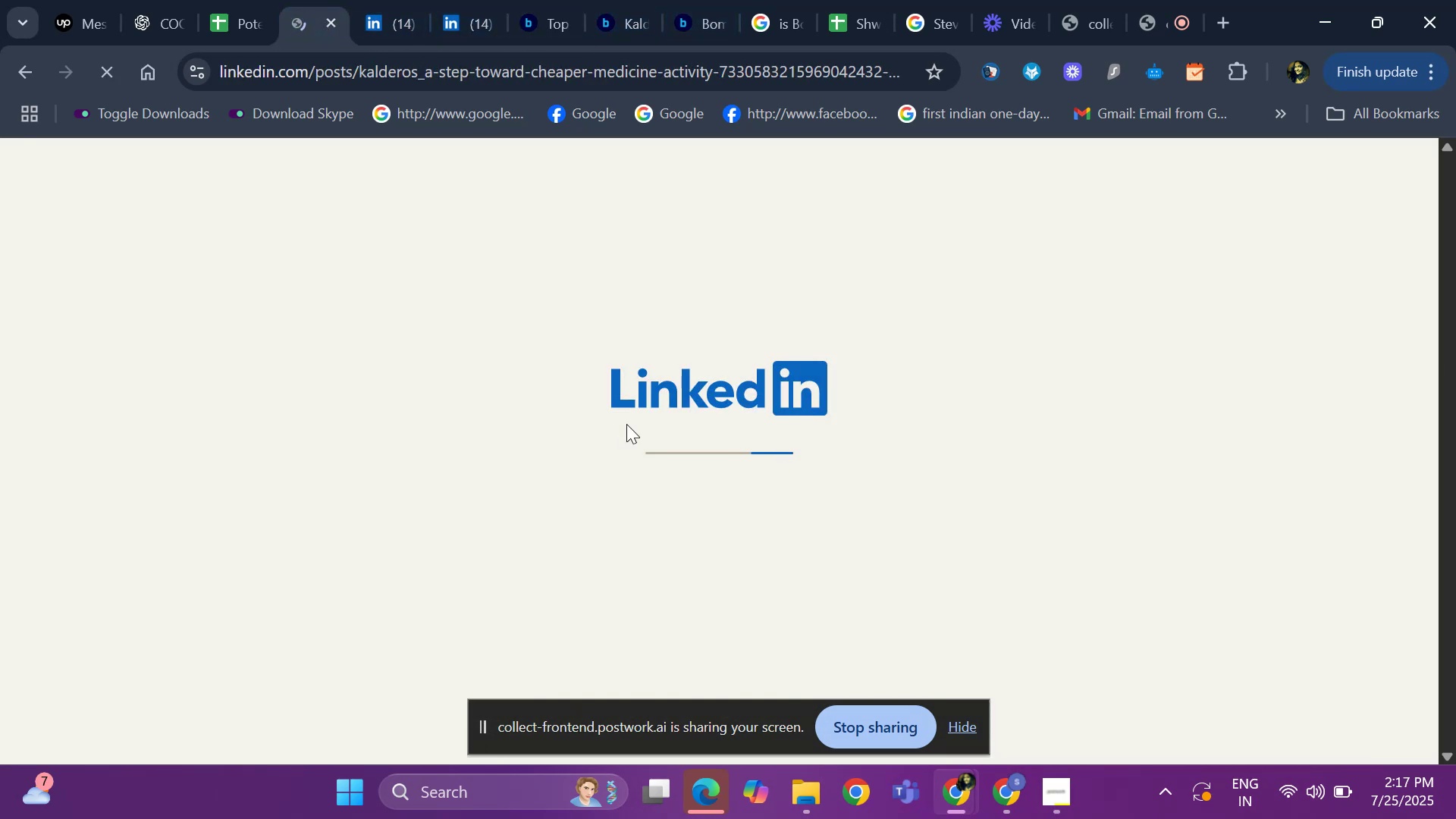 
left_click([521, 319])
 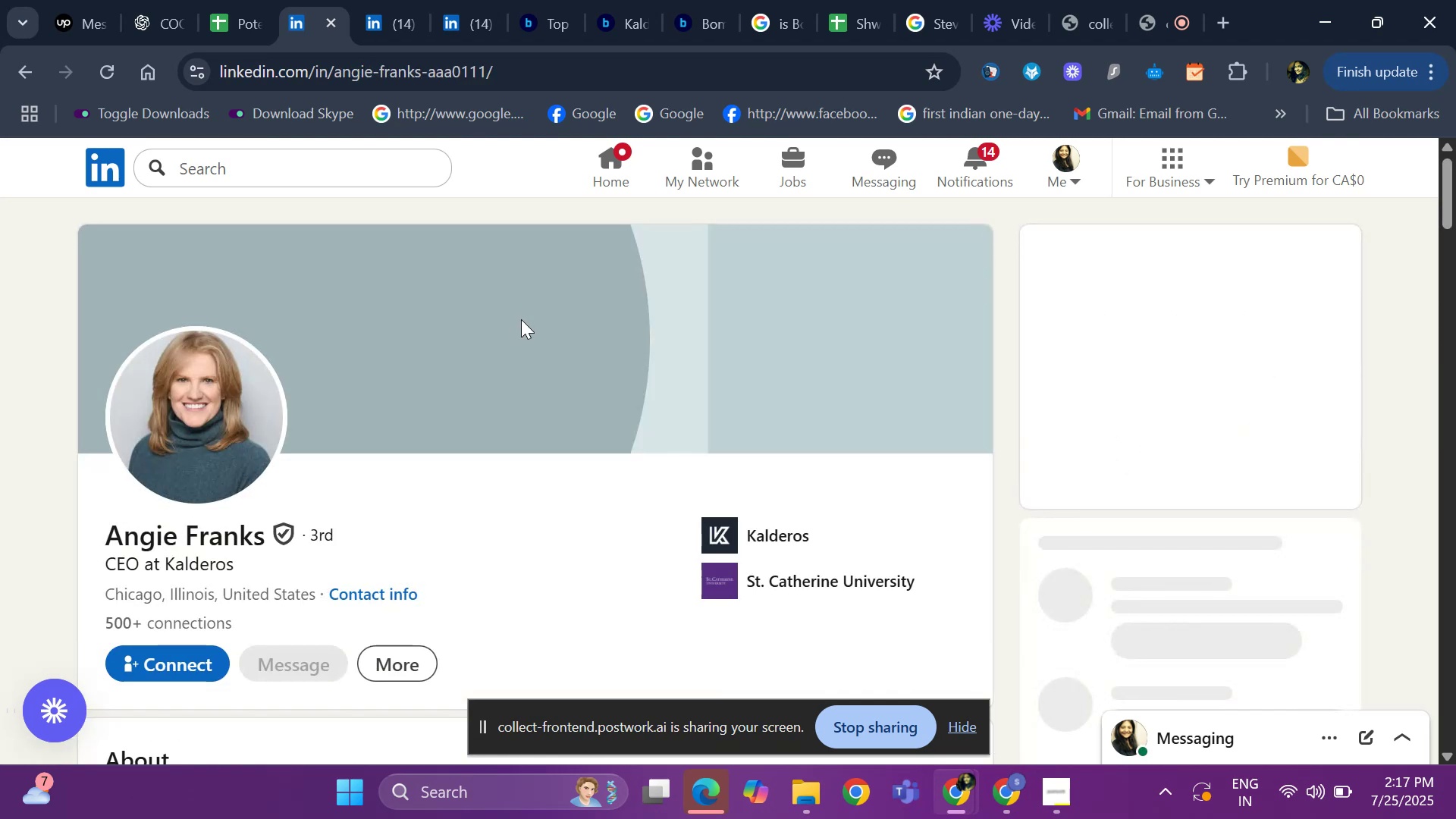 
scroll: coordinate [294, 438], scroll_direction: down, amount: 14.0
 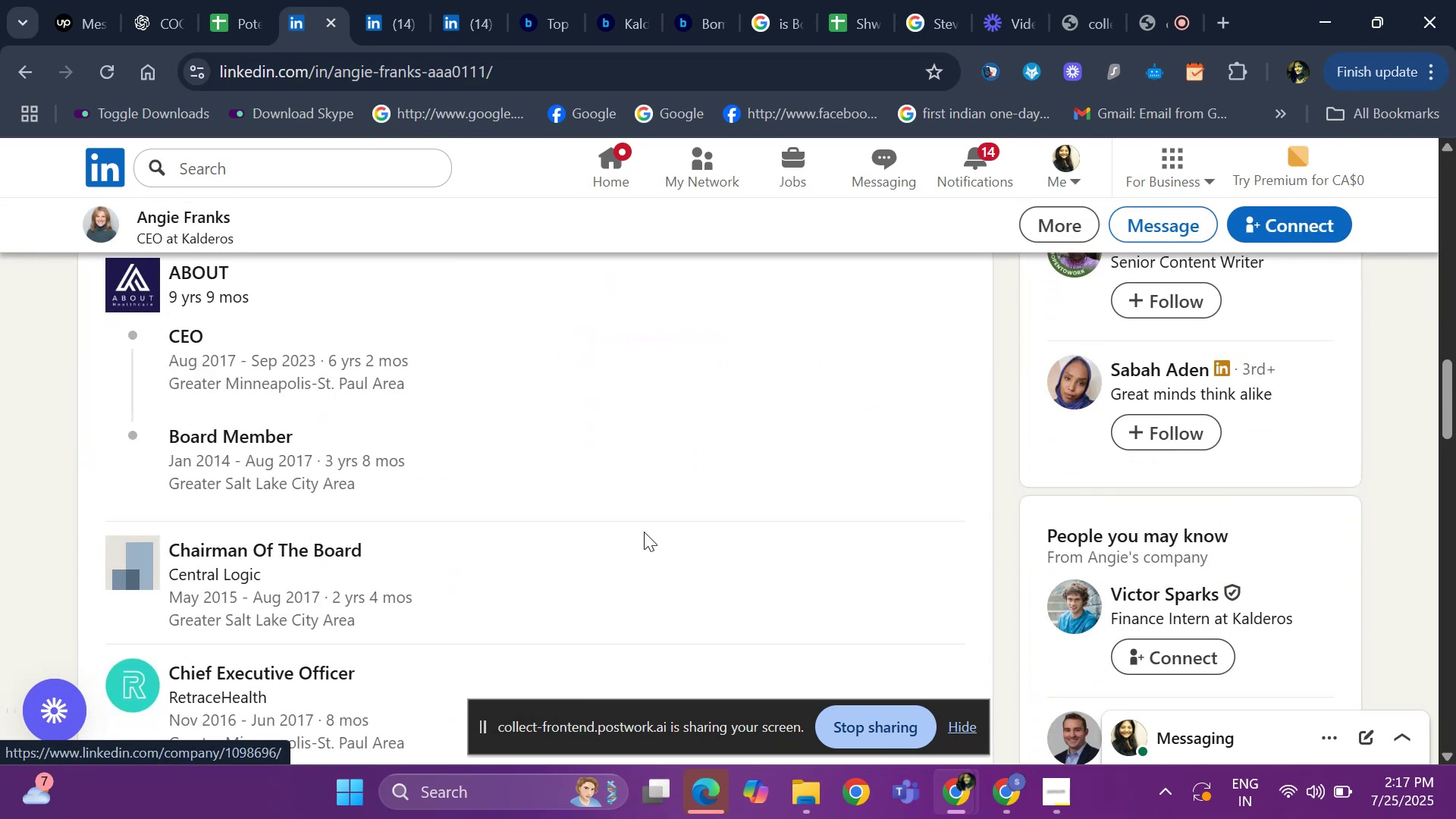 
scroll: coordinate [501, 482], scroll_direction: up, amount: 6.0
 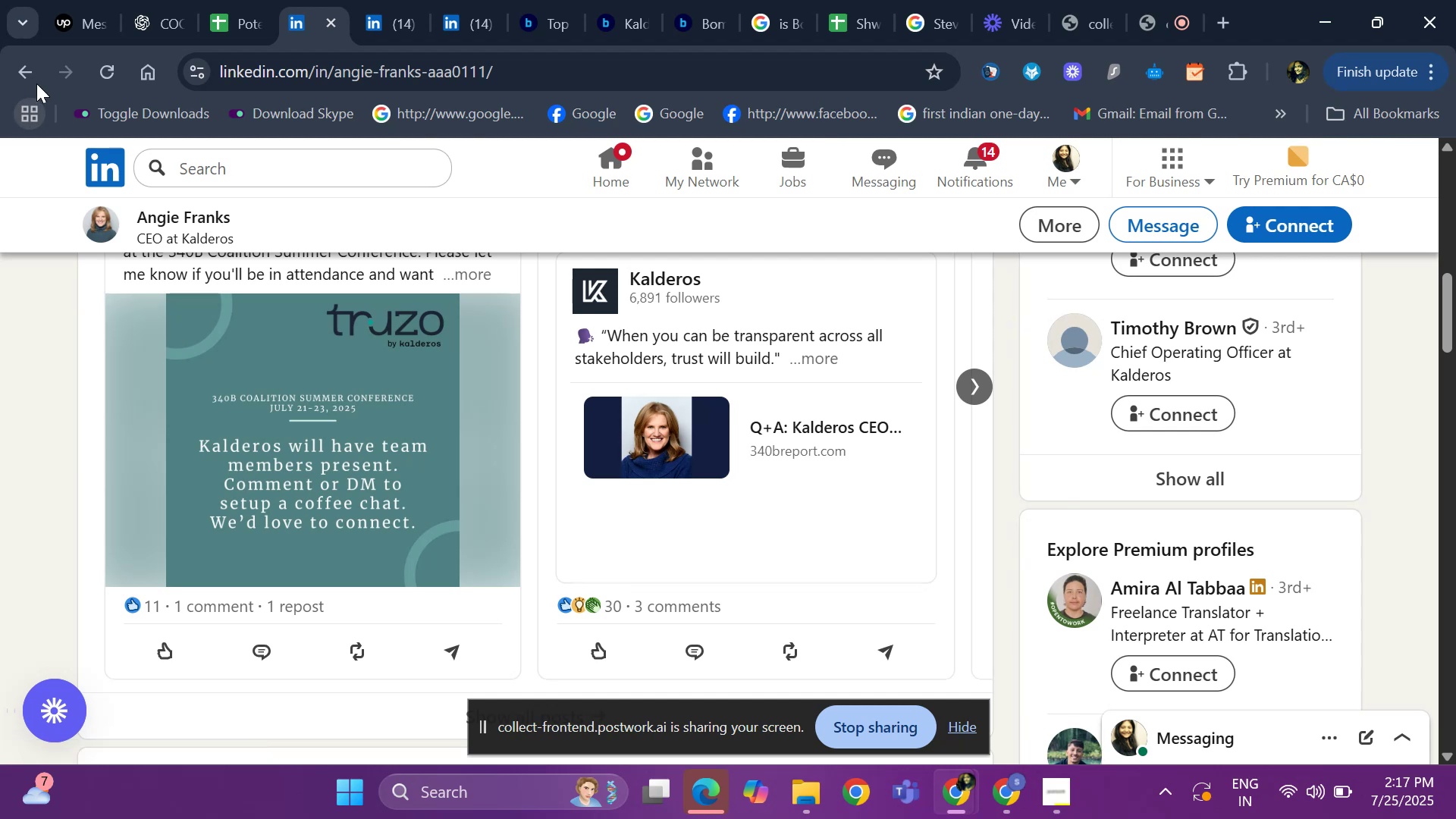 
left_click([36, 72])
 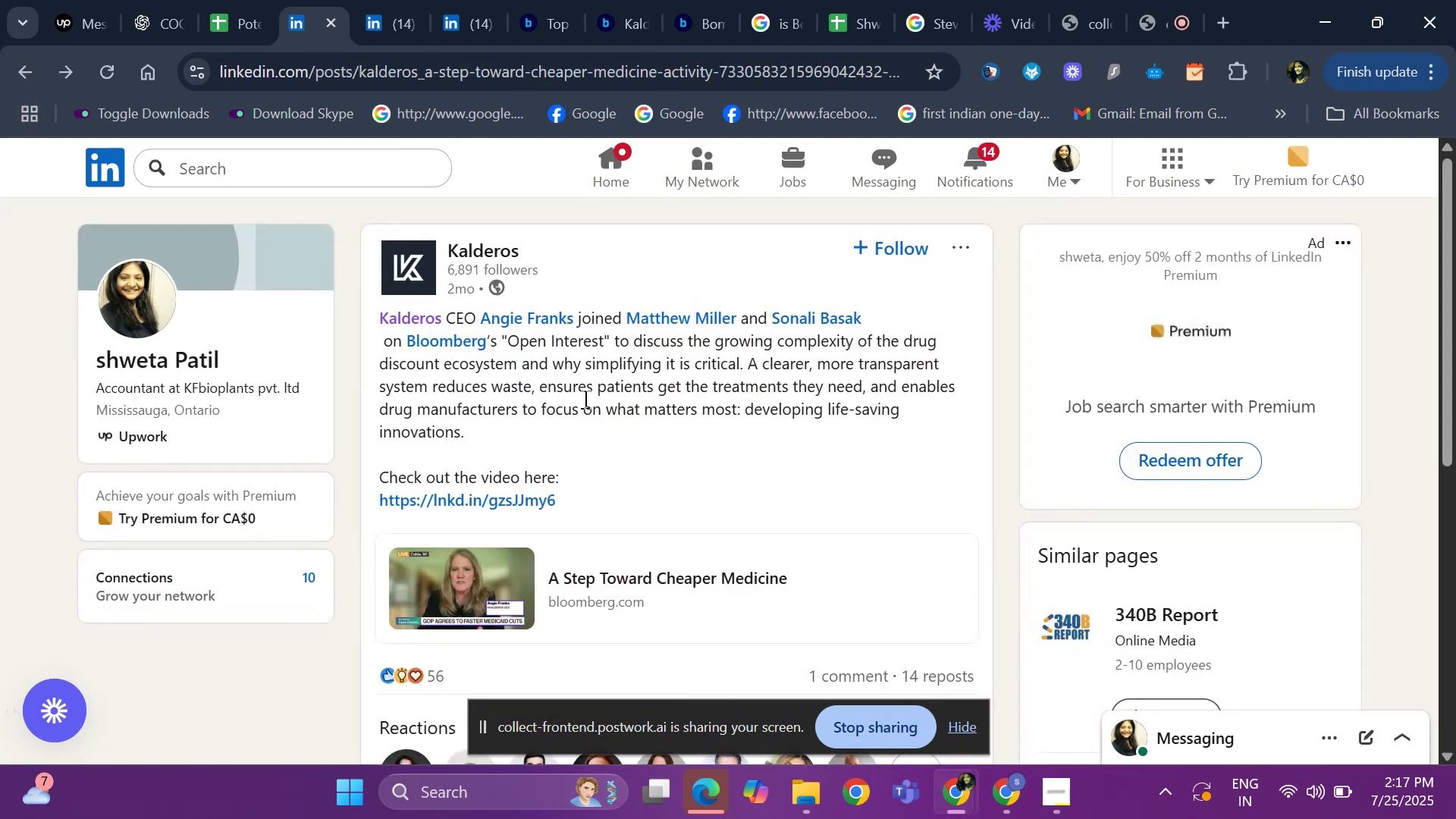 
left_click([692, 318])
 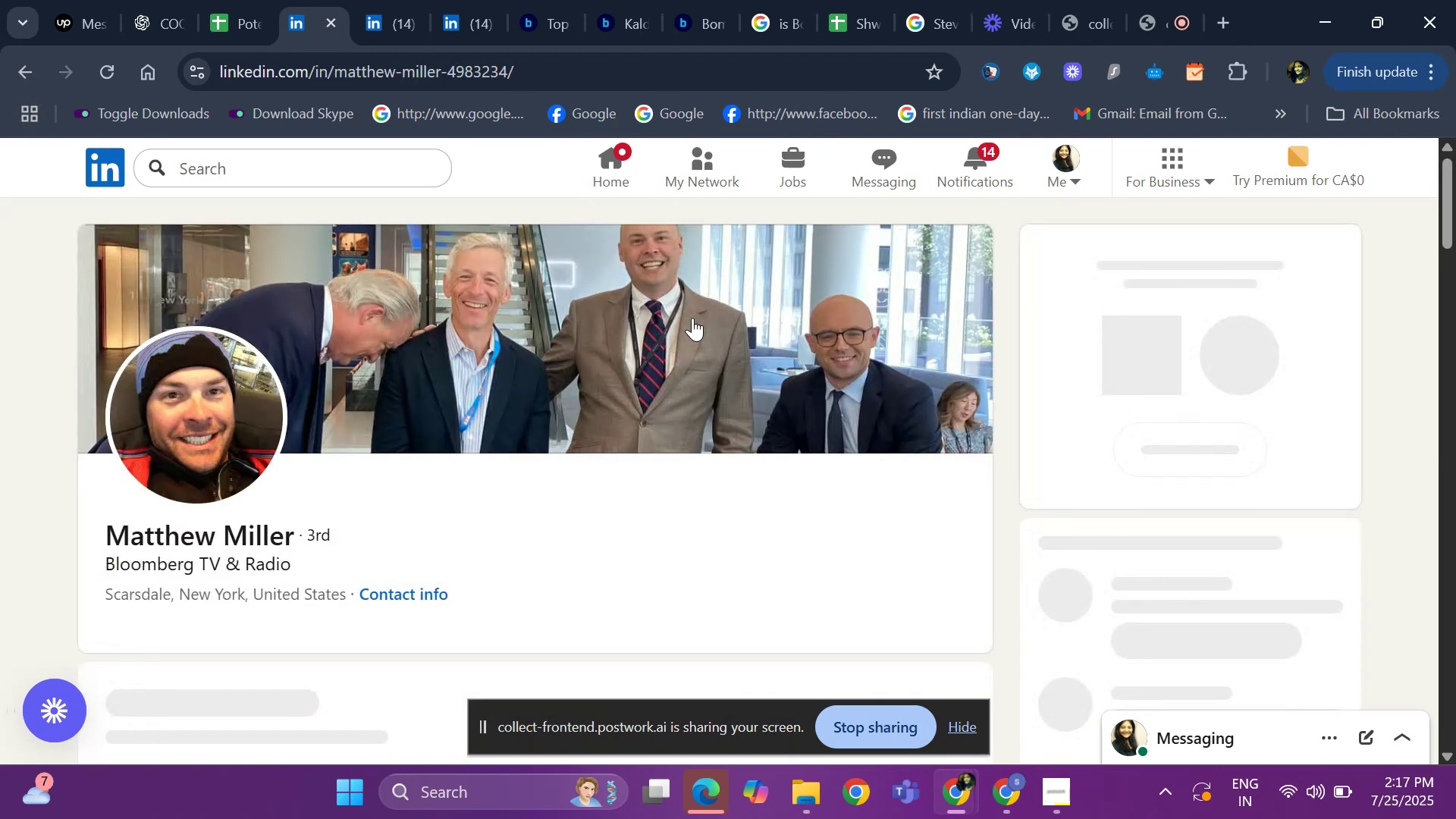 
scroll: coordinate [322, 430], scroll_direction: down, amount: 18.0
 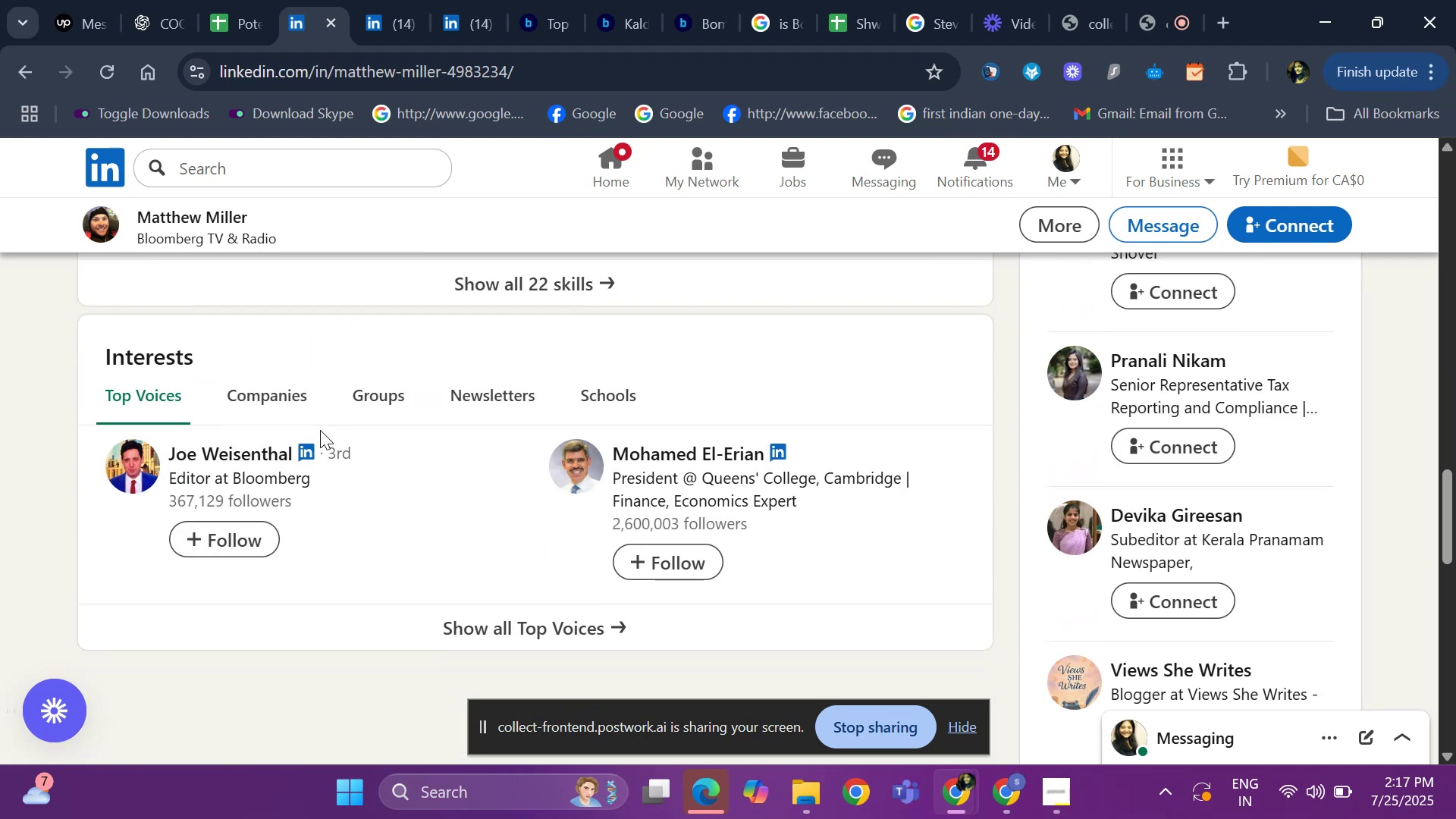 
scroll: coordinate [1097, 534], scroll_direction: up, amount: 18.0
 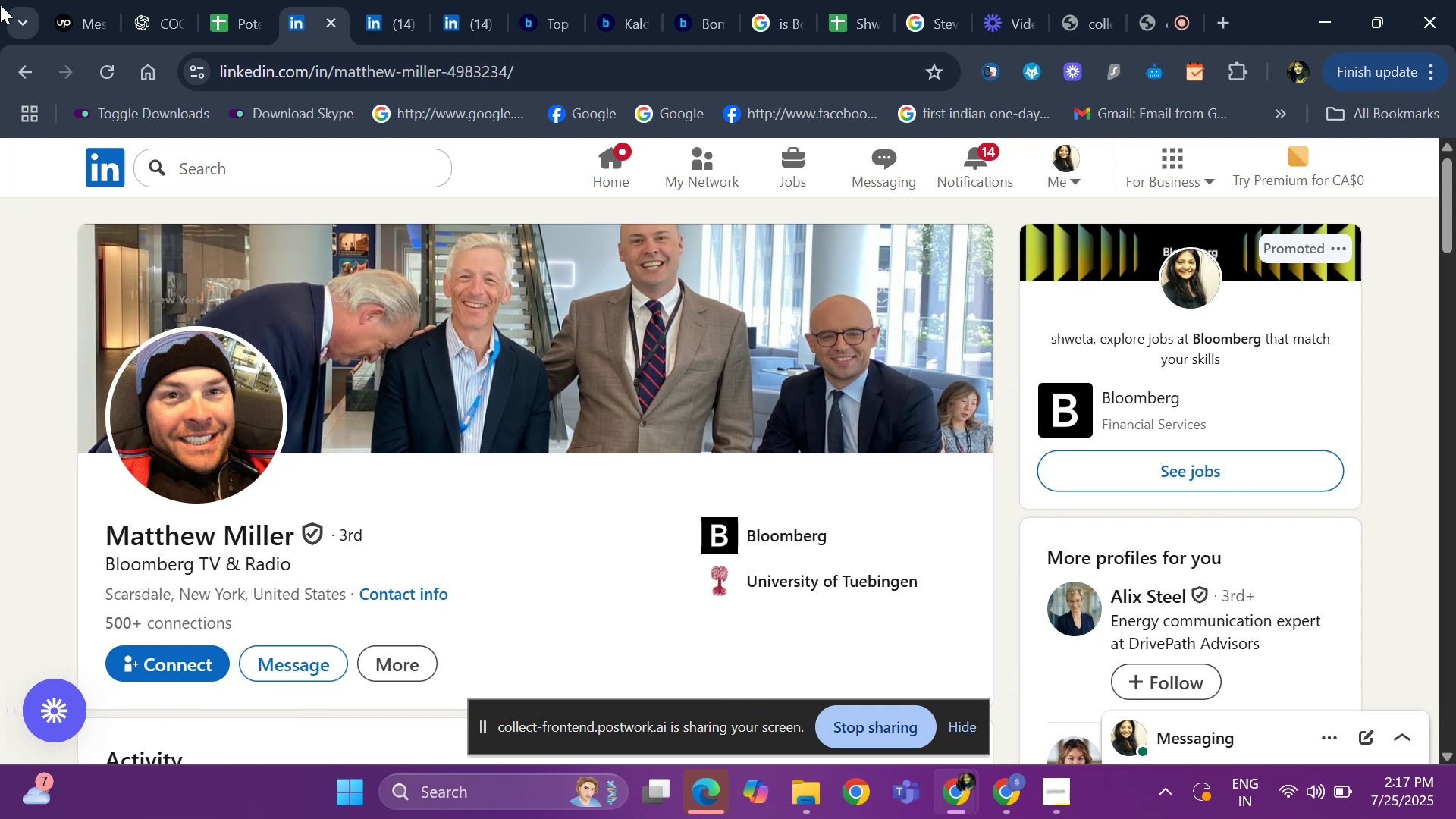 
left_click([5, 79])
 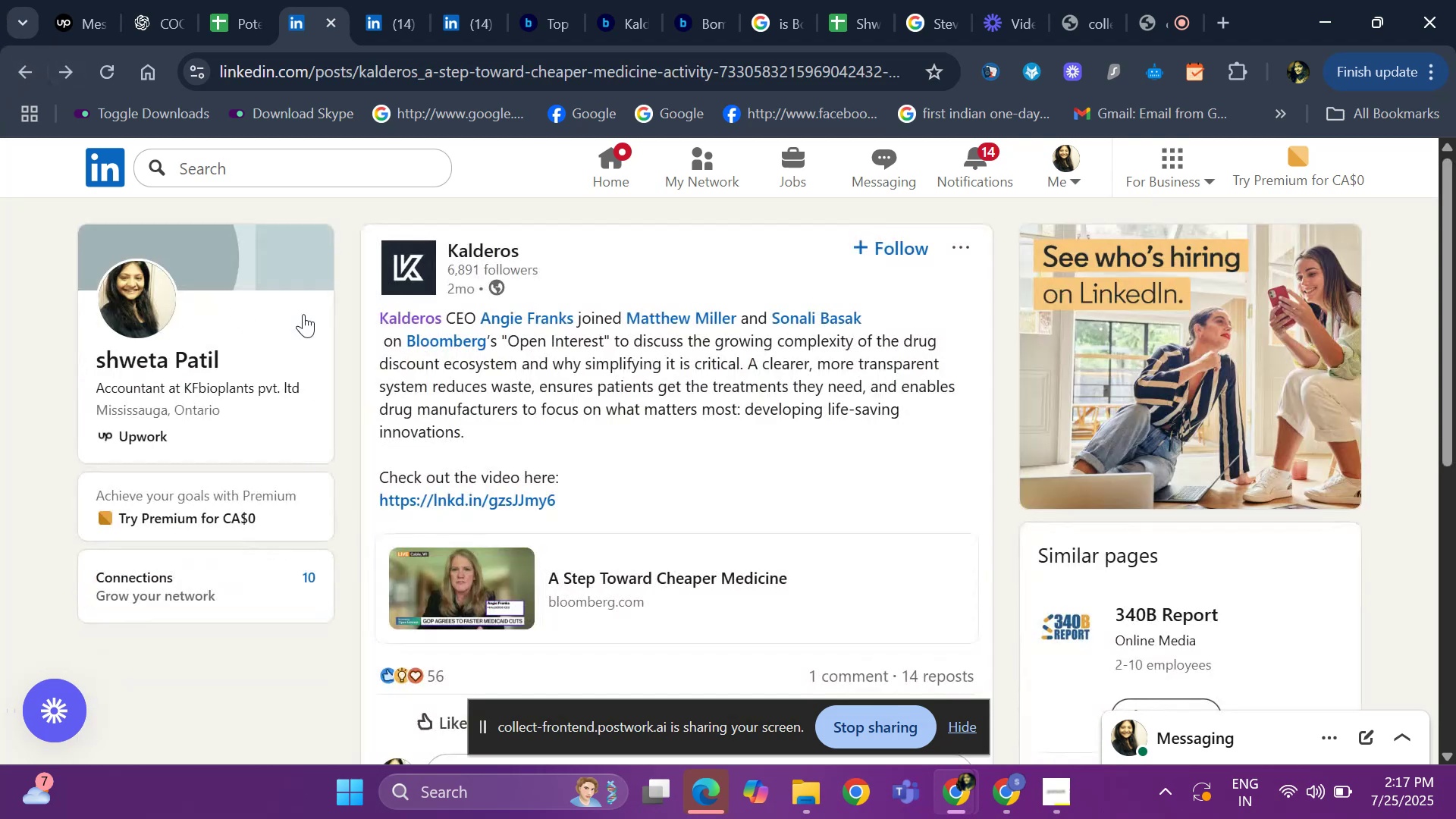 
scroll: coordinate [394, 395], scroll_direction: down, amount: 1.0
 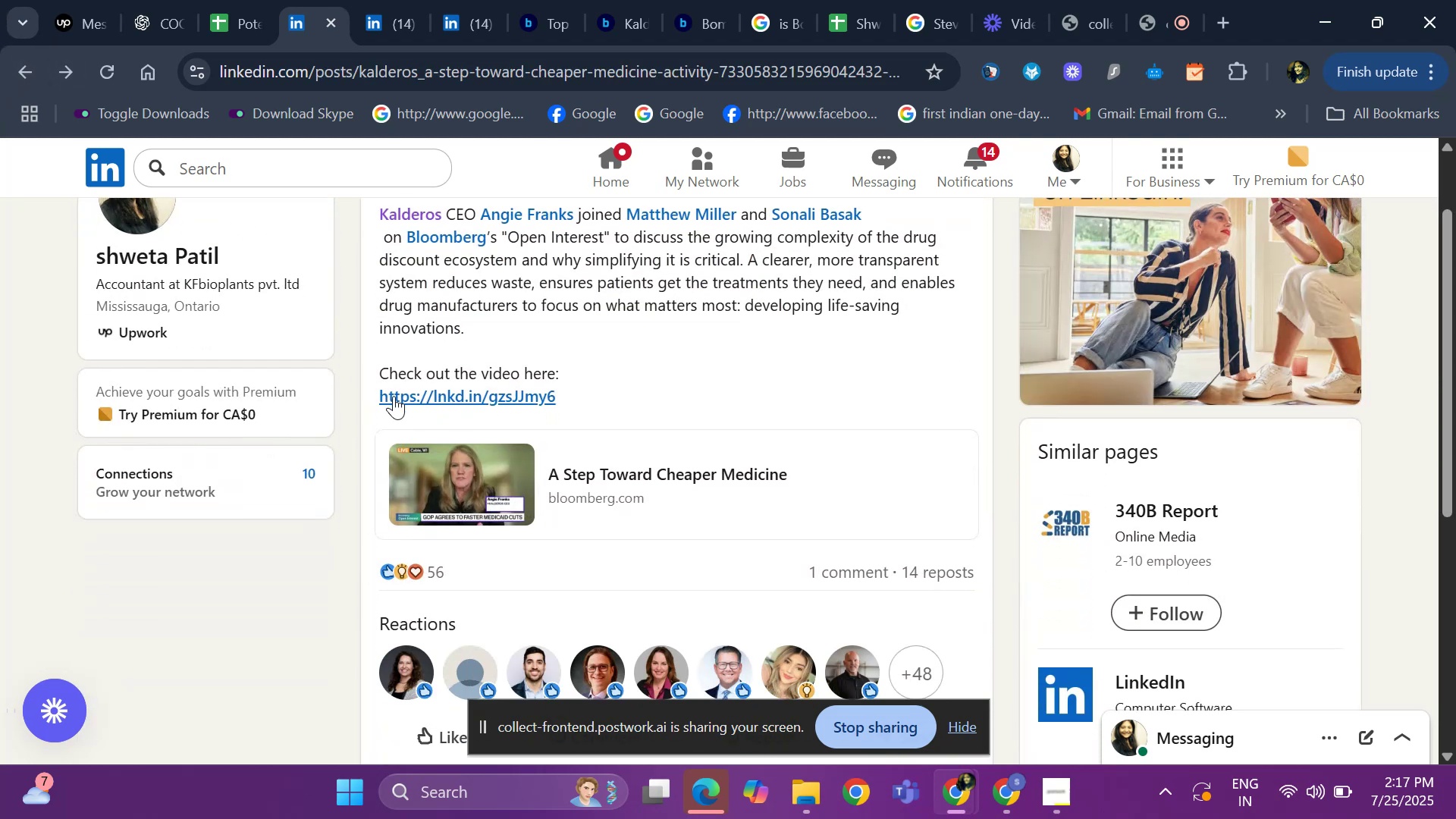 
scroll: coordinate [322, 365], scroll_direction: up, amount: 5.0
 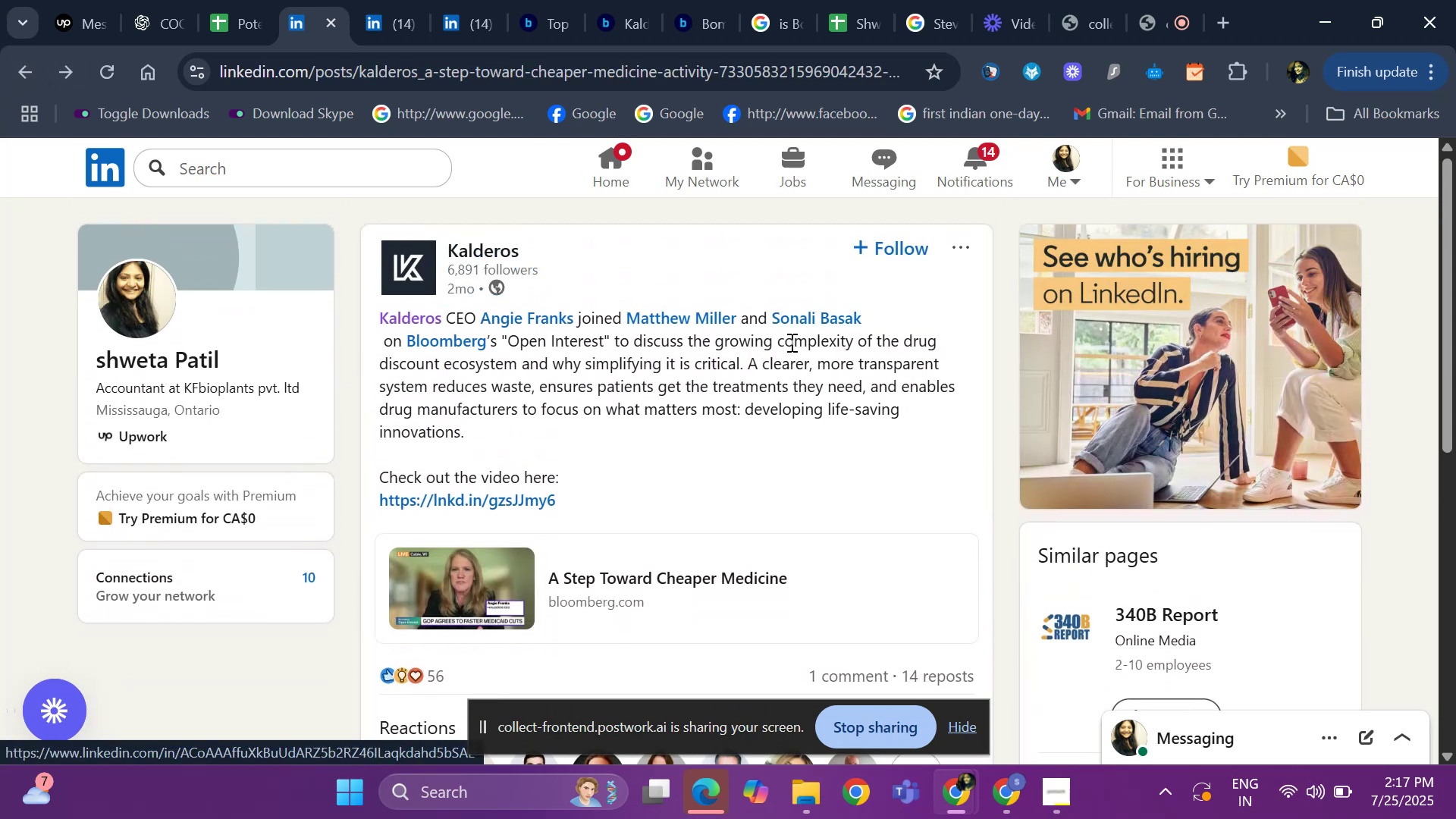 
left_click([803, 323])
 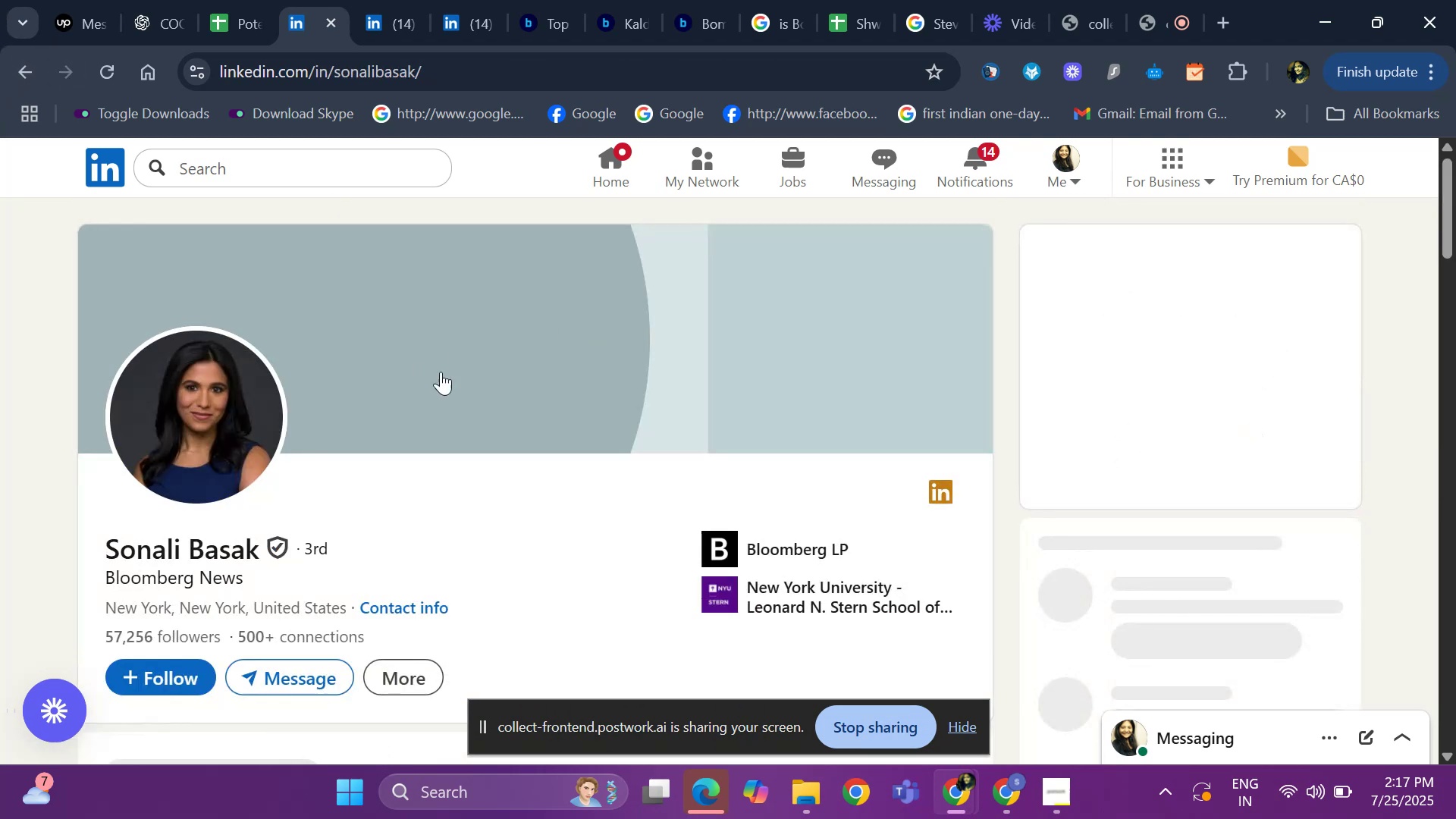 
scroll: coordinate [462, 384], scroll_direction: down, amount: 6.0
 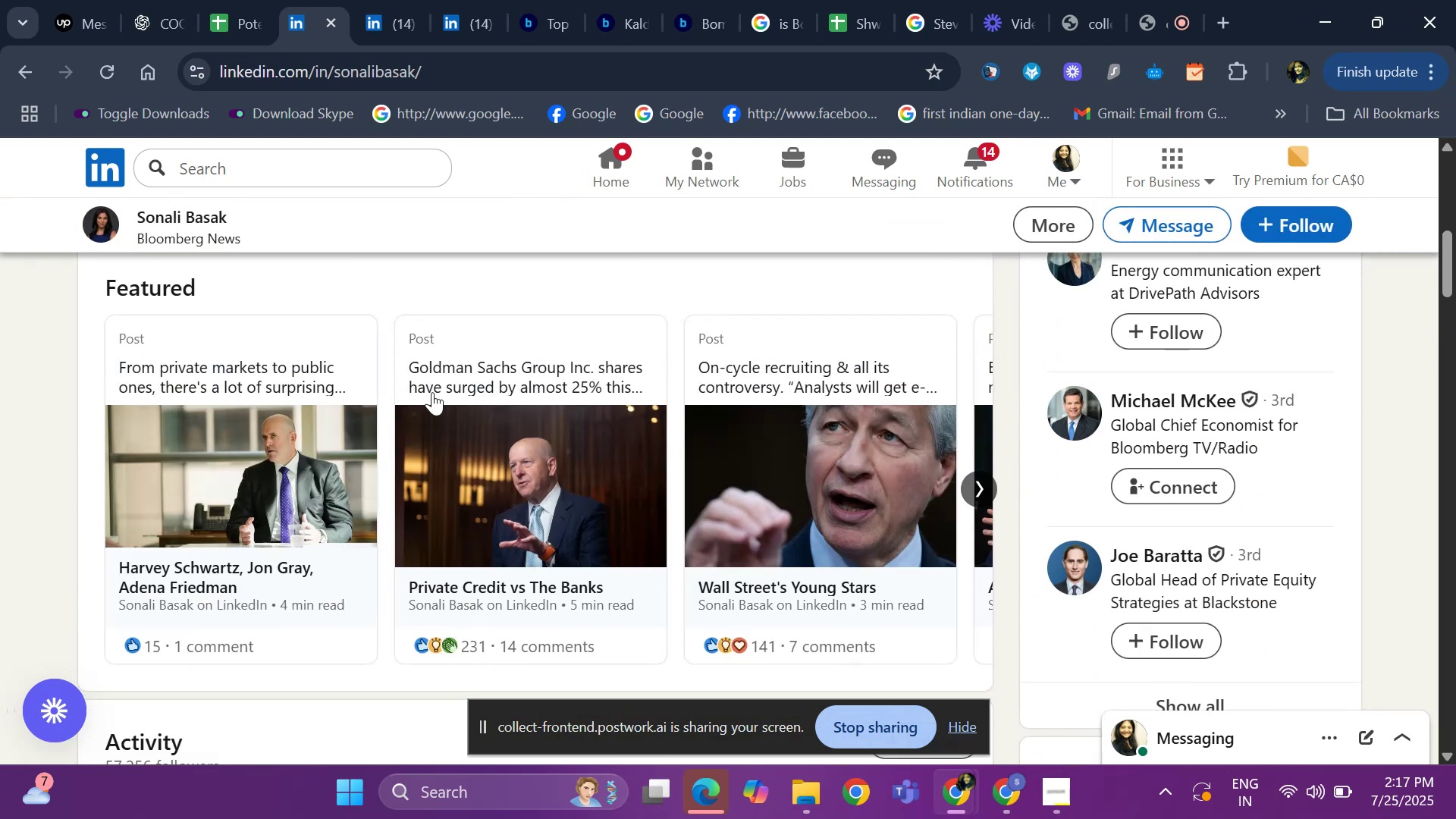 
scroll: coordinate [334, 329], scroll_direction: up, amount: 5.0
 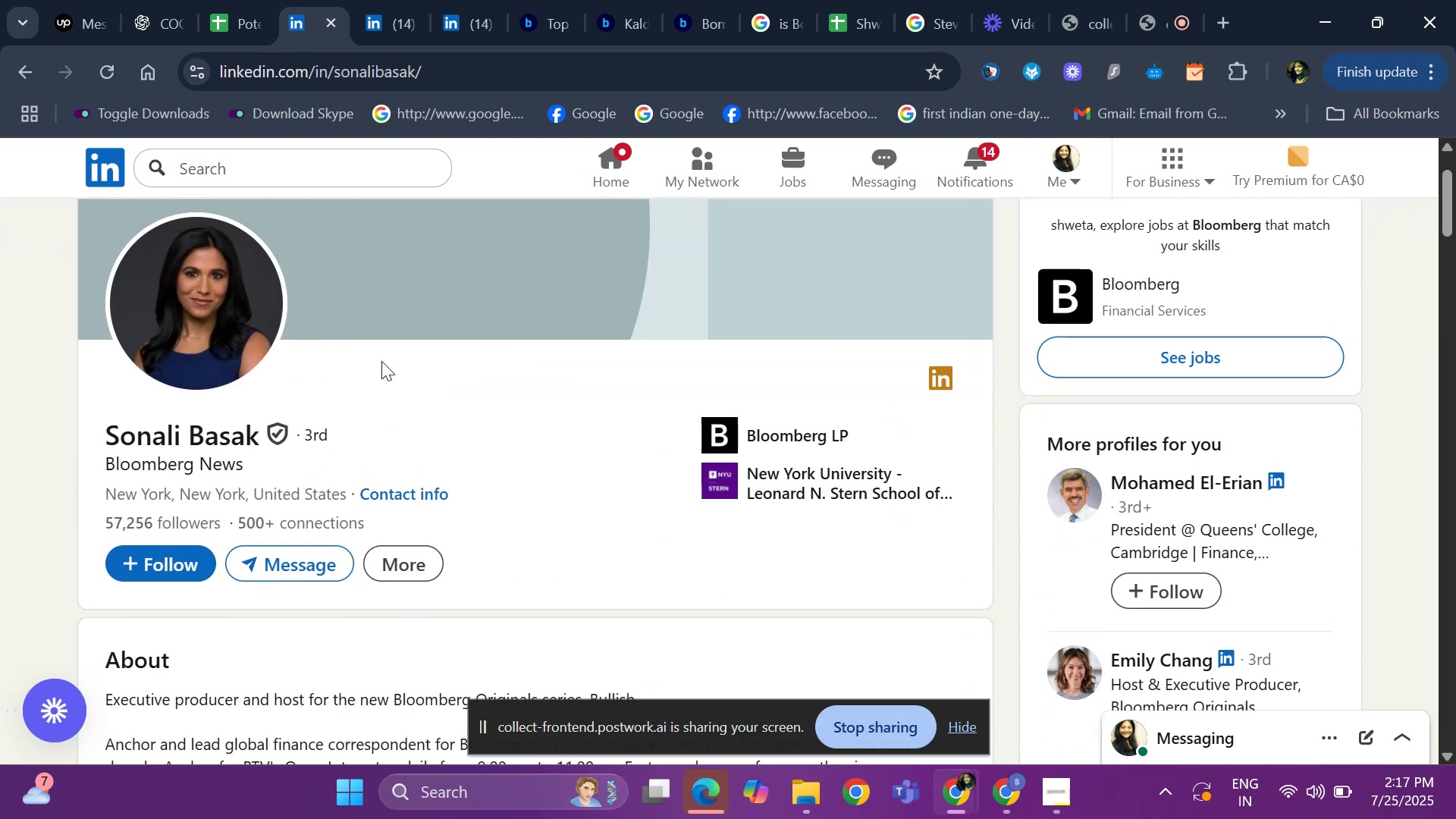 
scroll: coordinate [337, 384], scroll_direction: down, amount: 23.0
 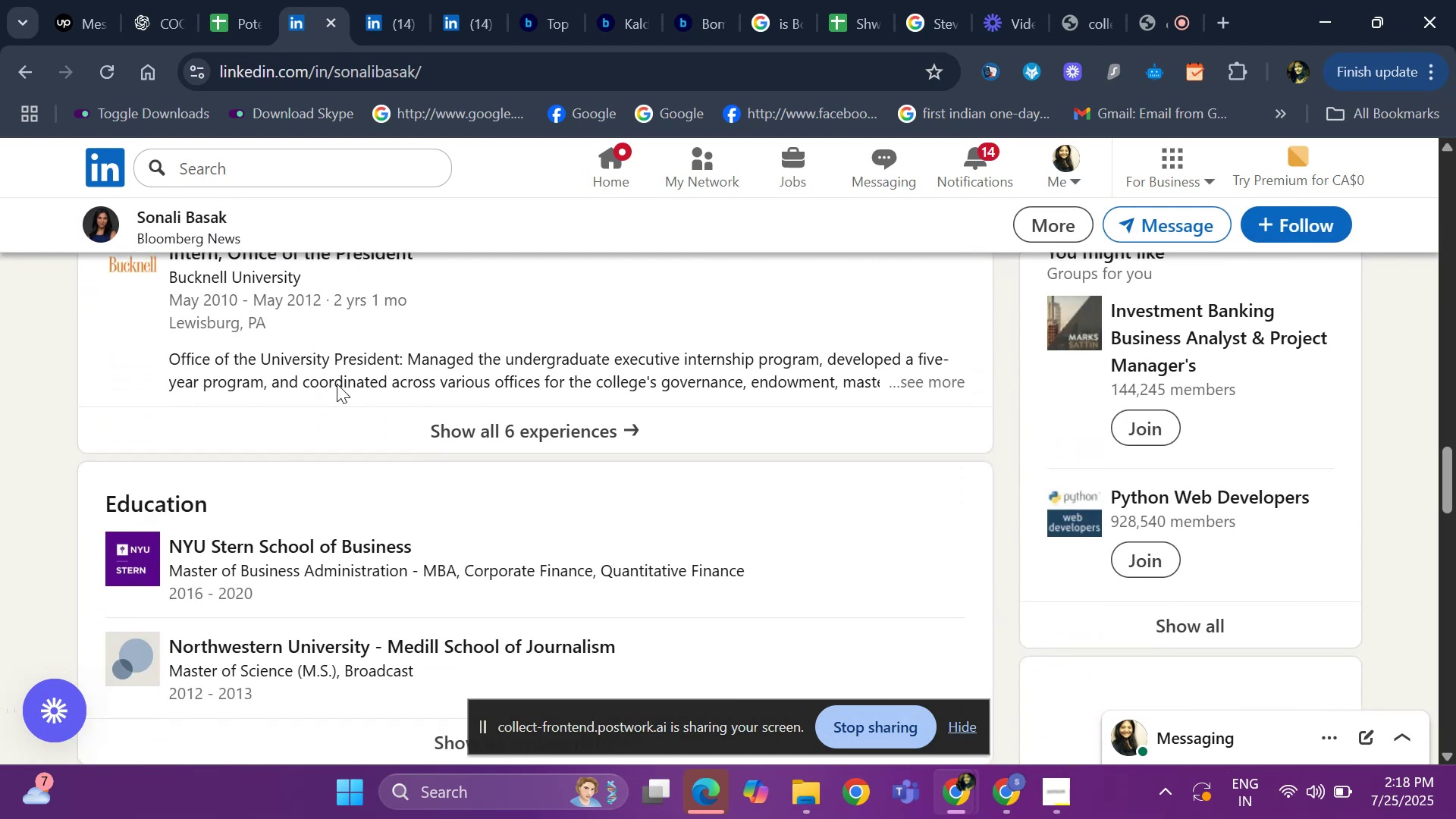 
scroll: coordinate [337, 384], scroll_direction: up, amount: 1.0
 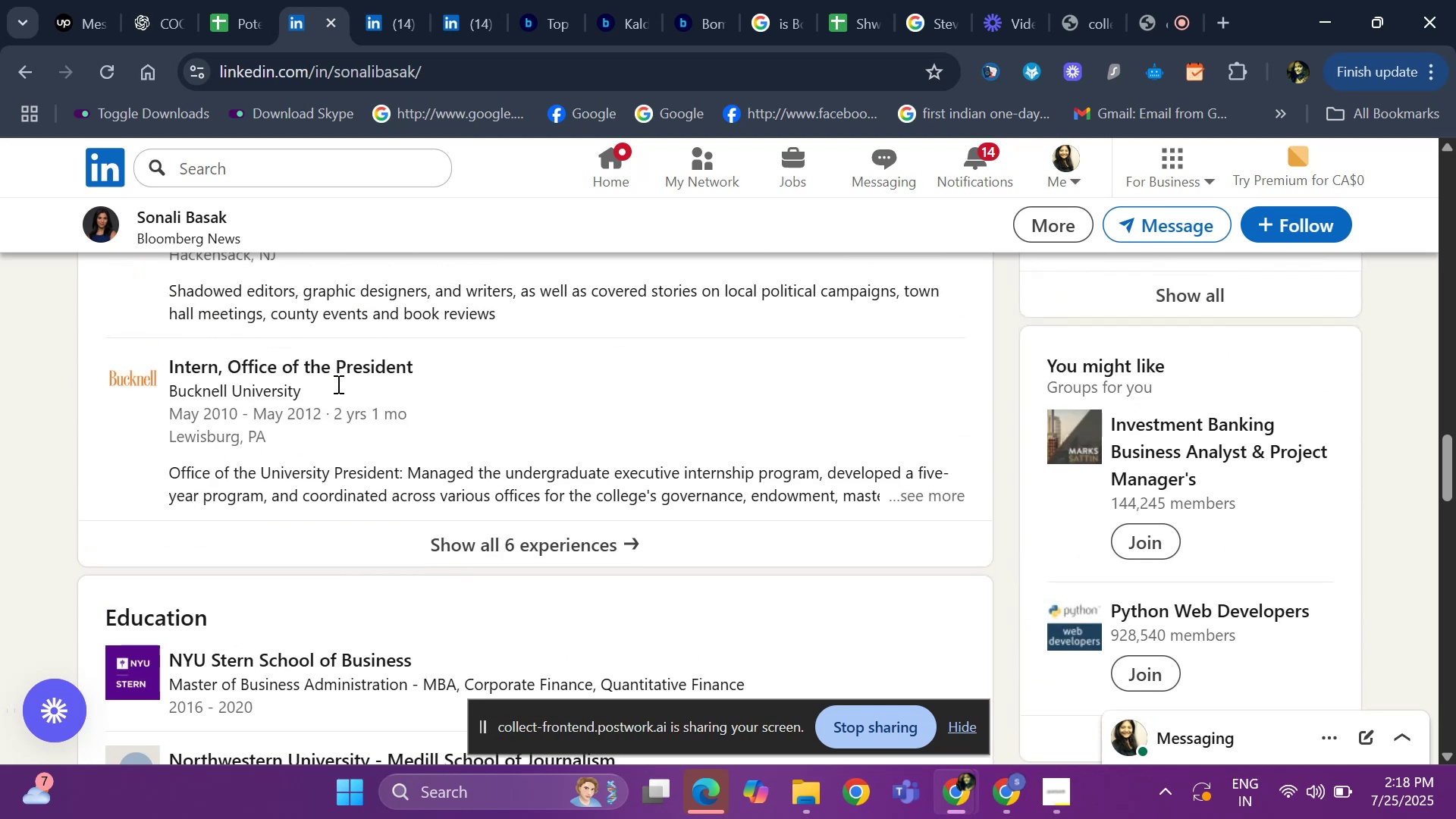 
scroll: coordinate [337, 384], scroll_direction: down, amount: 6.0
 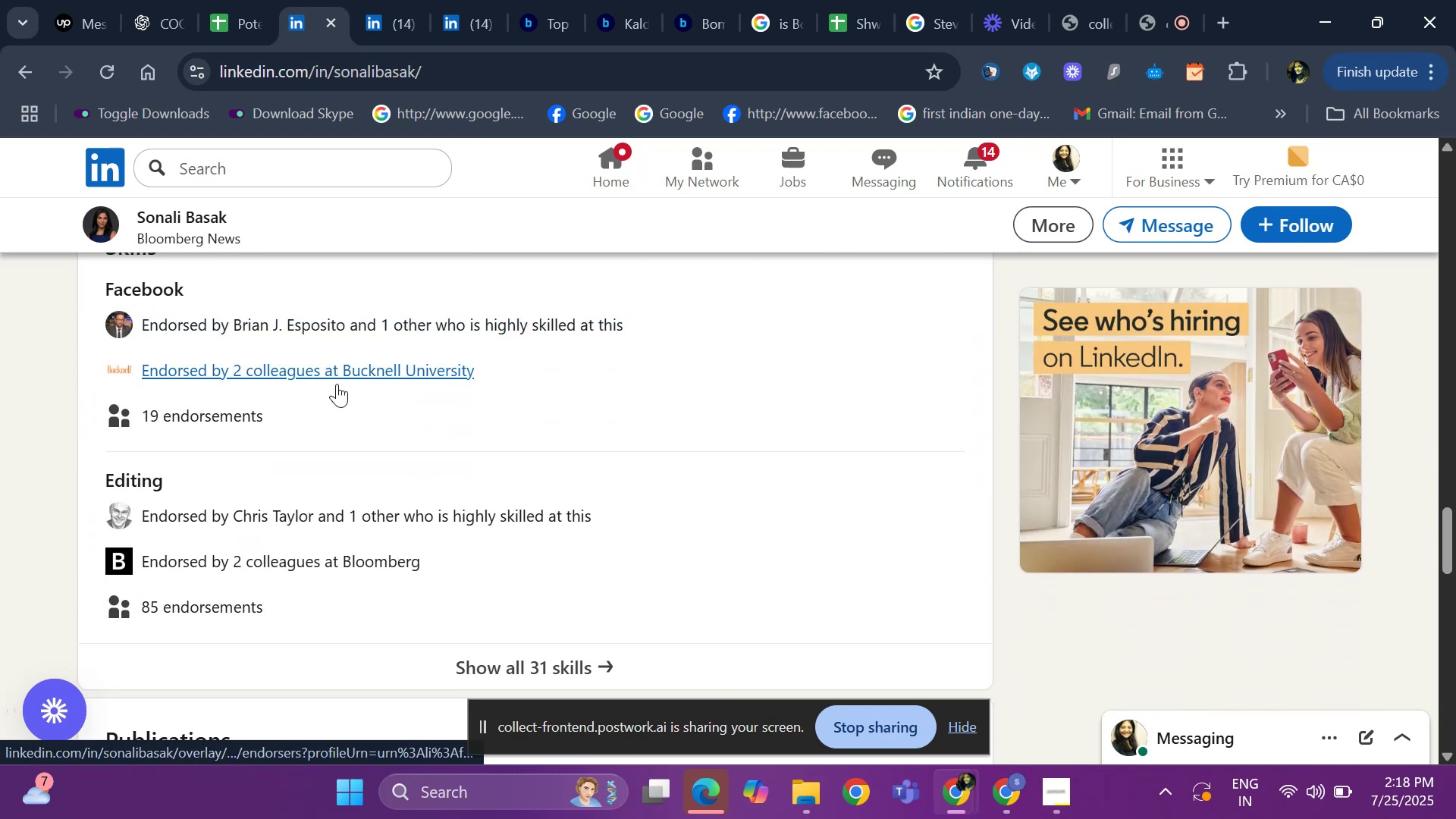 
scroll: coordinate [334, 340], scroll_direction: up, amount: 9.0
 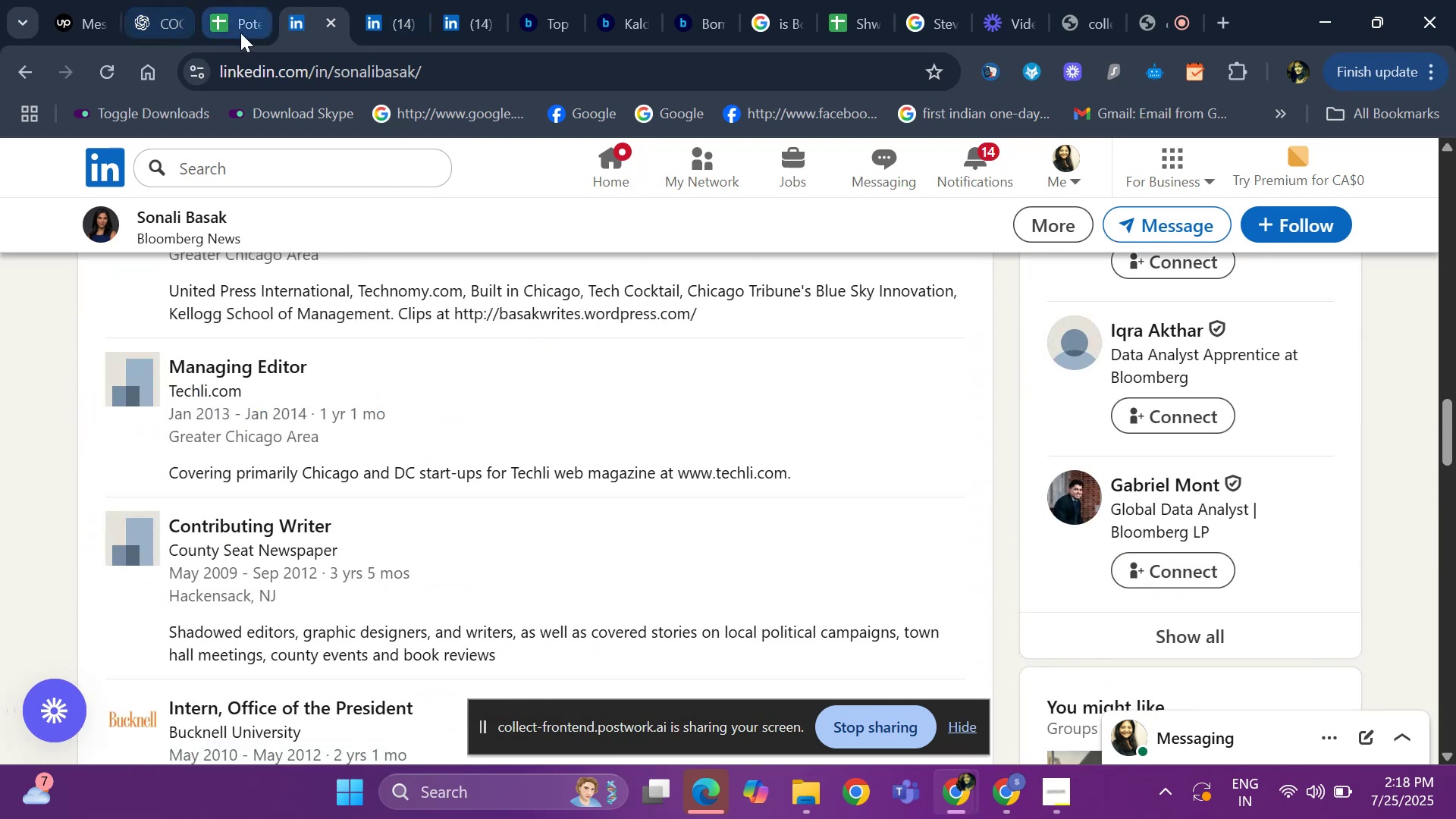 
left_click([240, 33])
 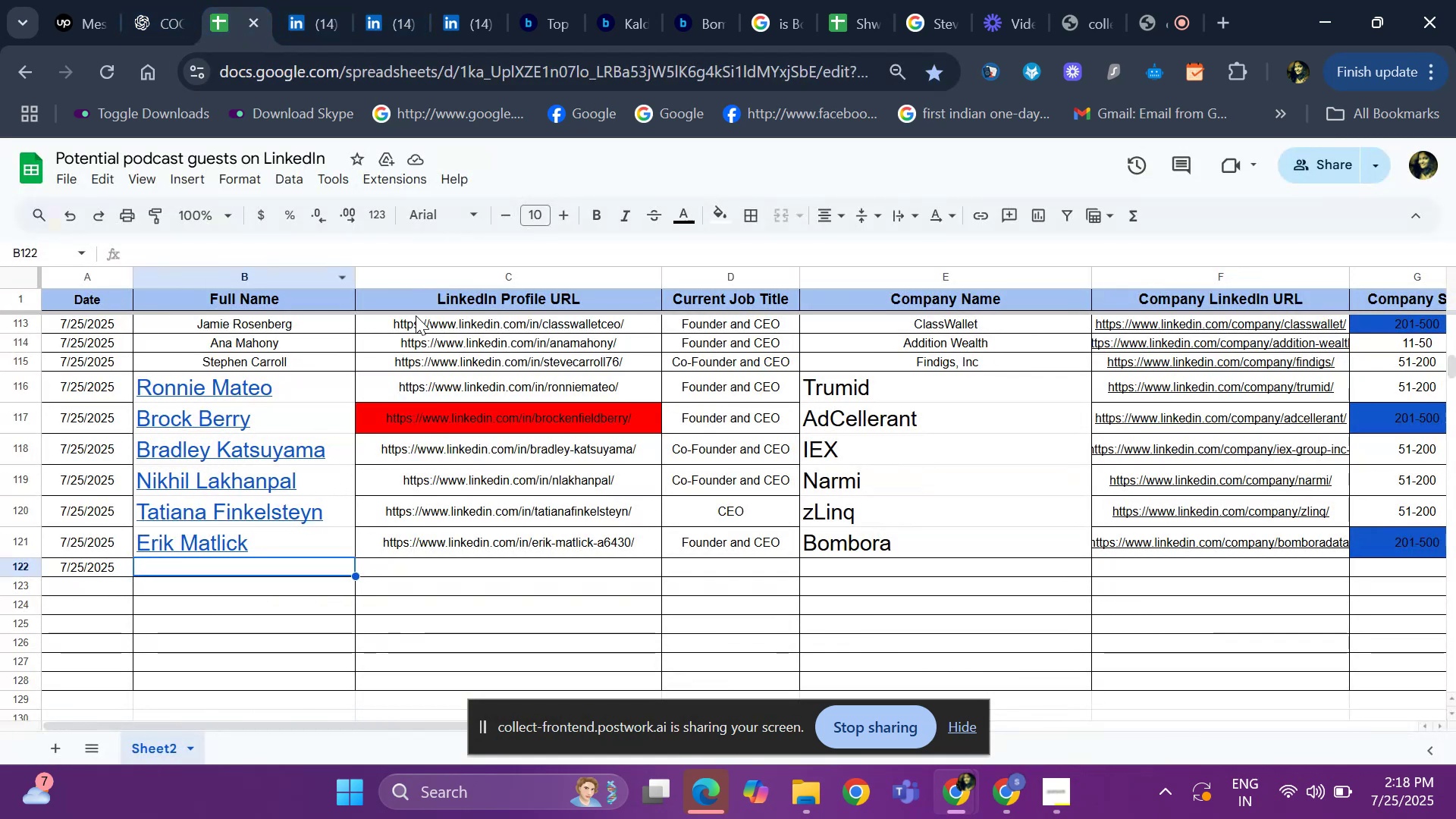 
left_click([300, 19])
 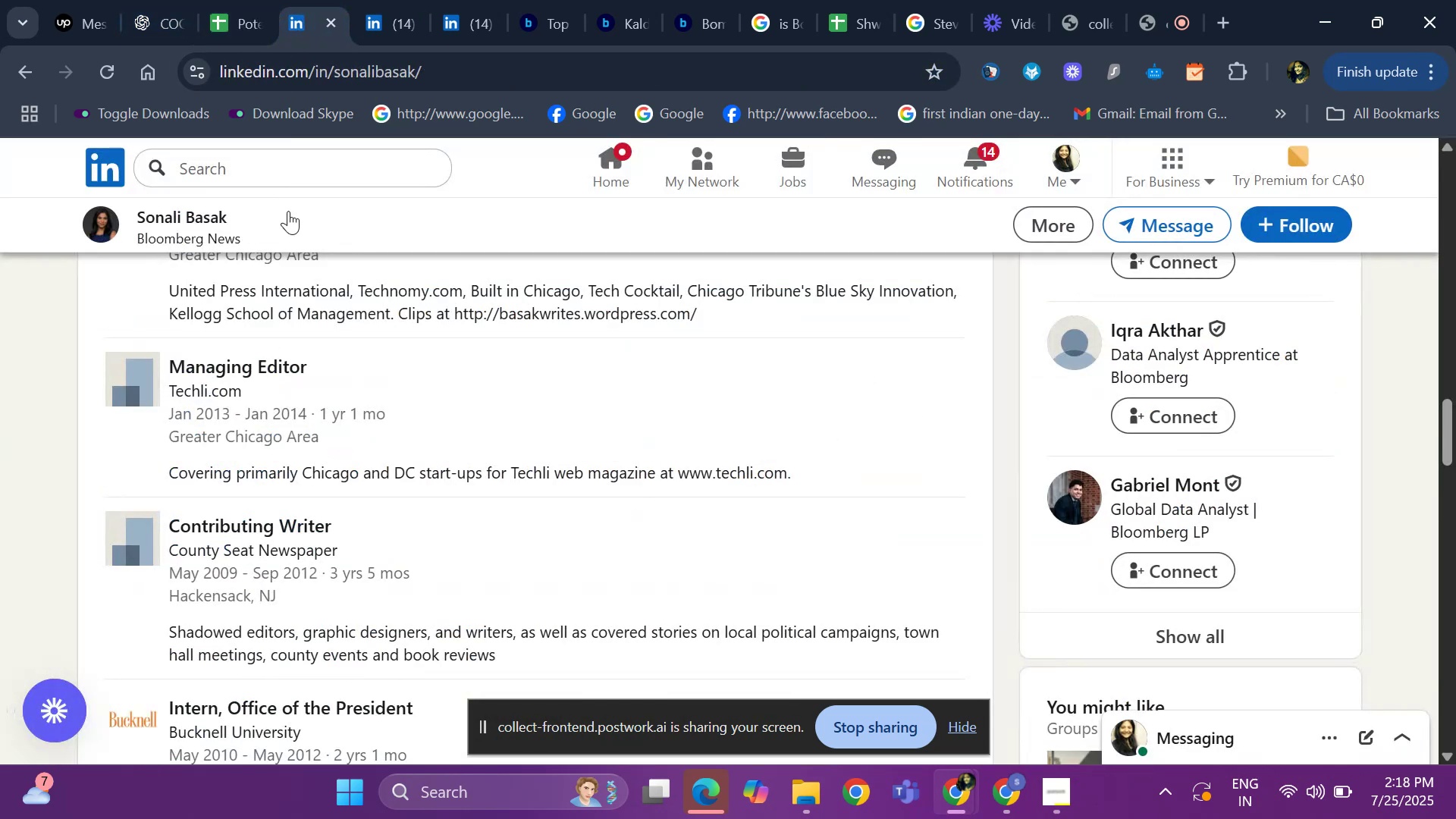 
scroll: coordinate [389, 288], scroll_direction: up, amount: 7.0
 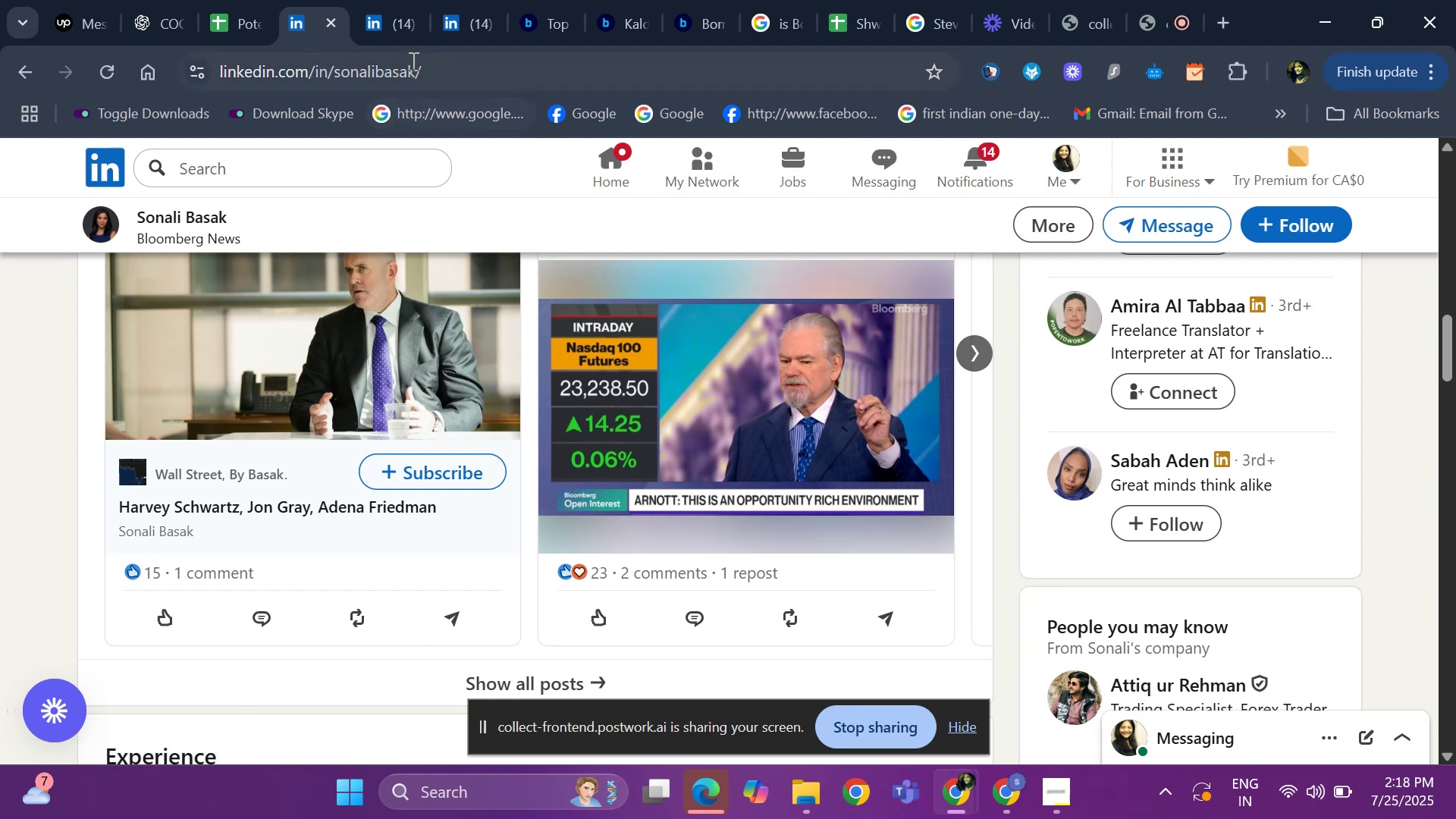 
left_click([403, 31])
 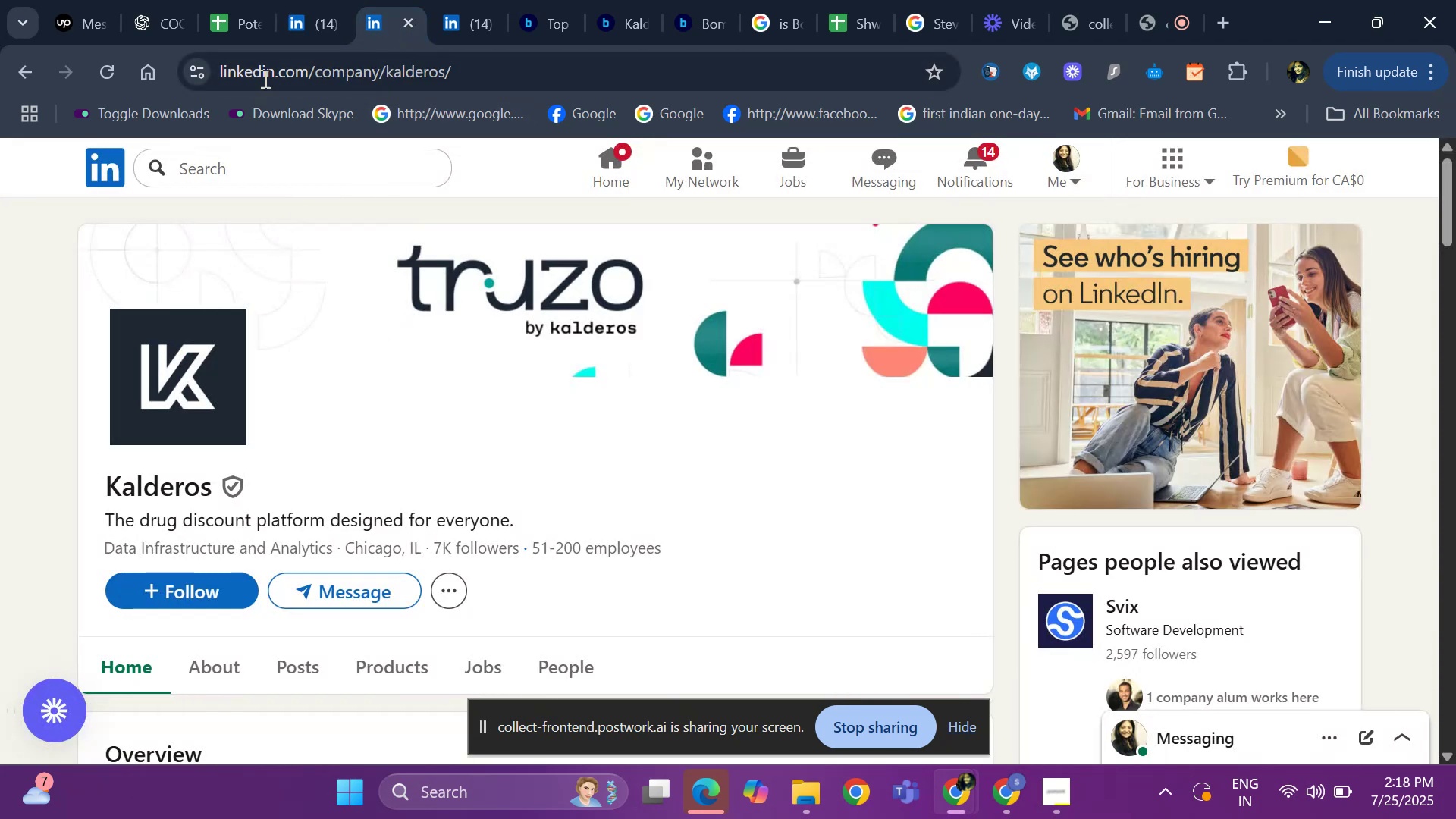 
left_click([536, 25])
 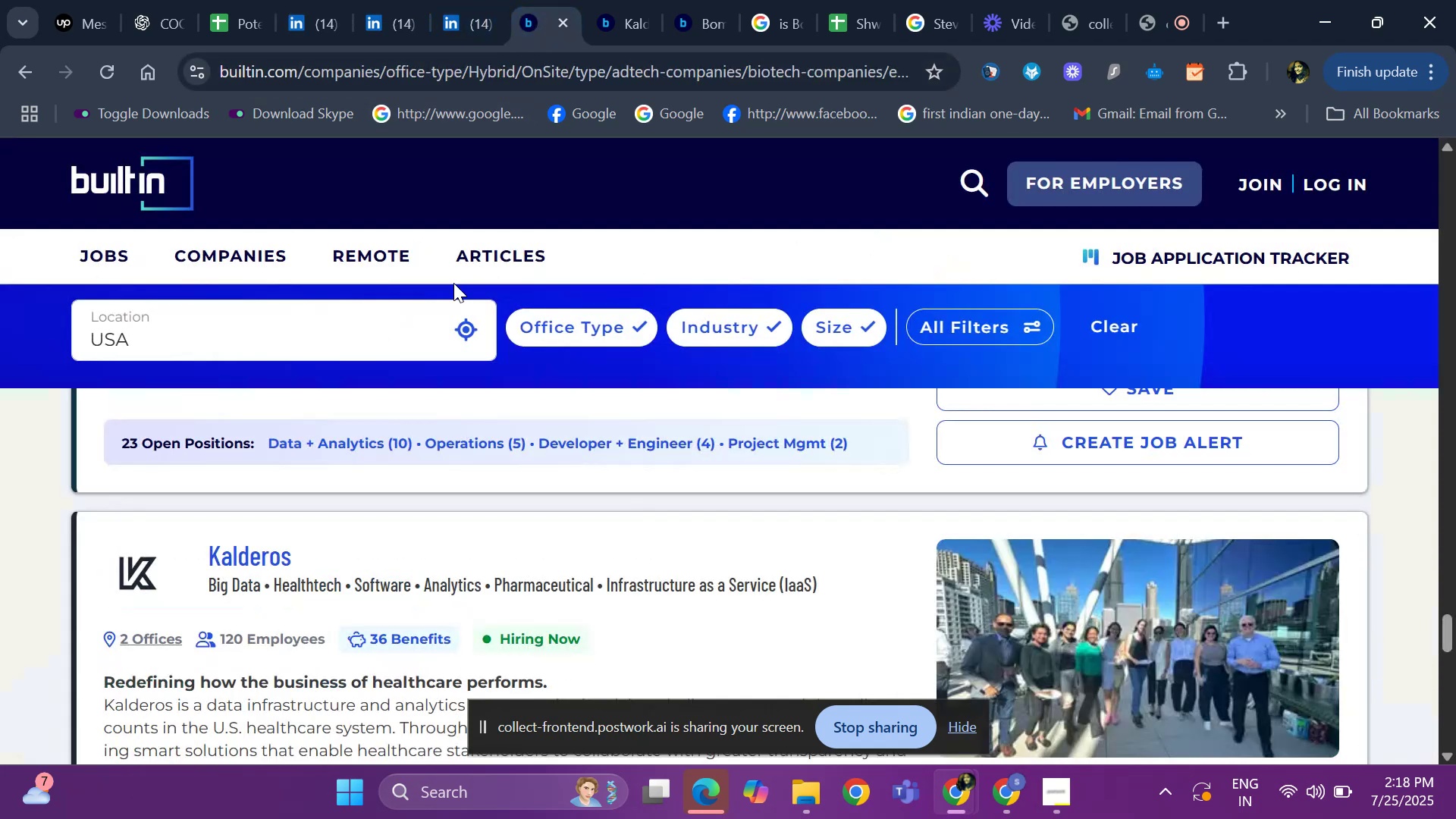 
scroll: coordinate [244, 520], scroll_direction: down, amount: 3.0
 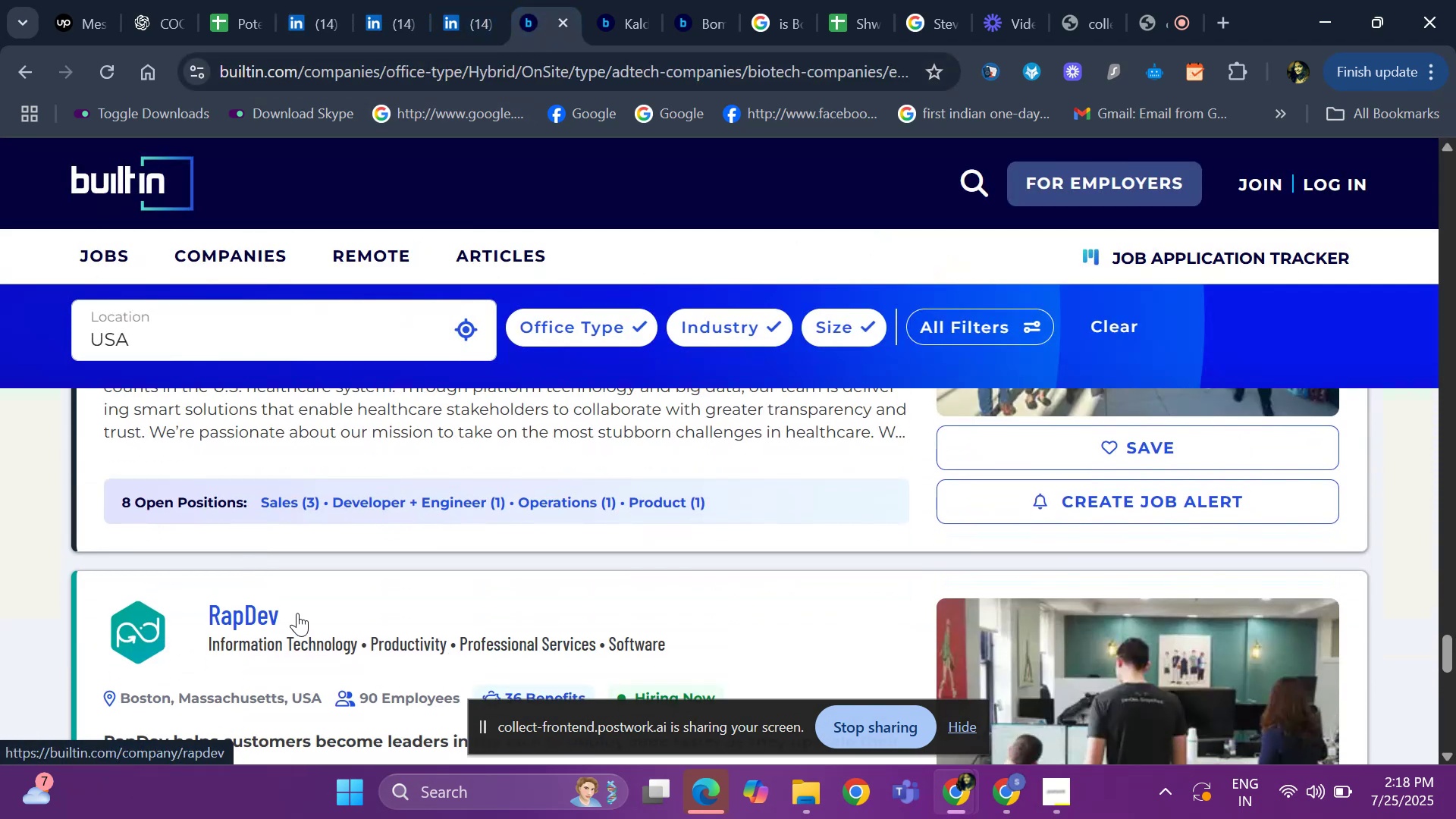 
left_click([255, 614])
 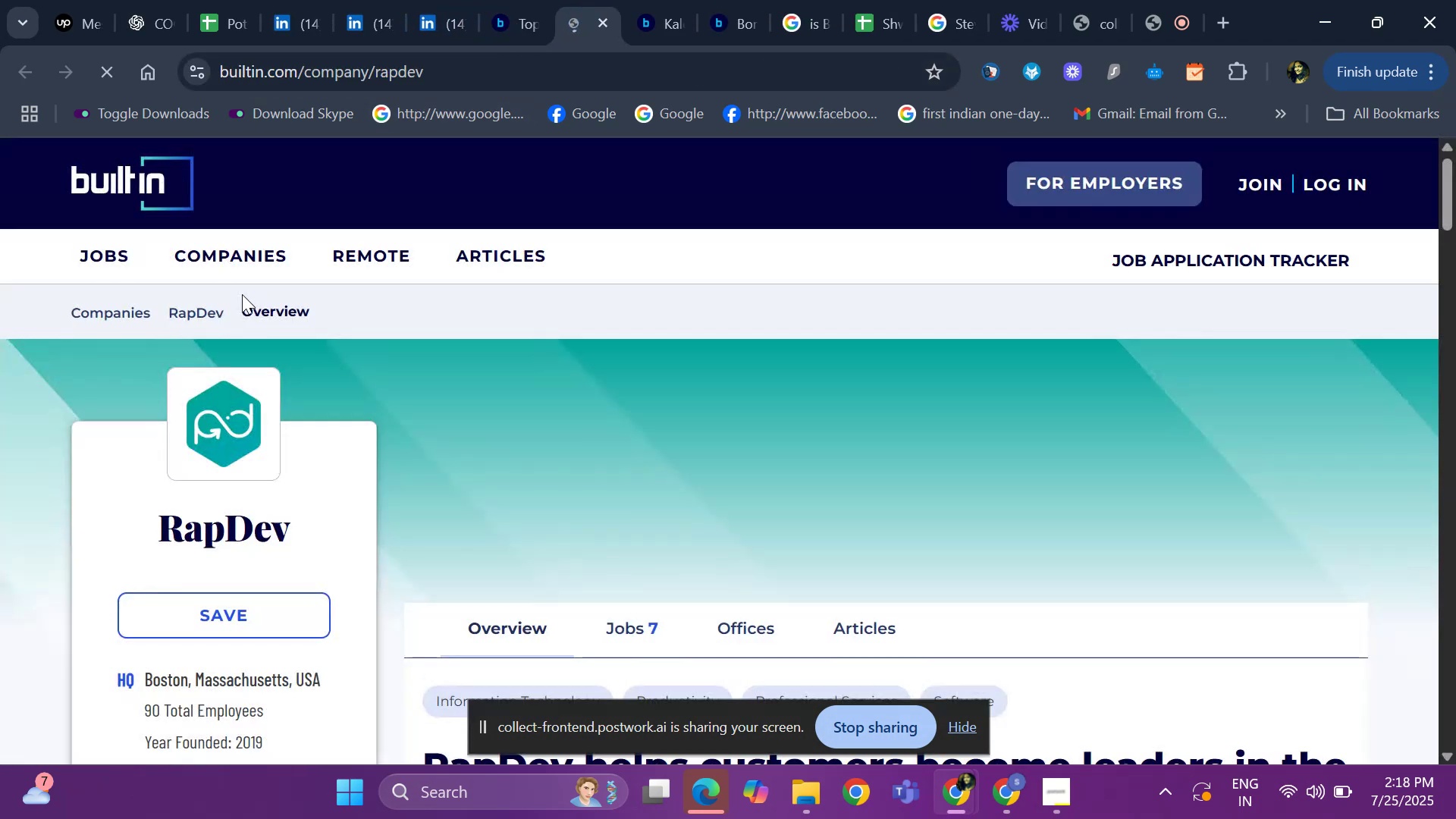 
left_click_drag(start_coordinate=[289, 517], to_coordinate=[146, 518])
 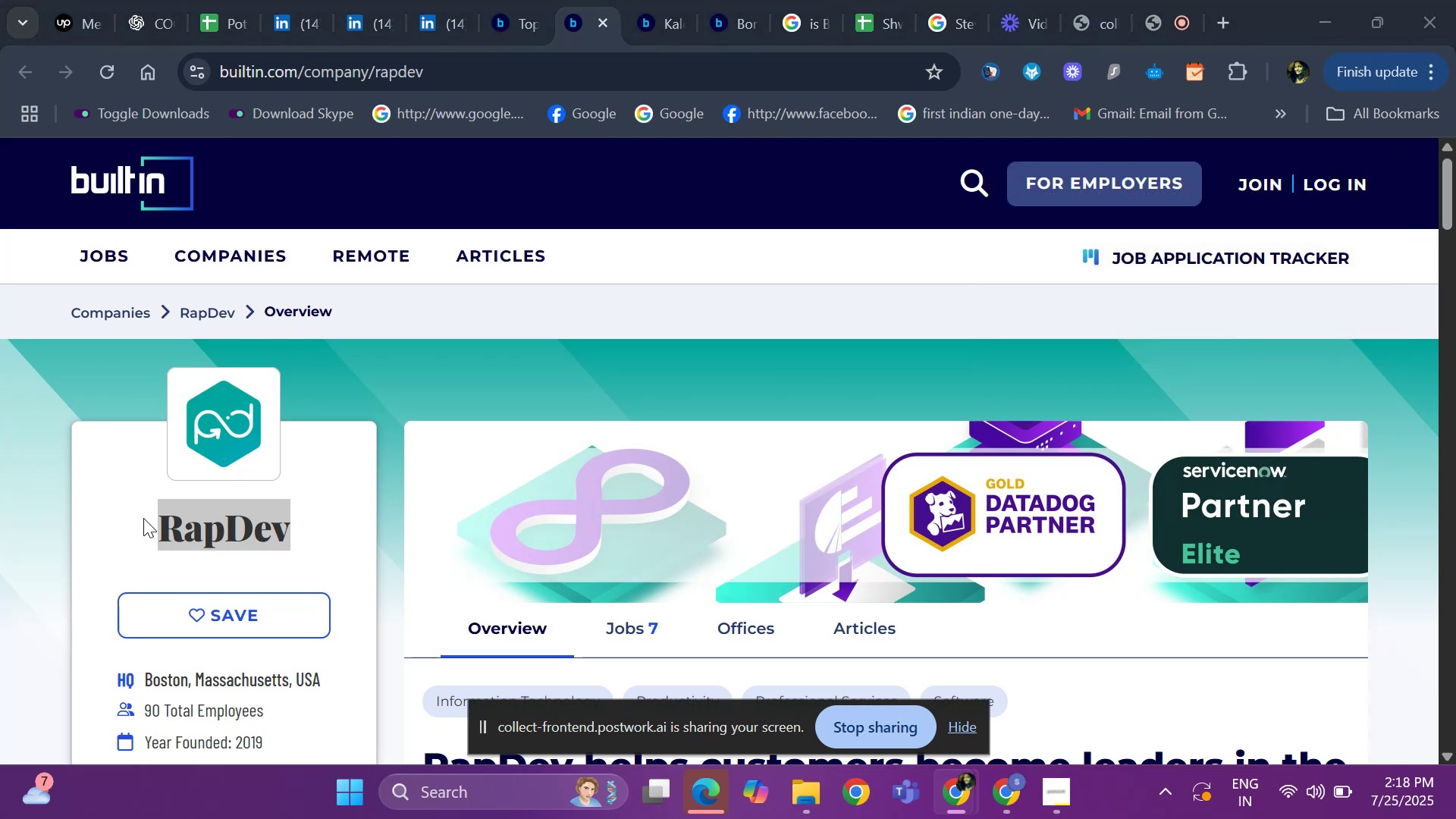 
key(Control+ControlLeft)
 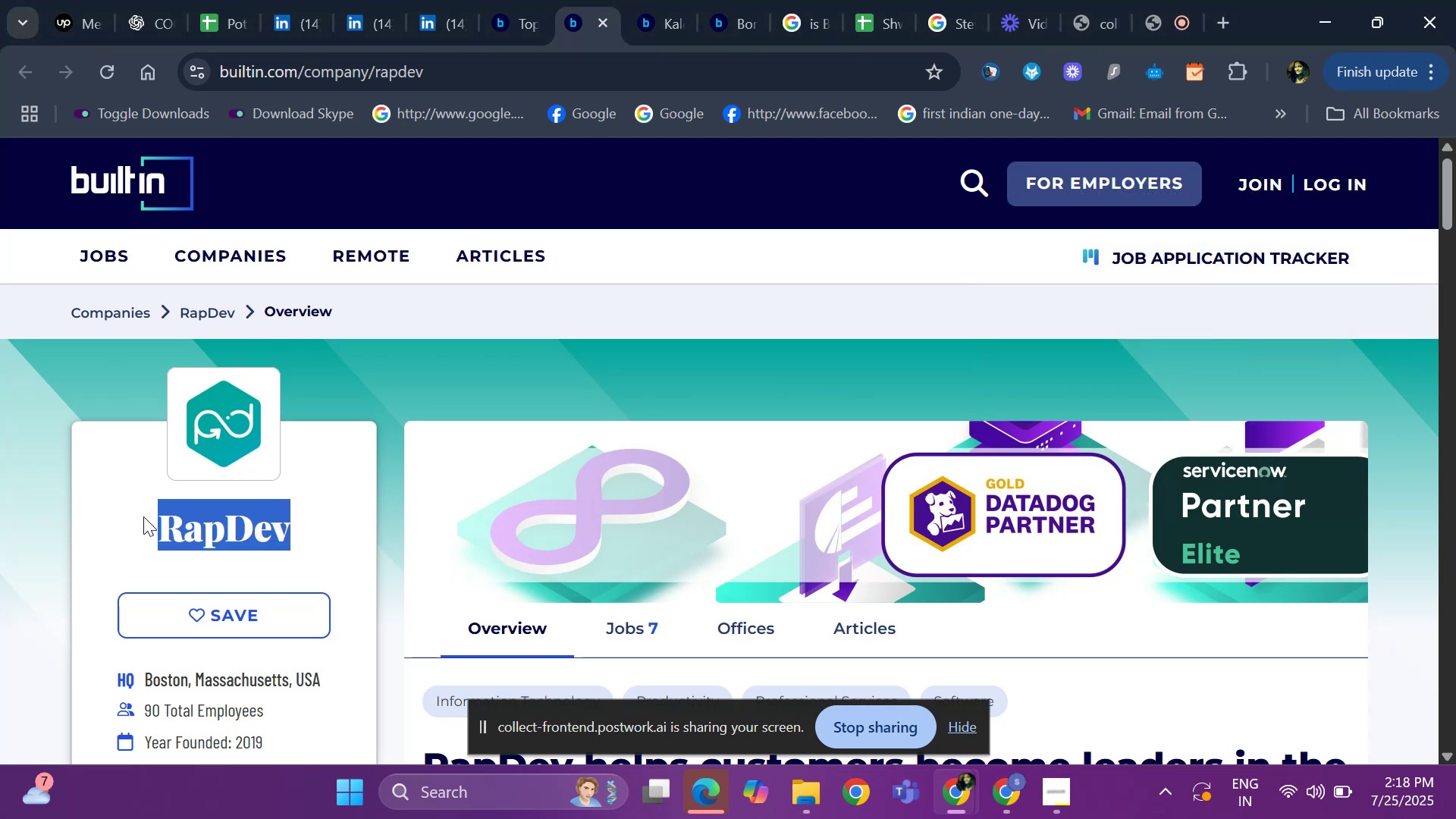 
key(Control+C)
 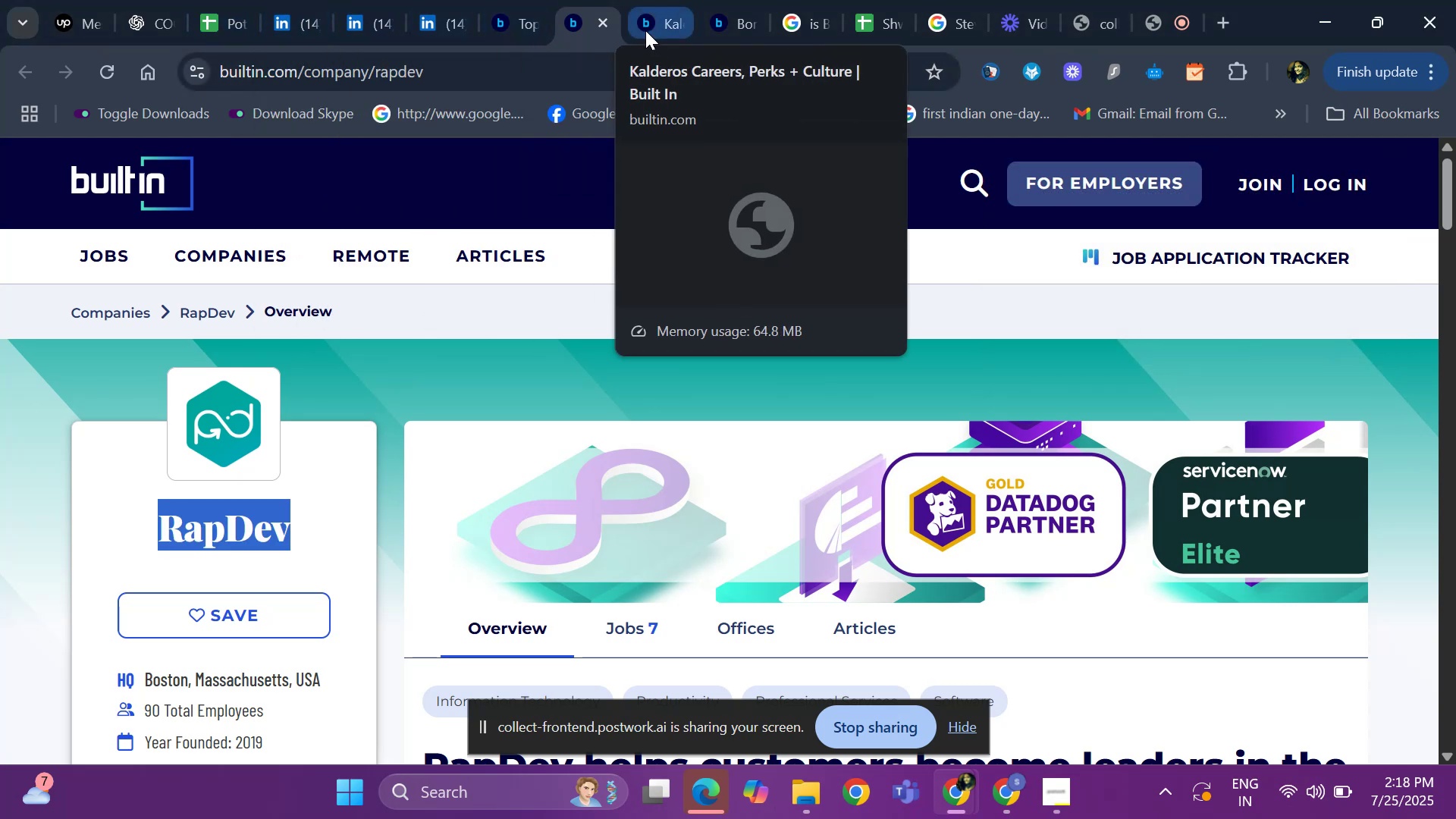 
left_click([313, 27])
 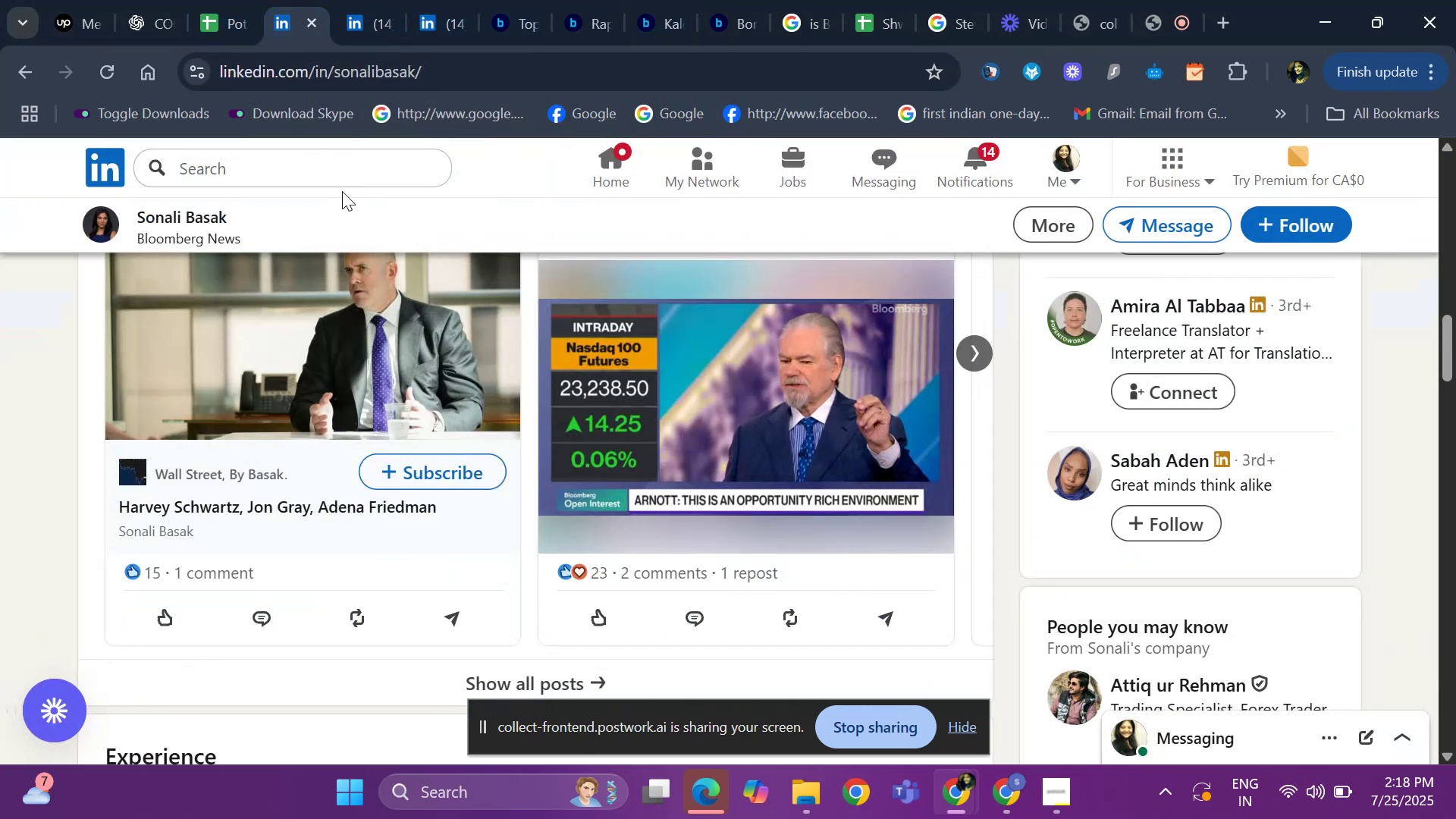 
key(Control+V)
 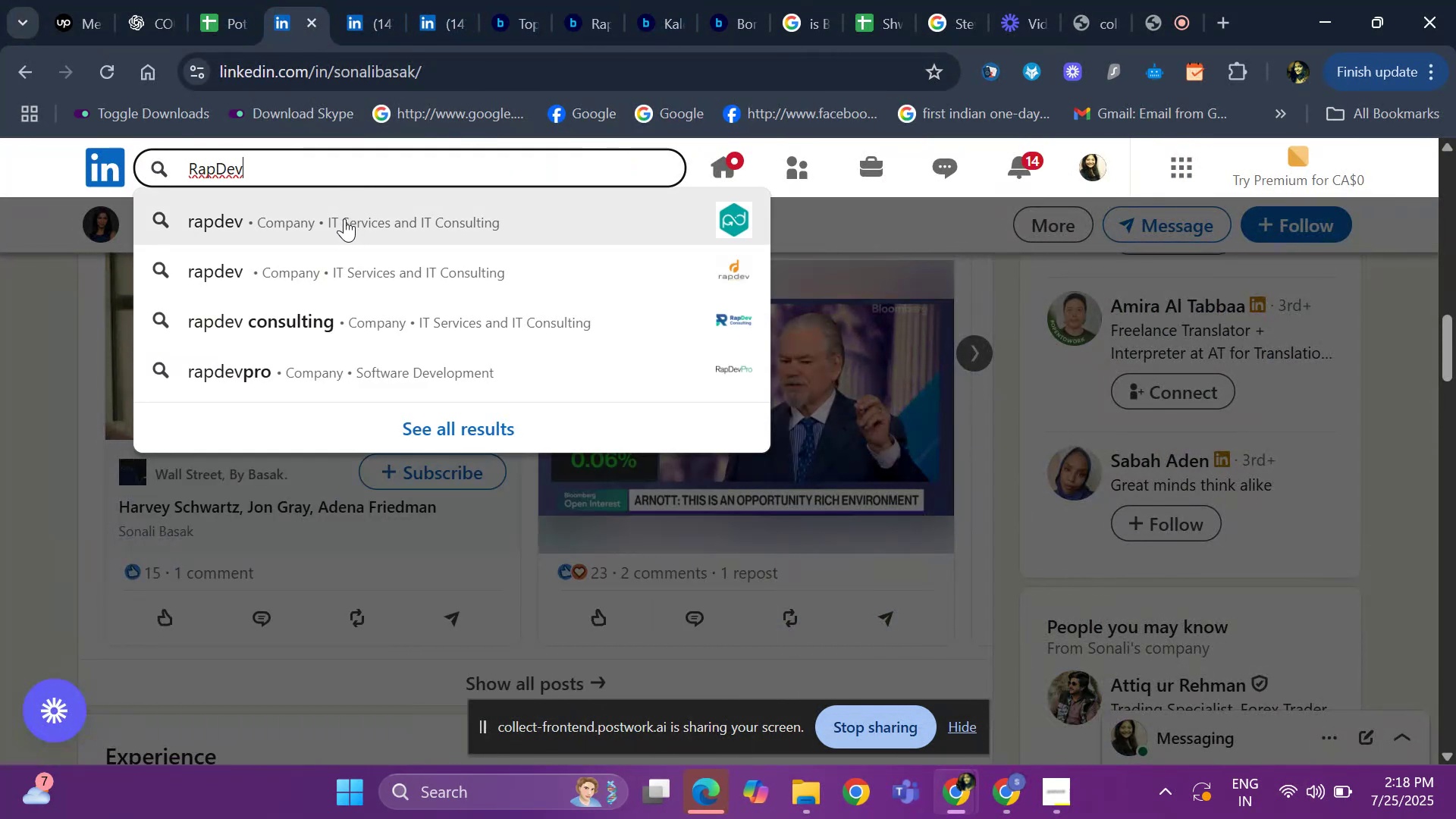 
left_click([344, 218])
 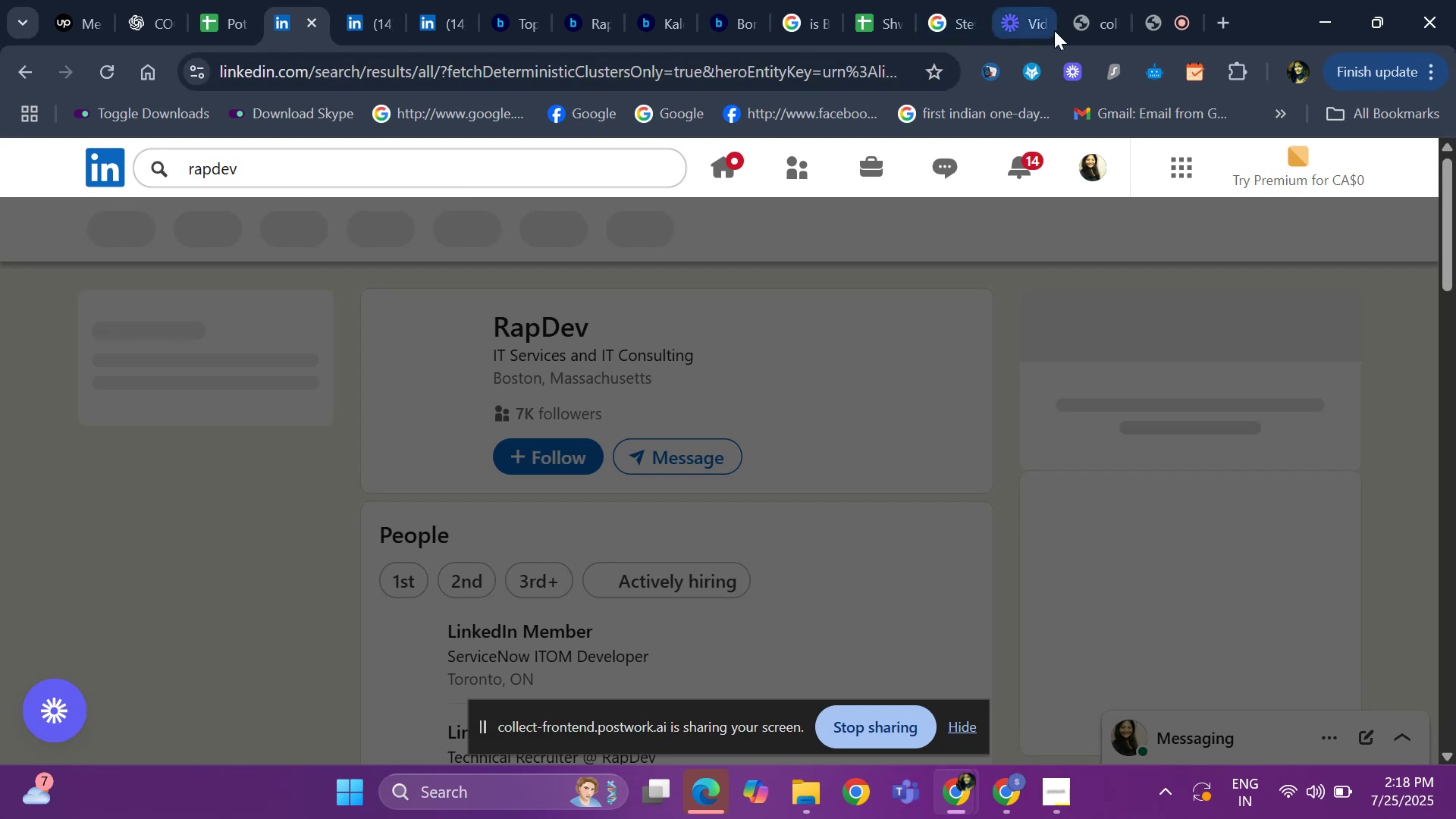 
left_click([1151, 25])
 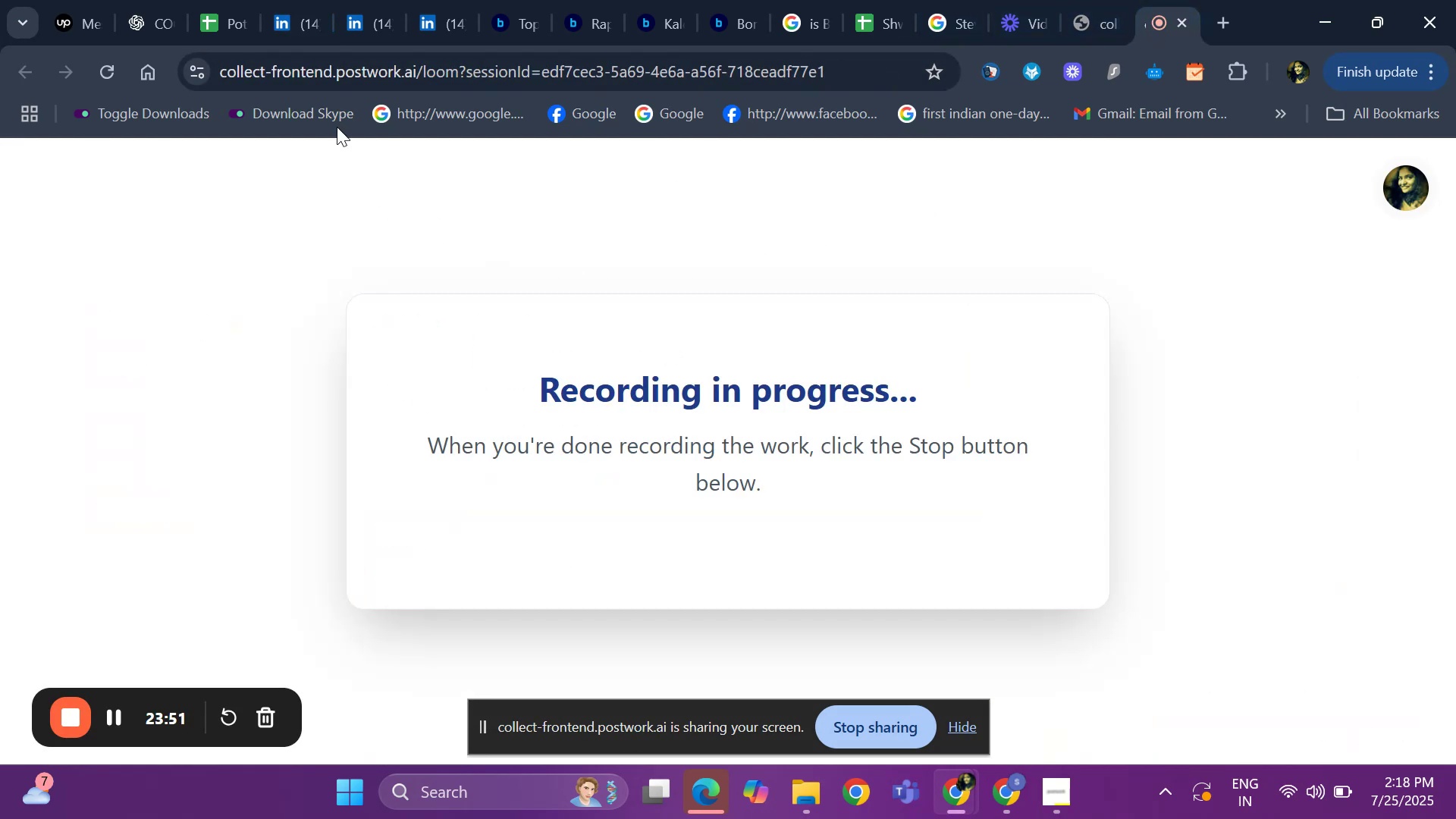 
left_click([291, 30])
 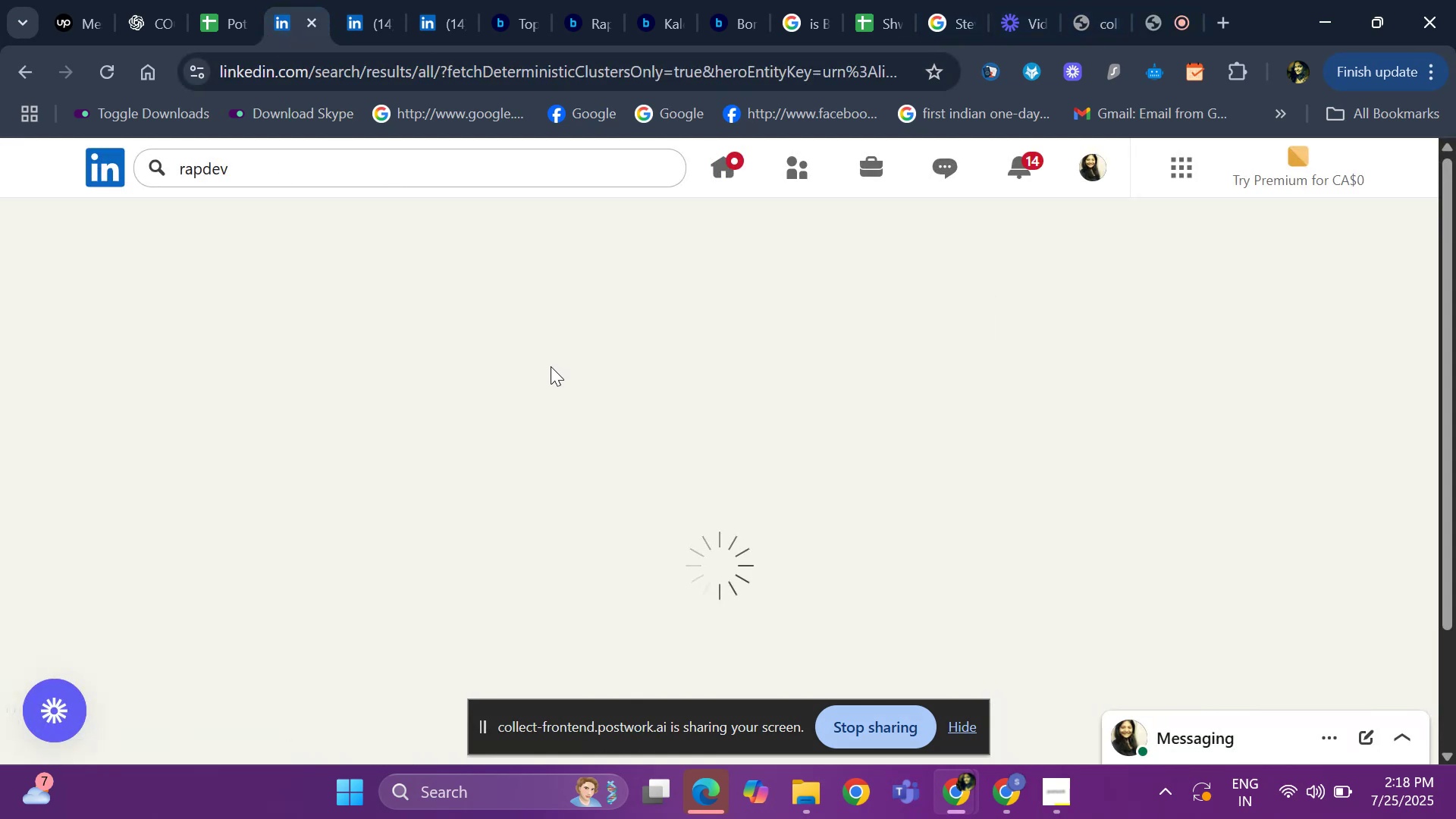 
wait(6.27)
 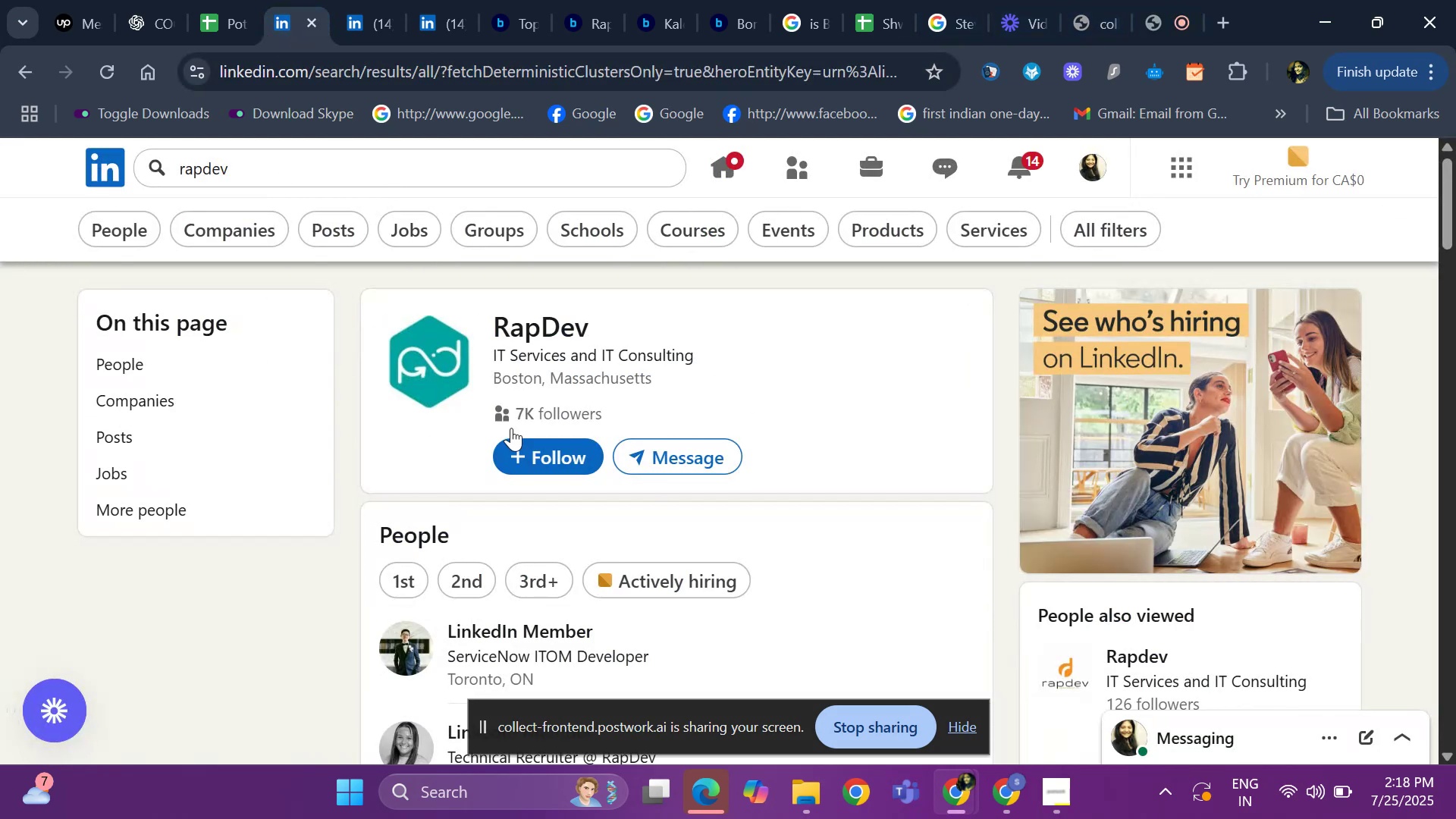 
left_click_drag(start_coordinate=[105, 485], to_coordinate=[194, 491])
 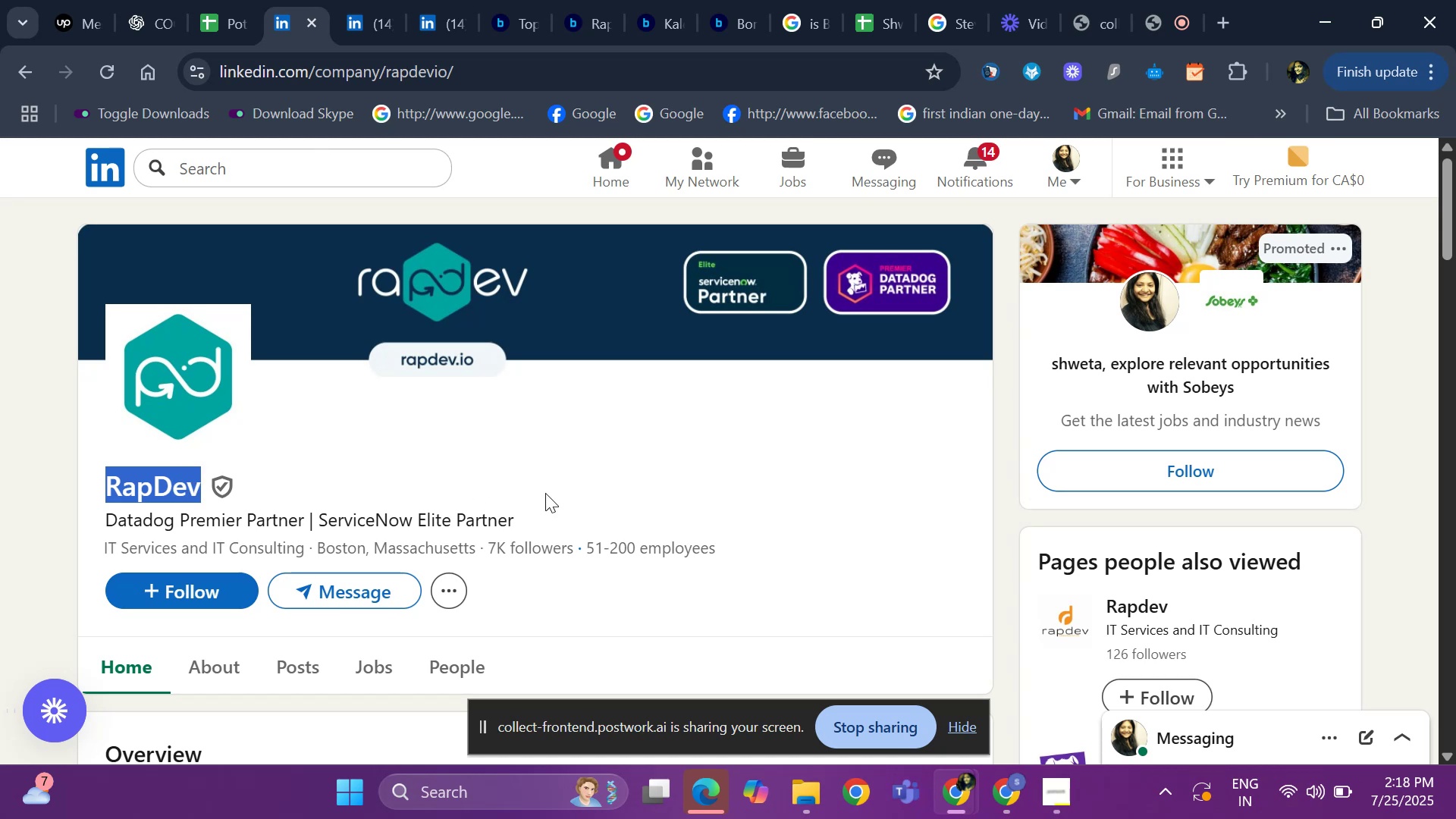 
key(Control+C)
 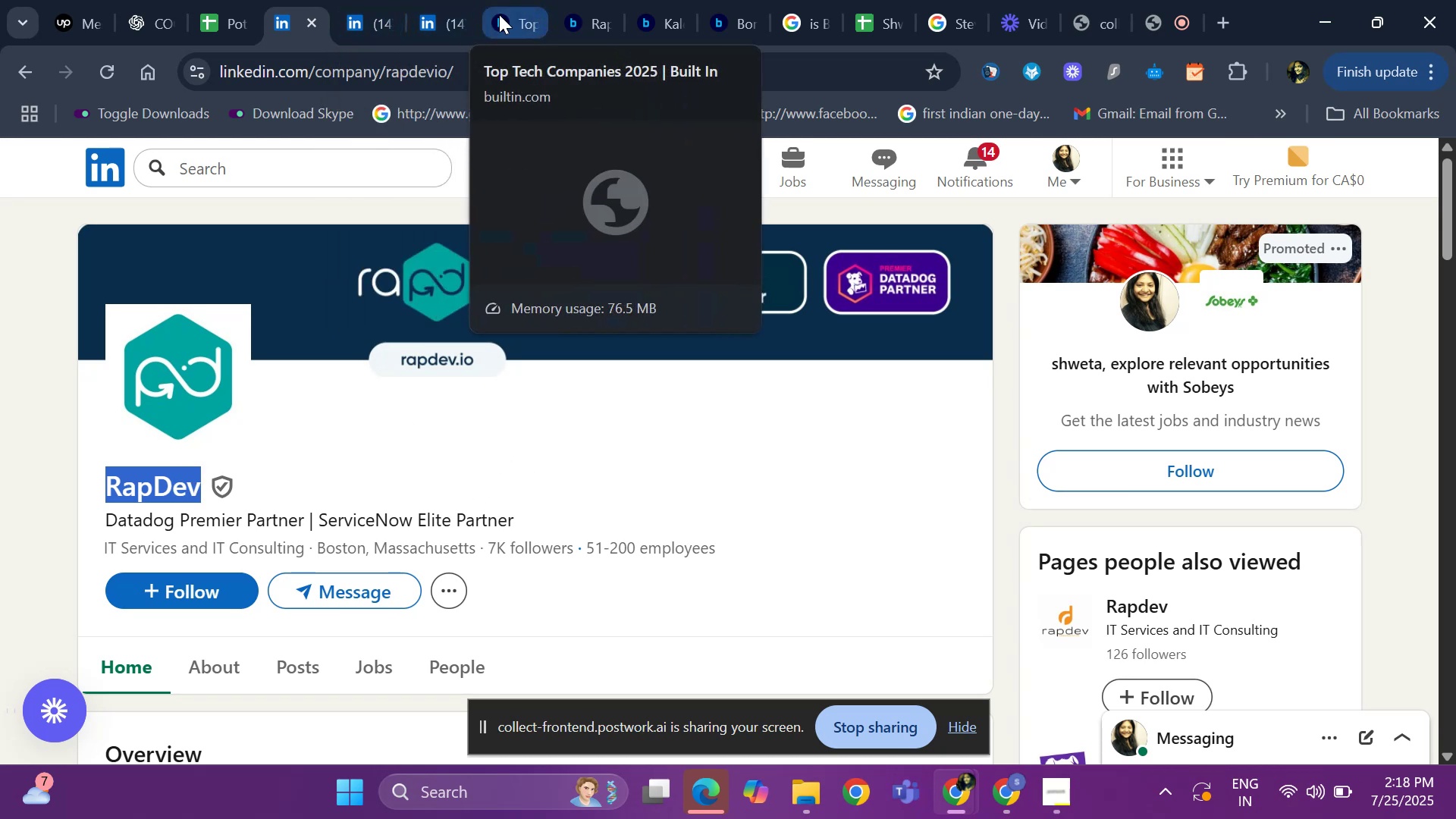 
wait(8.36)
 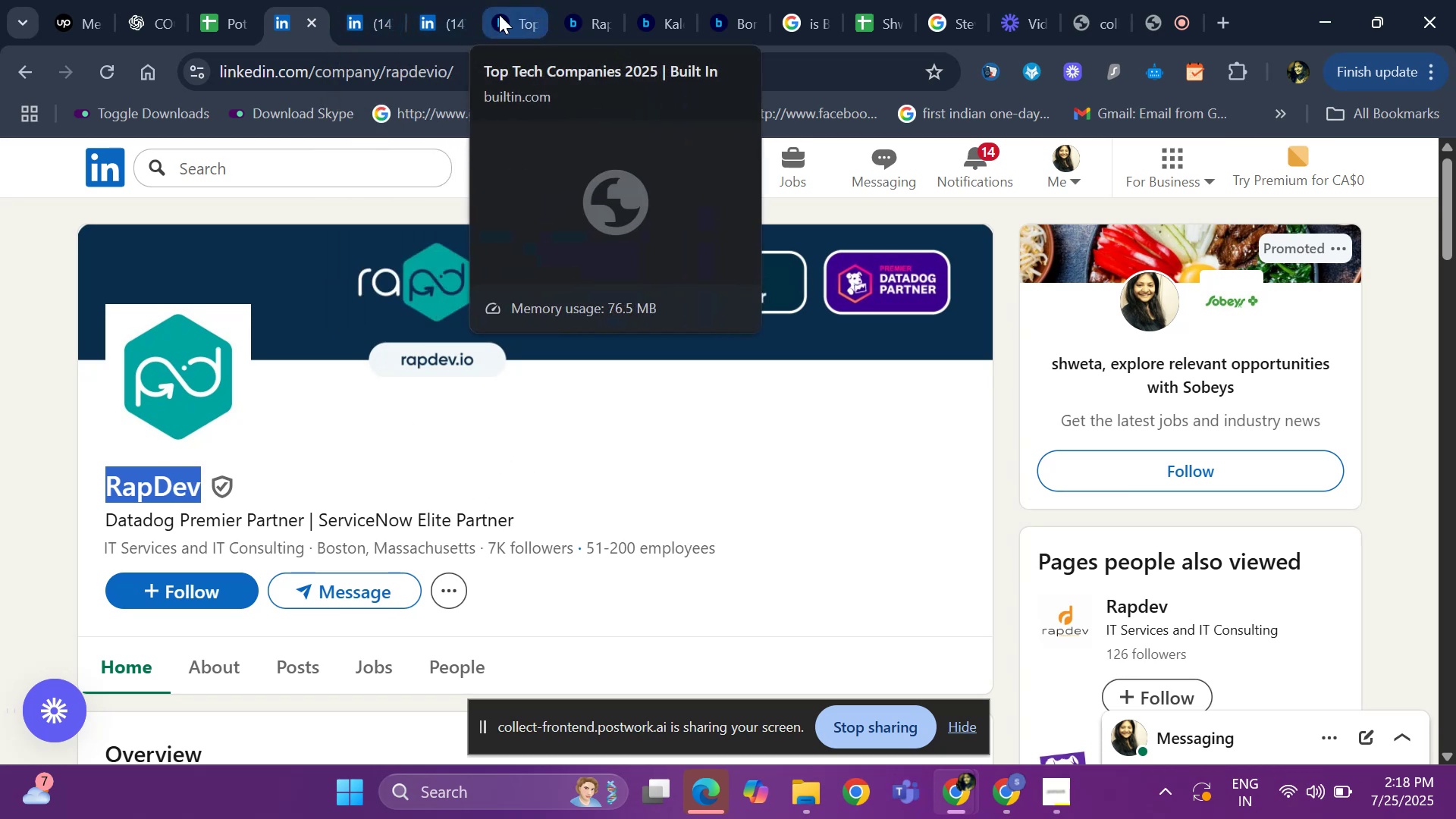 
scroll: coordinate [127, 55], scroll_direction: up, amount: 1.0
 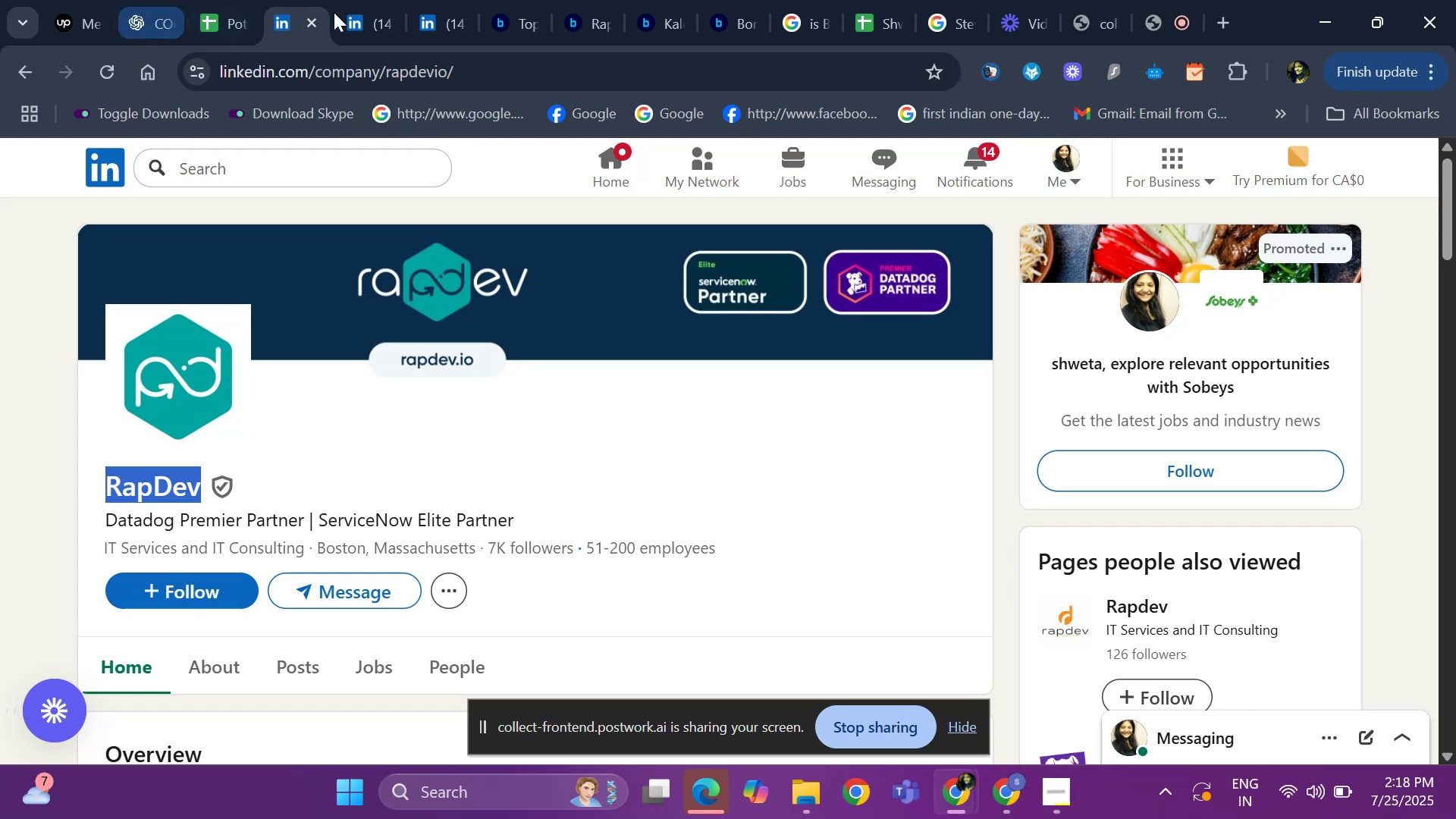 
left_click([355, 22])
 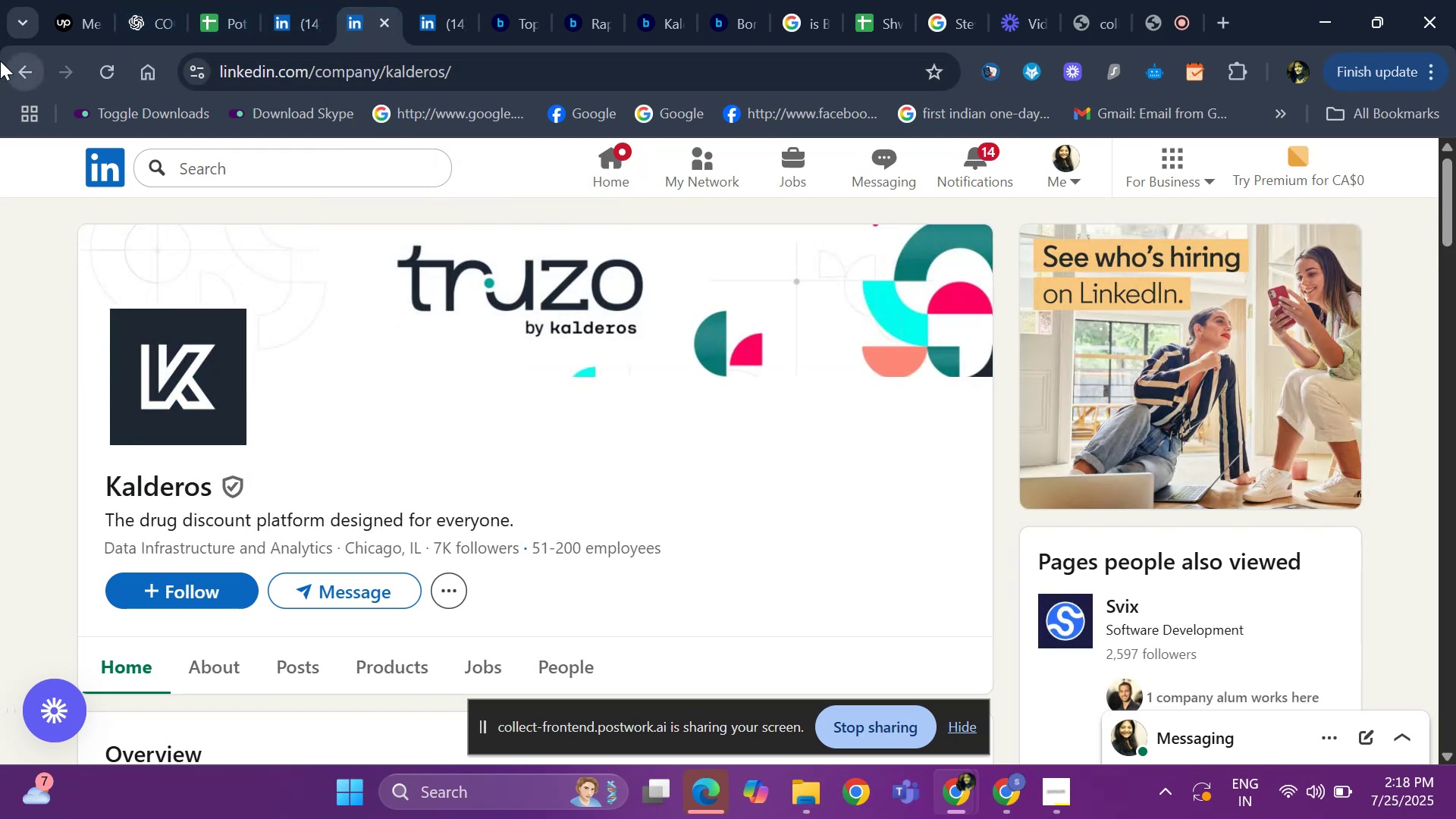 
left_click([25, 76])
 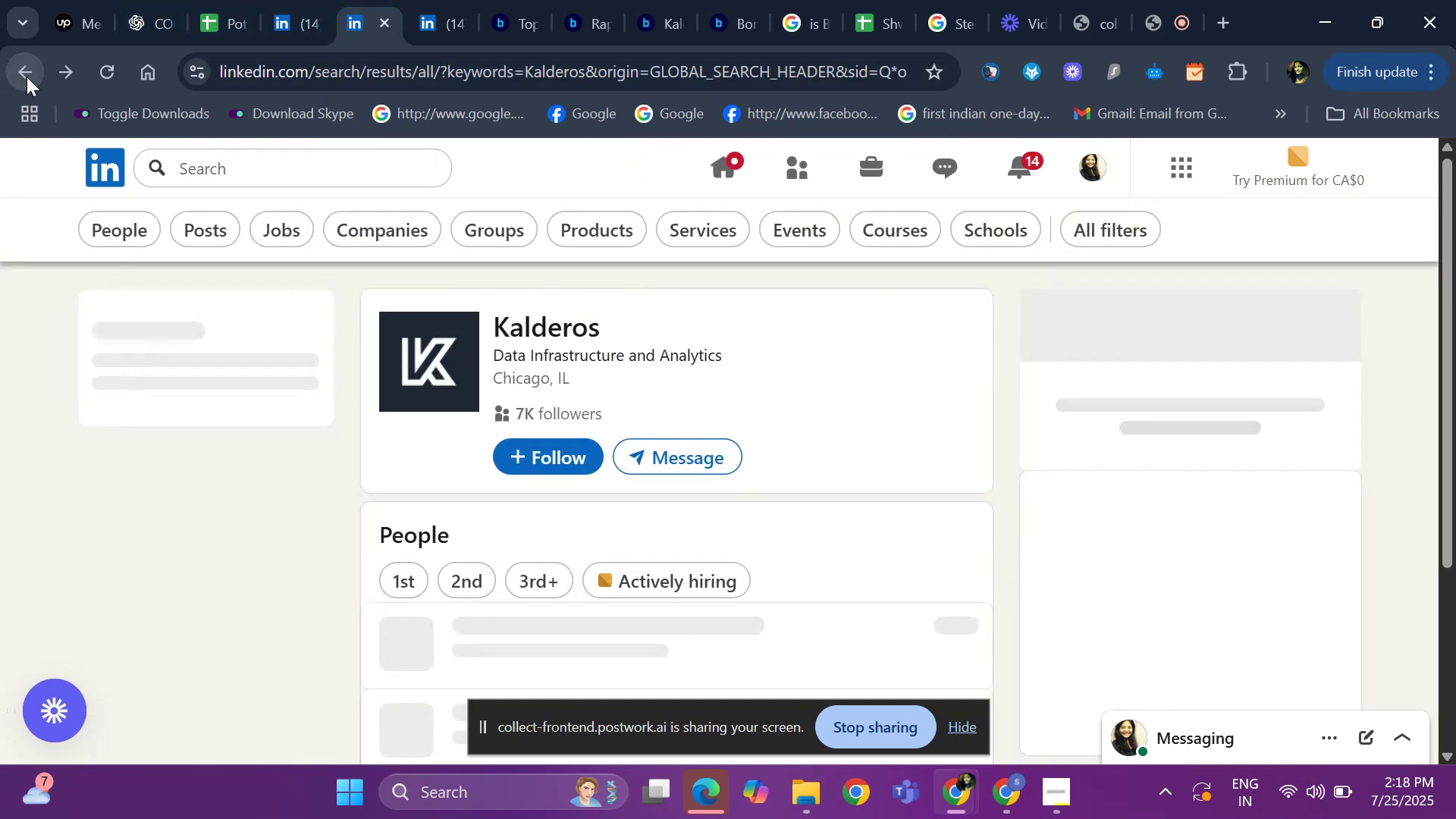 
left_click([27, 77])
 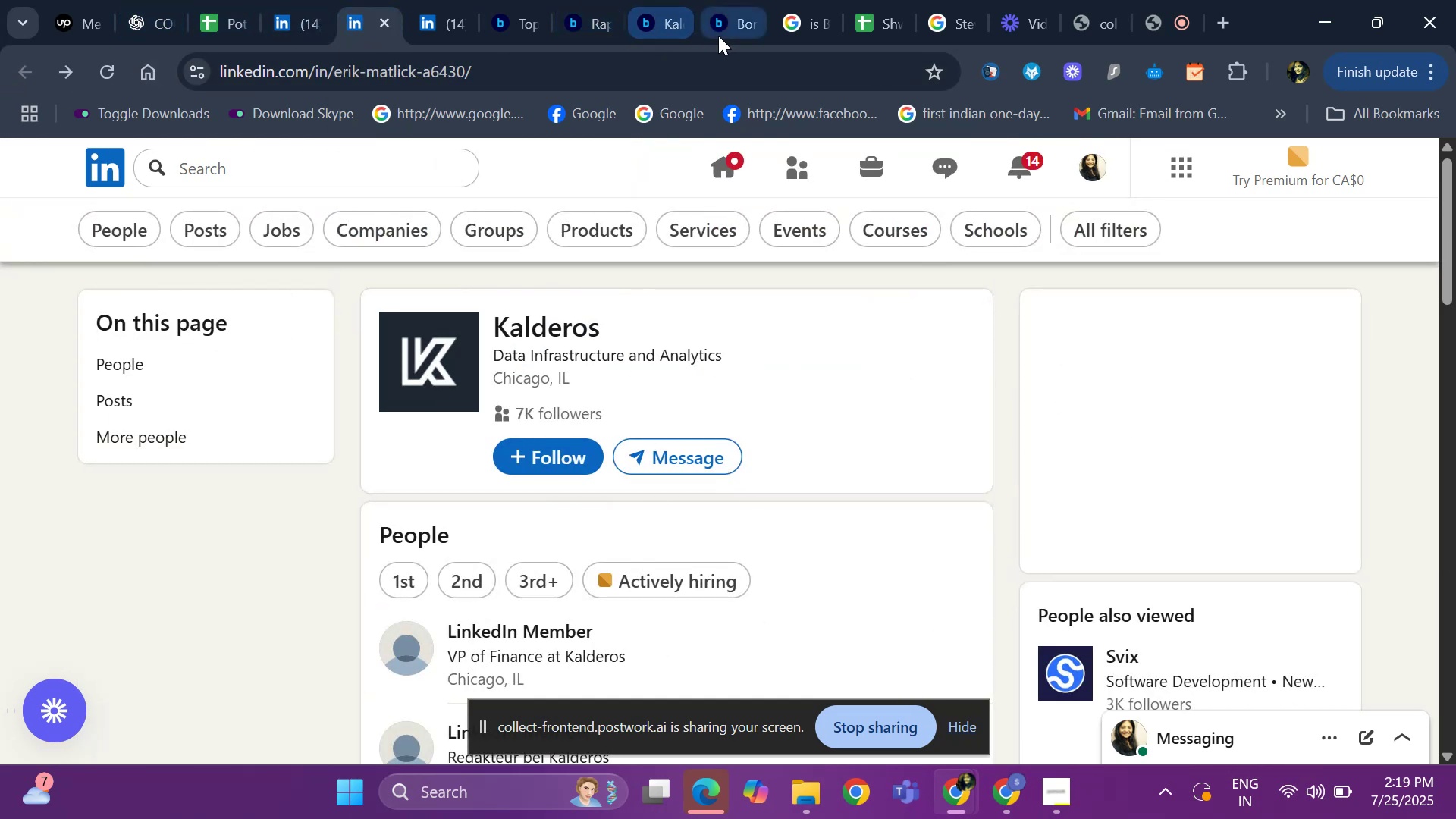 
left_click([450, 32])
 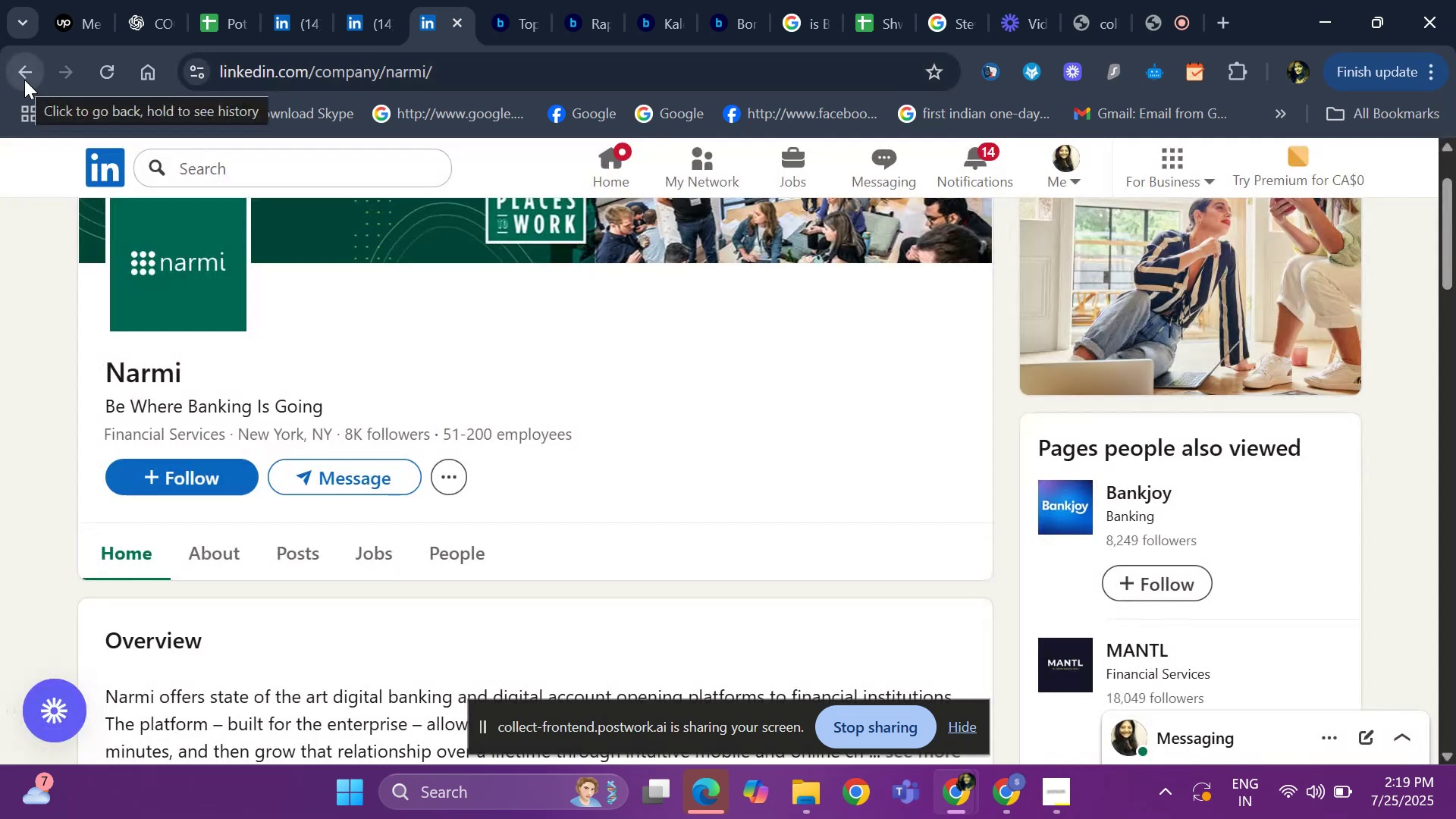 
left_click([25, 67])
 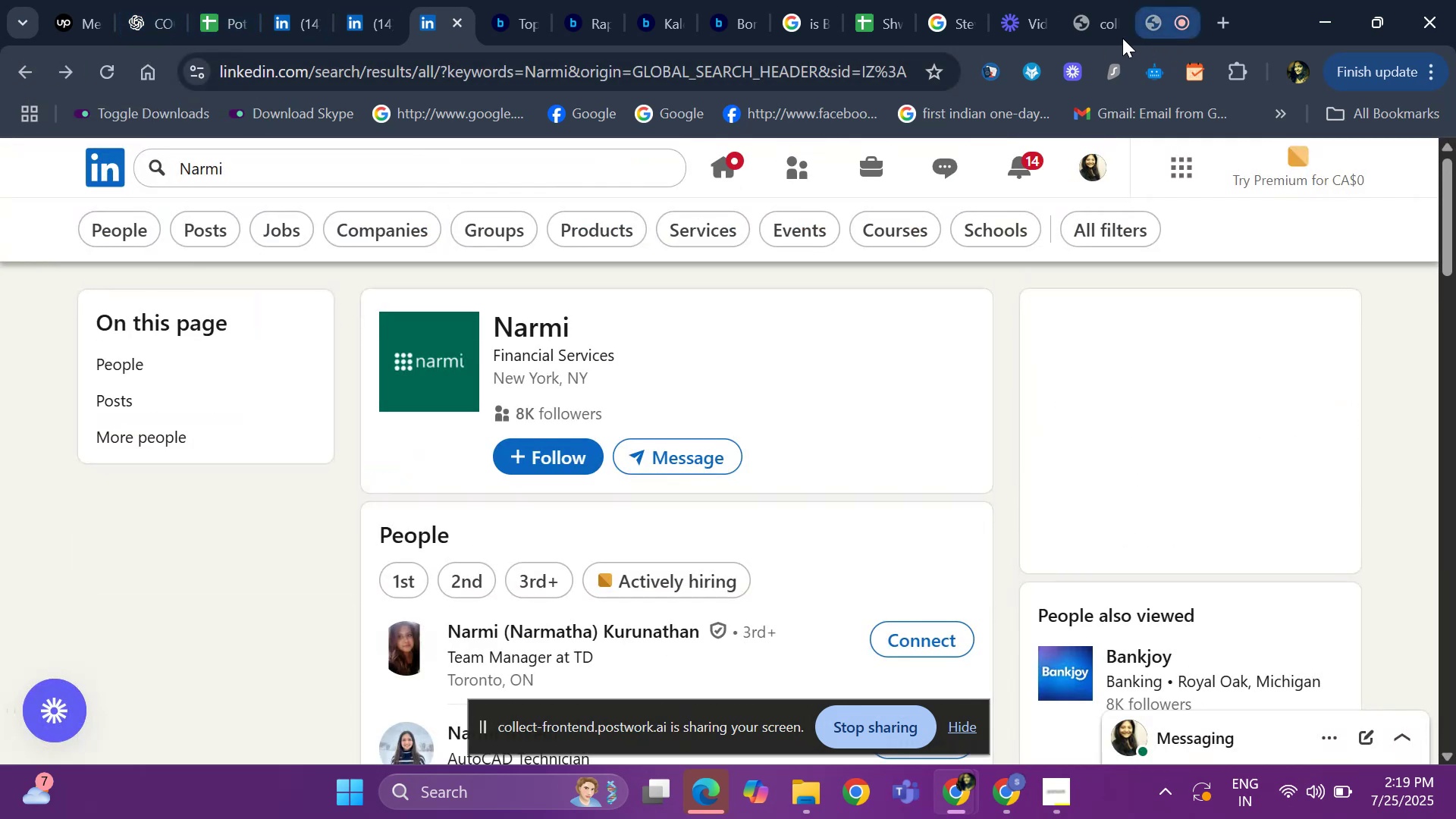 
left_click([962, 26])
 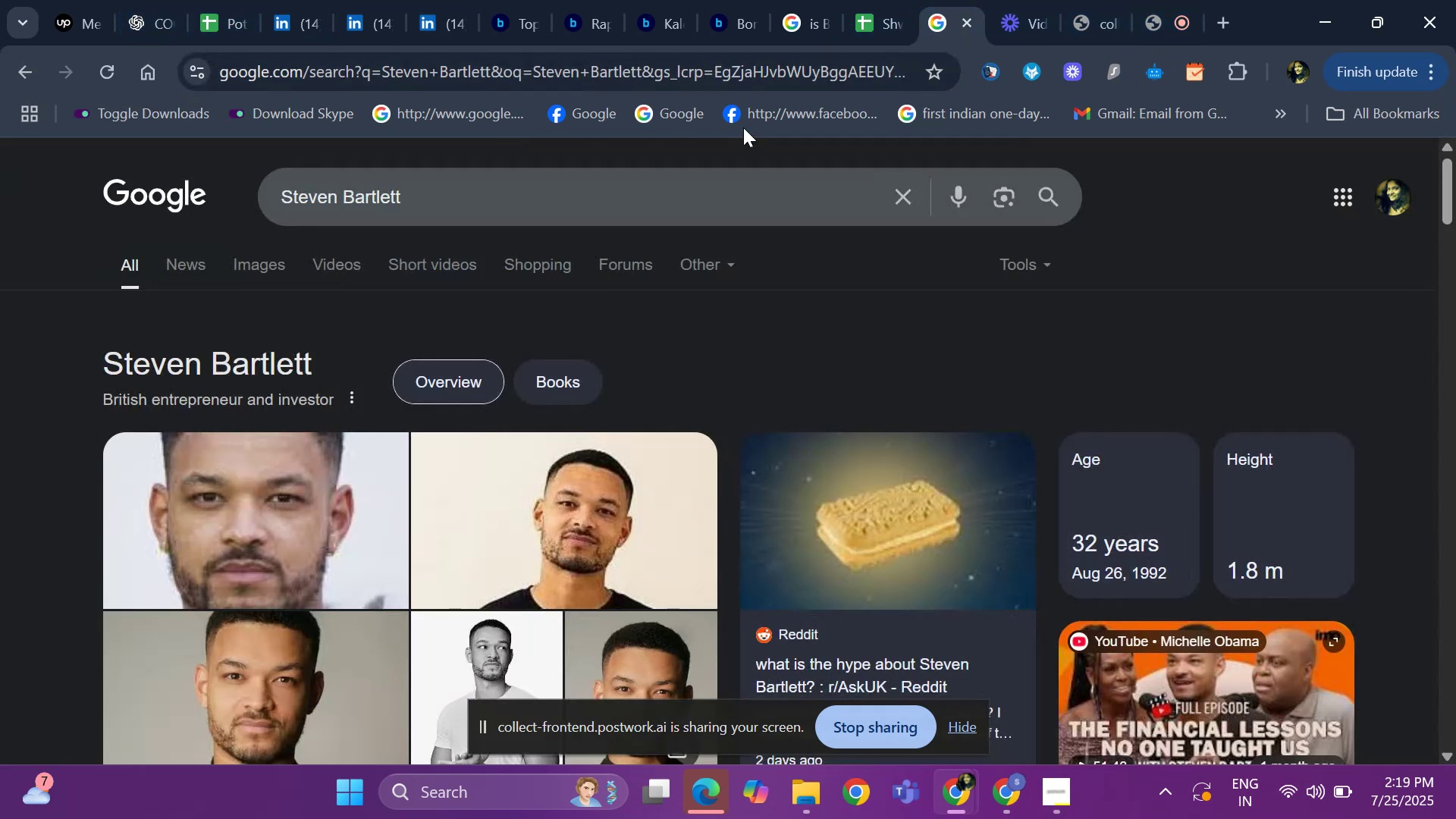 
left_click([605, 202])
 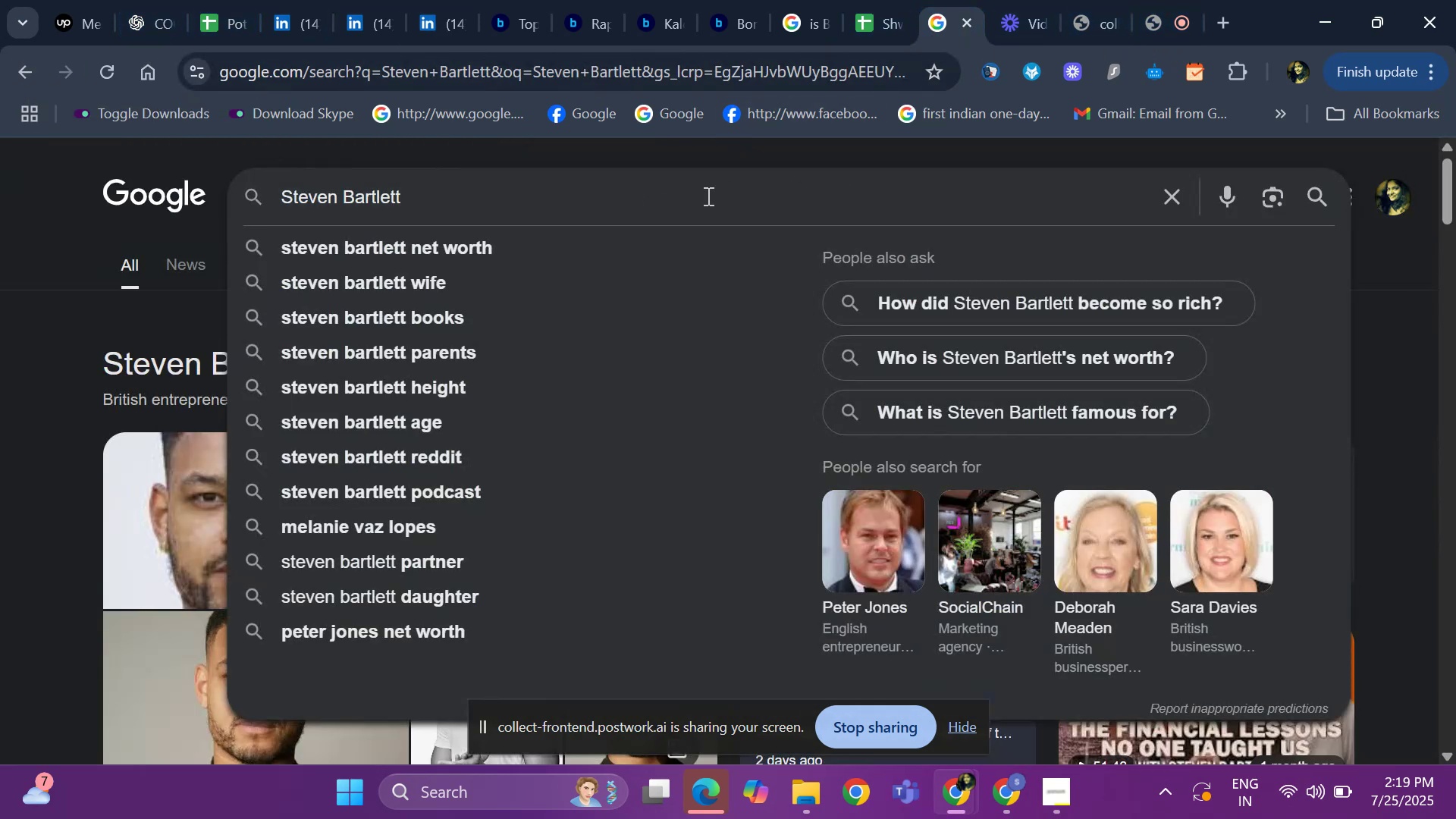 
hold_key(key=Backspace, duration=1.21)
 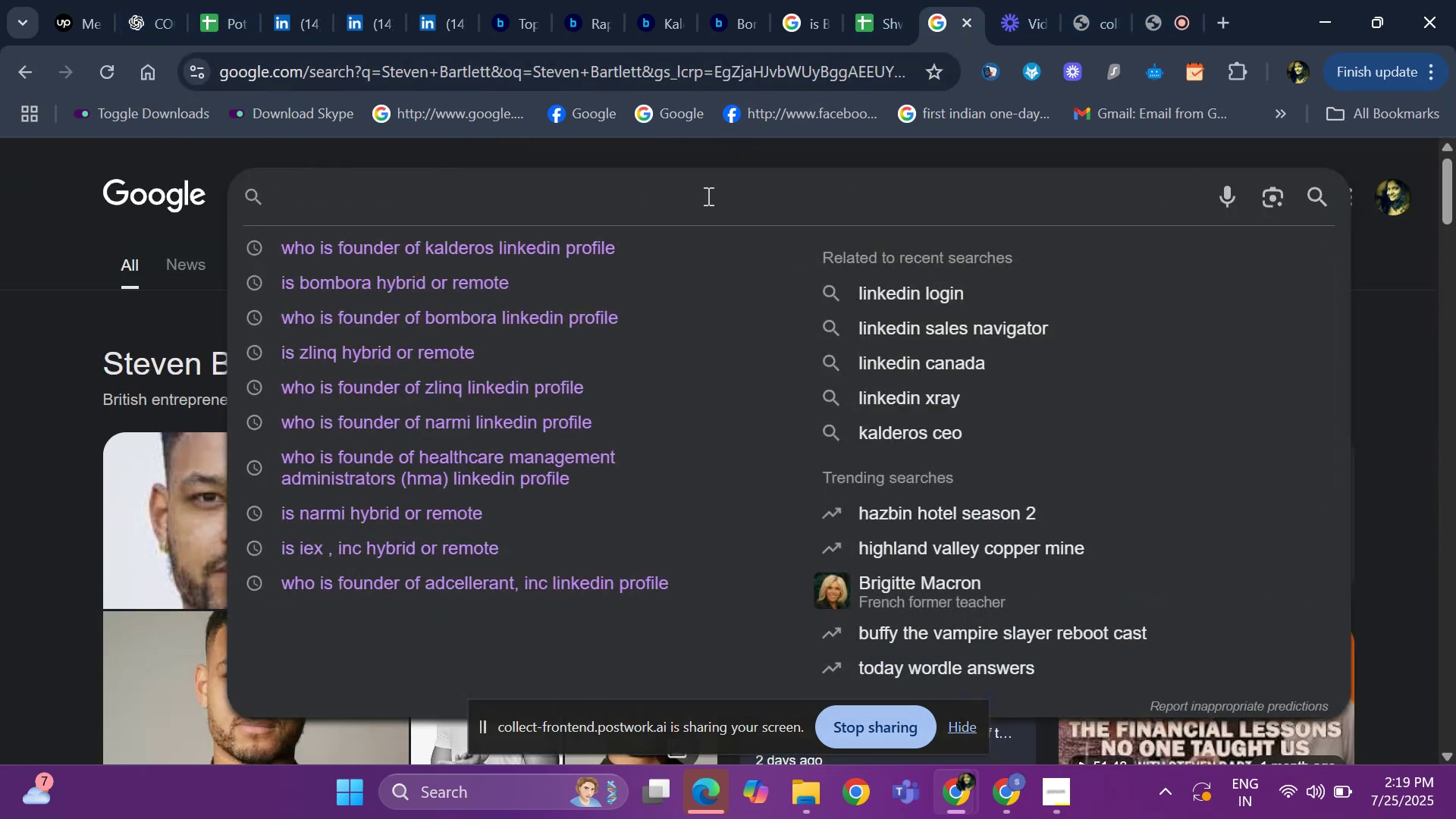 
type(who is founder of )
 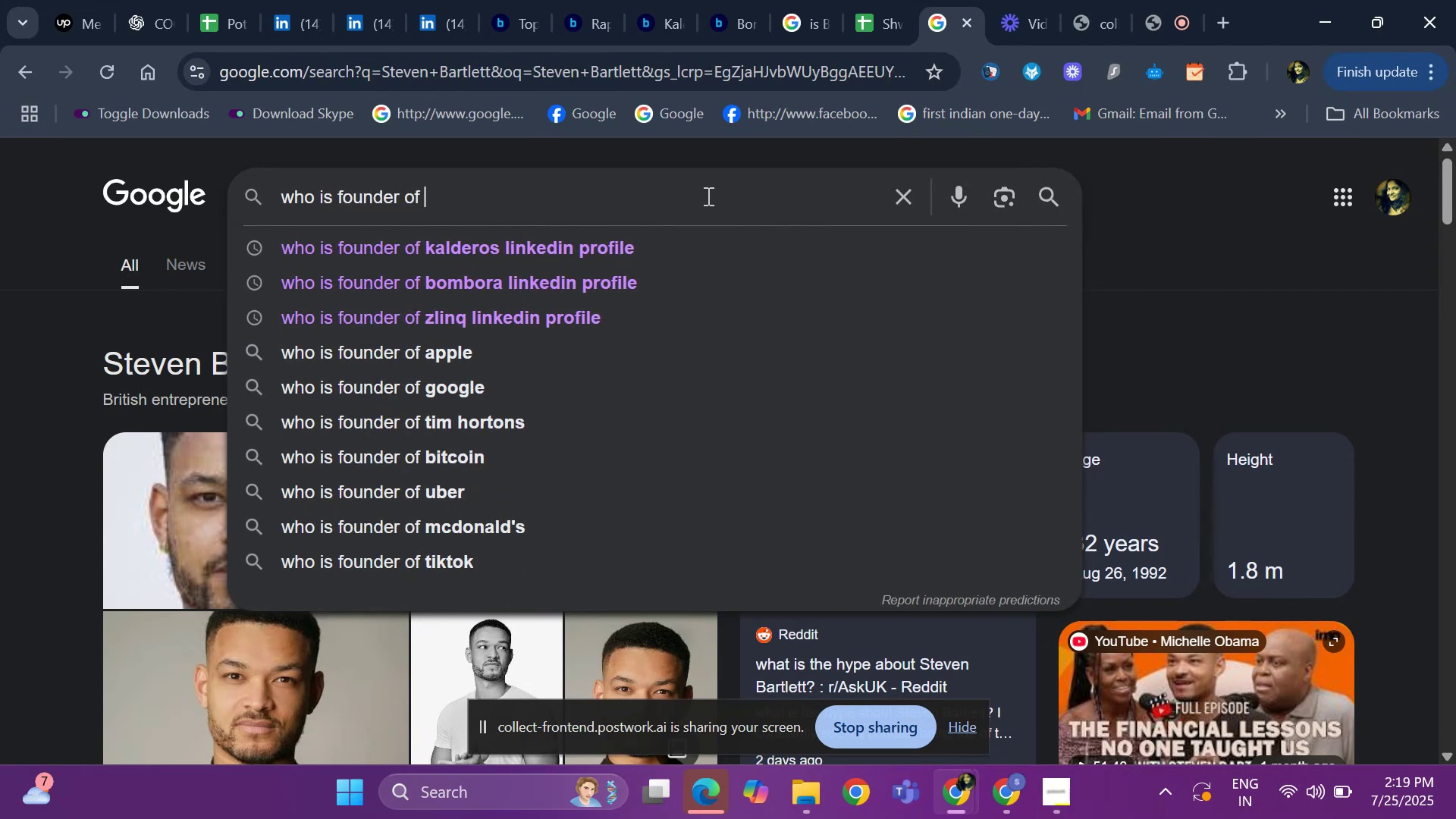 
key(Control+ControlLeft)
 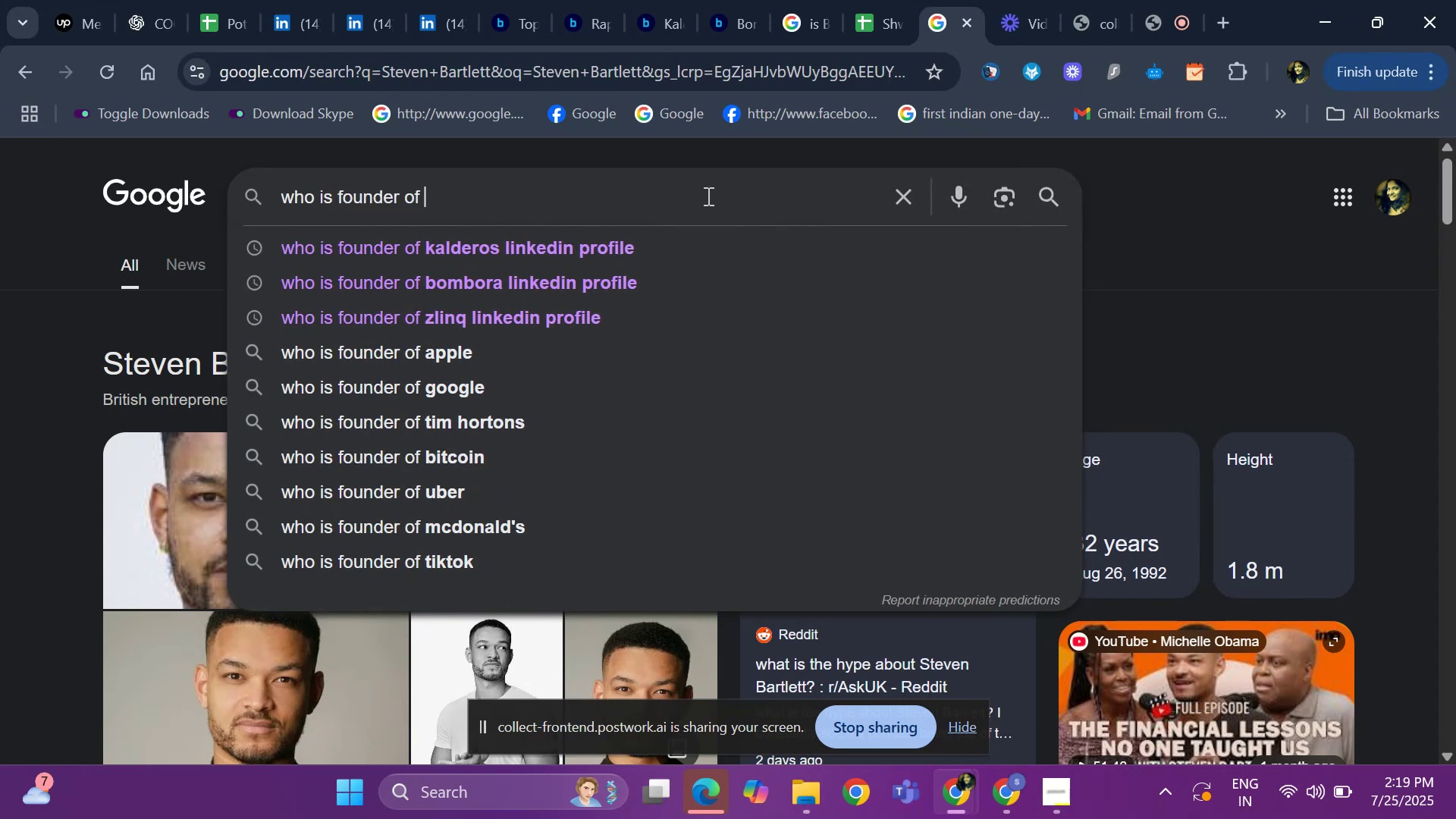 
key(Control+V)
 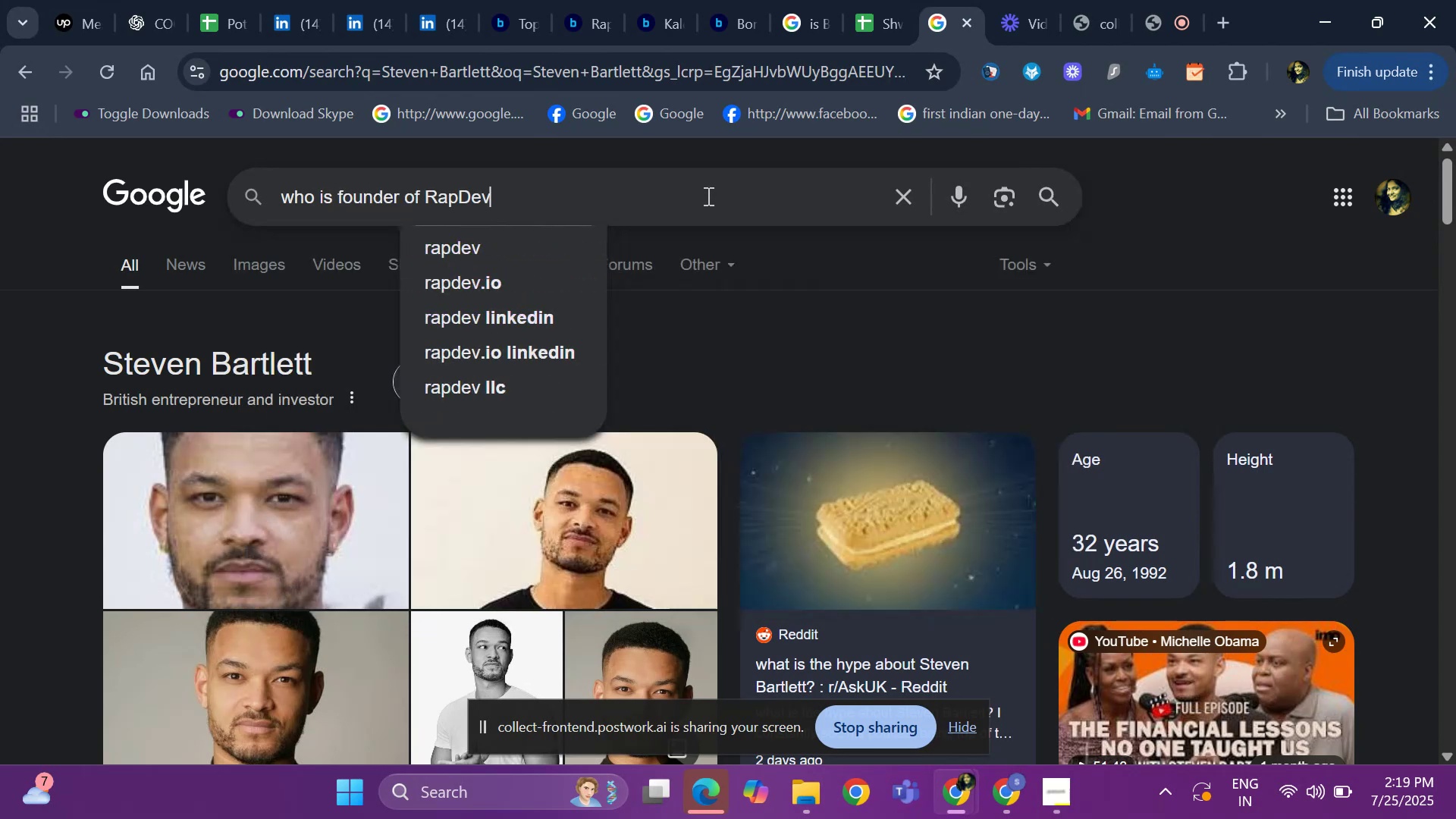 
type( linkdin profi)
key(Backspace)
key(Backspace)
type(file)
 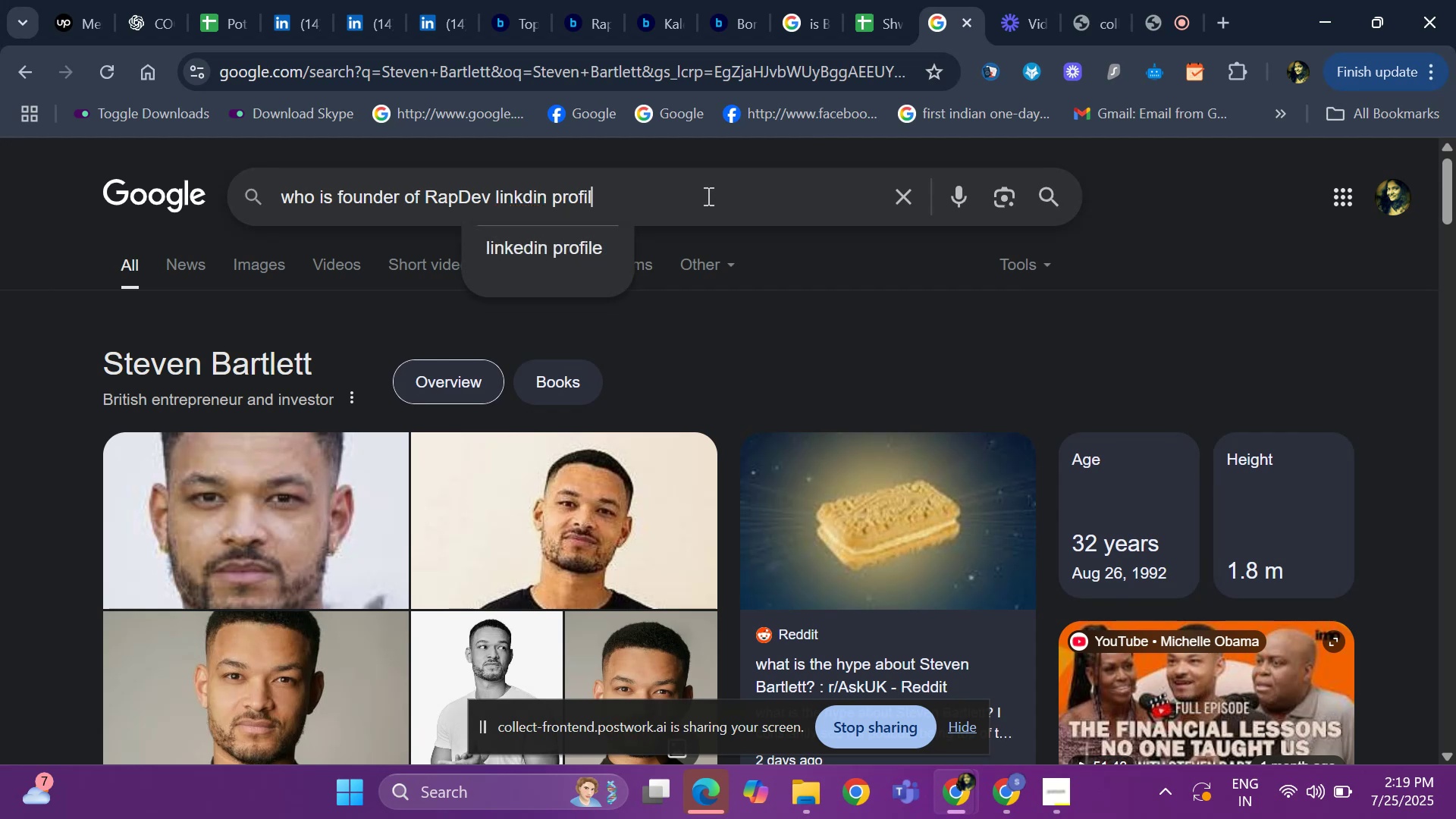 
key(Enter)
 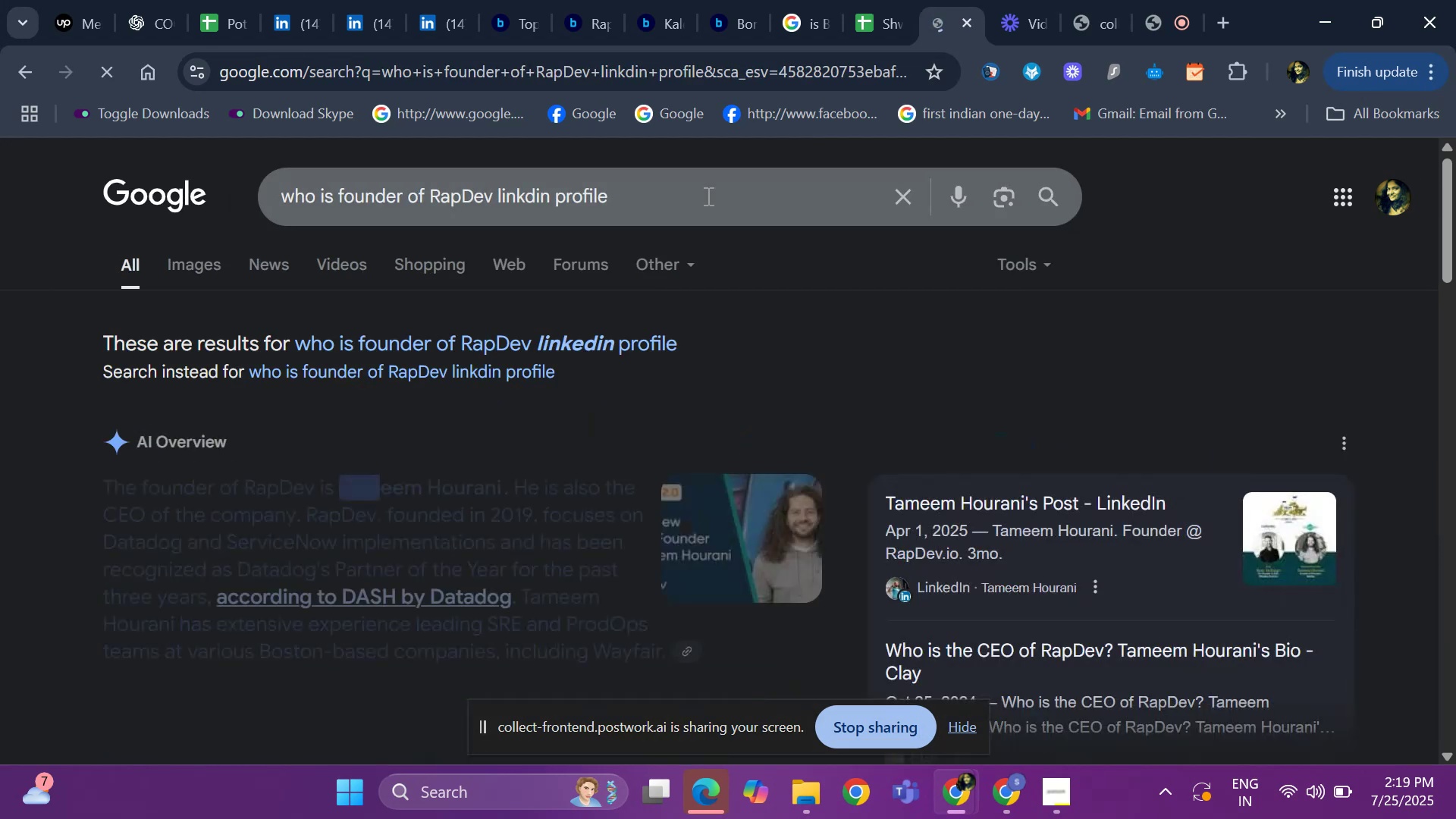 
scroll: coordinate [347, 436], scroll_direction: down, amount: 8.0
 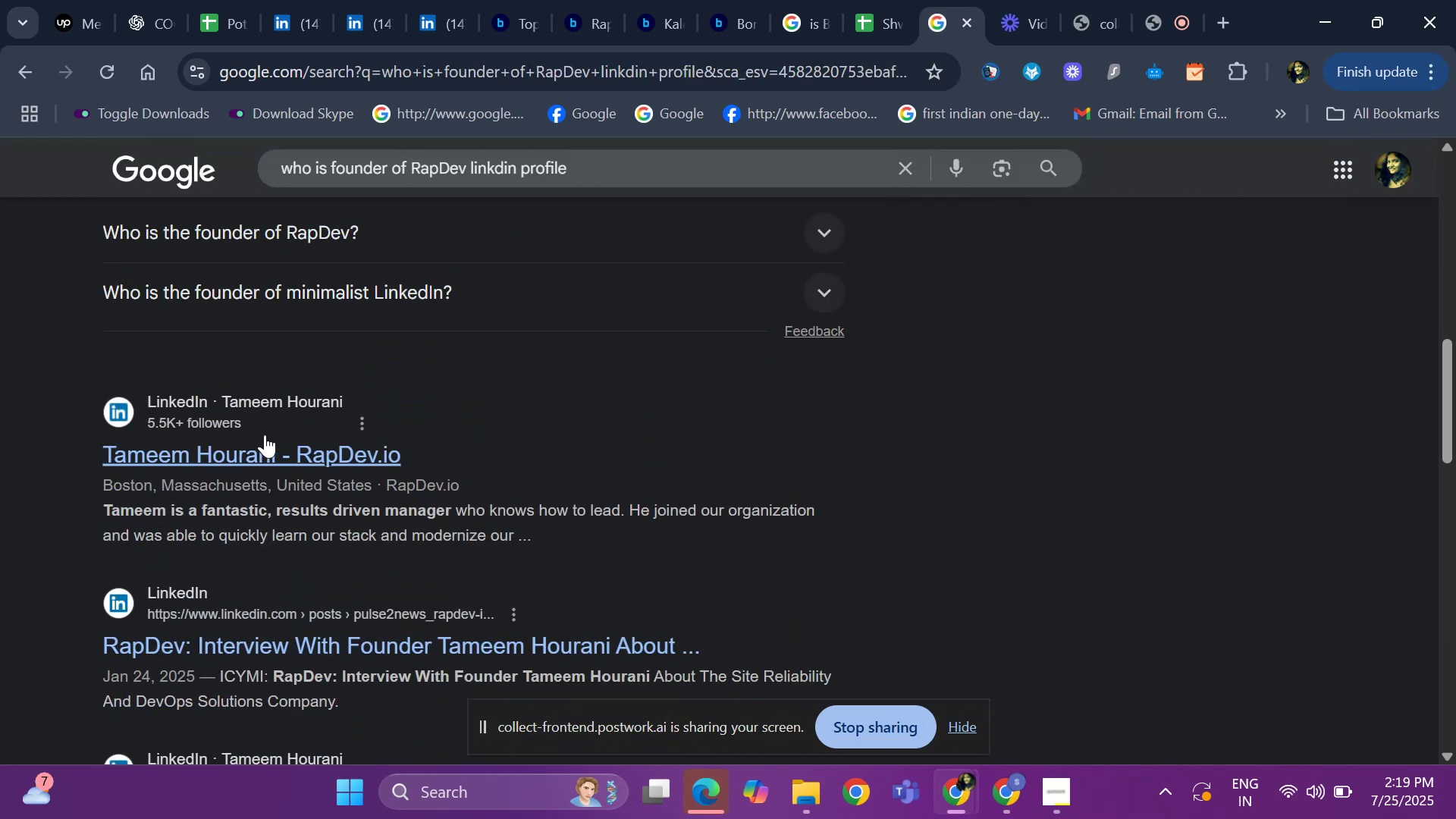 
right_click([249, 445])
 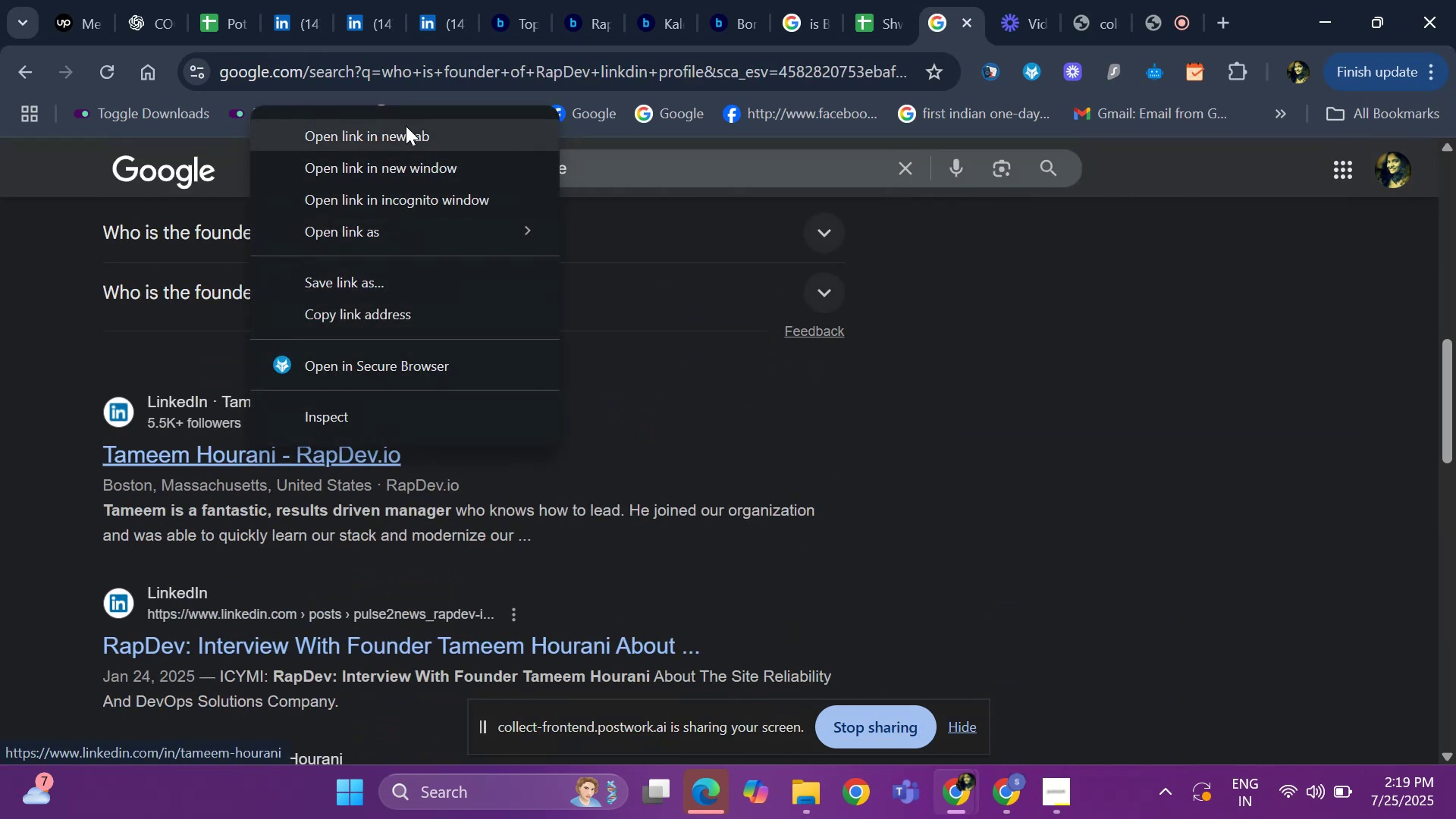 
left_click([404, 134])
 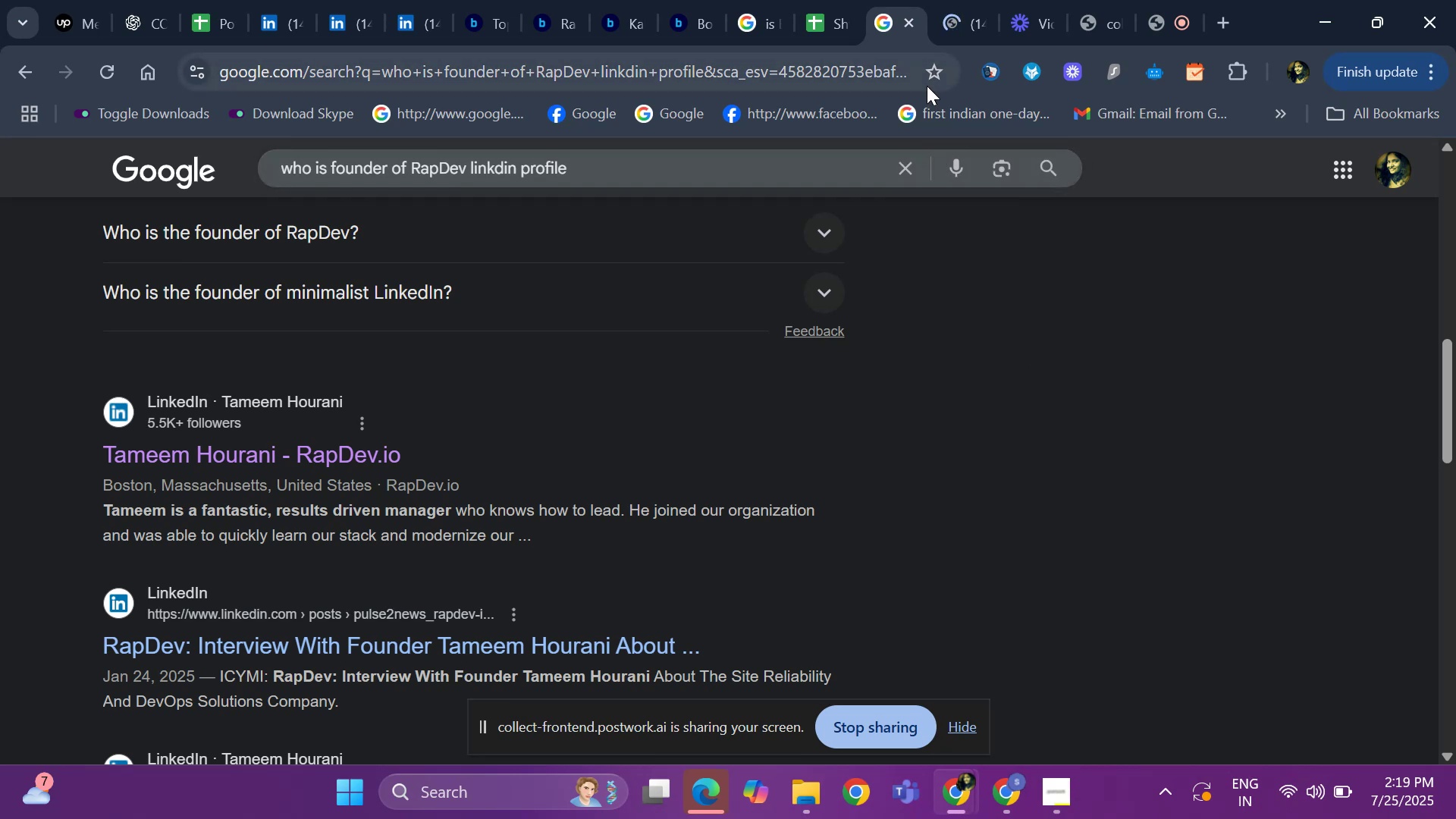 
wait(7.87)
 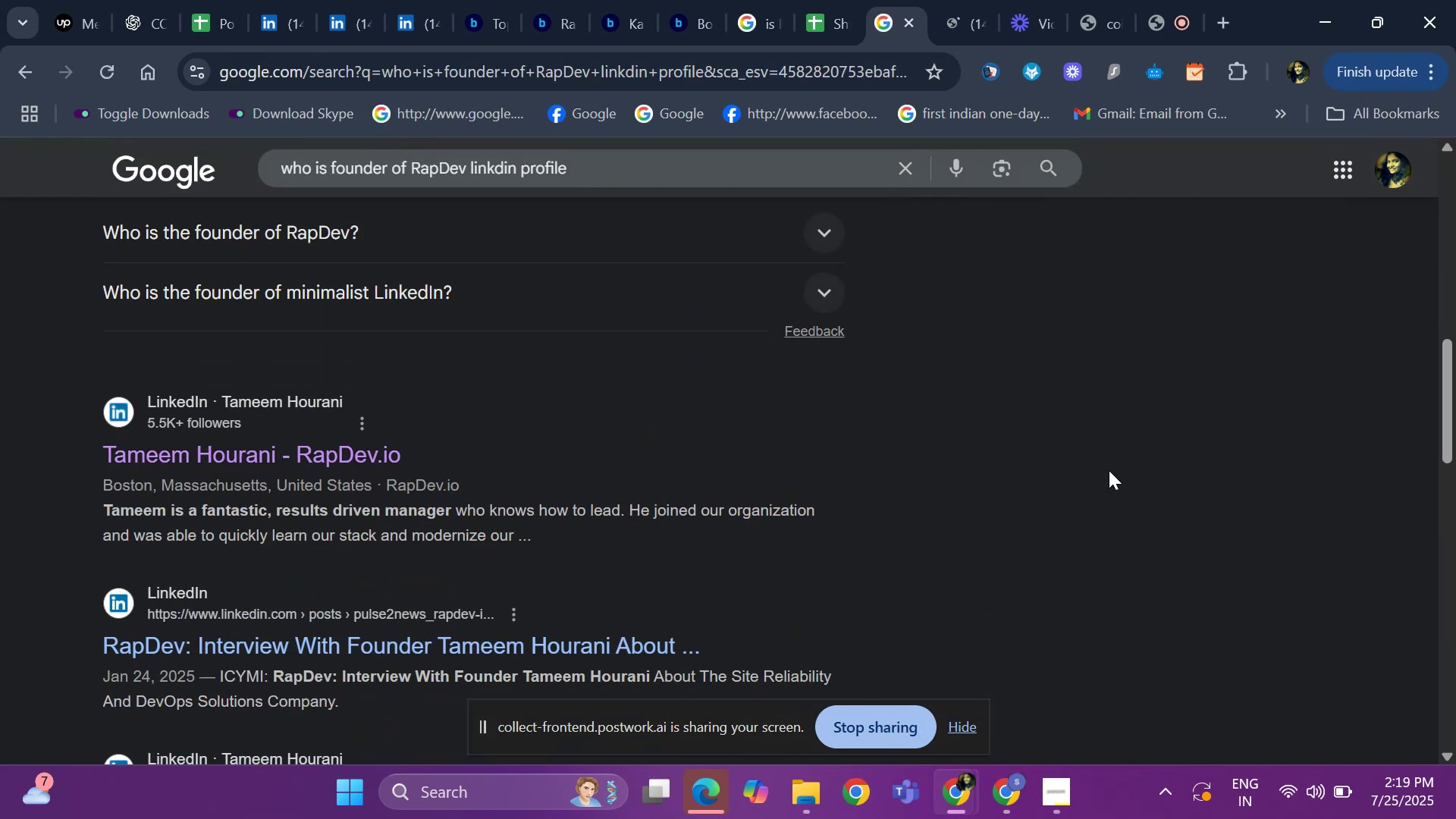 
left_click([949, 20])
 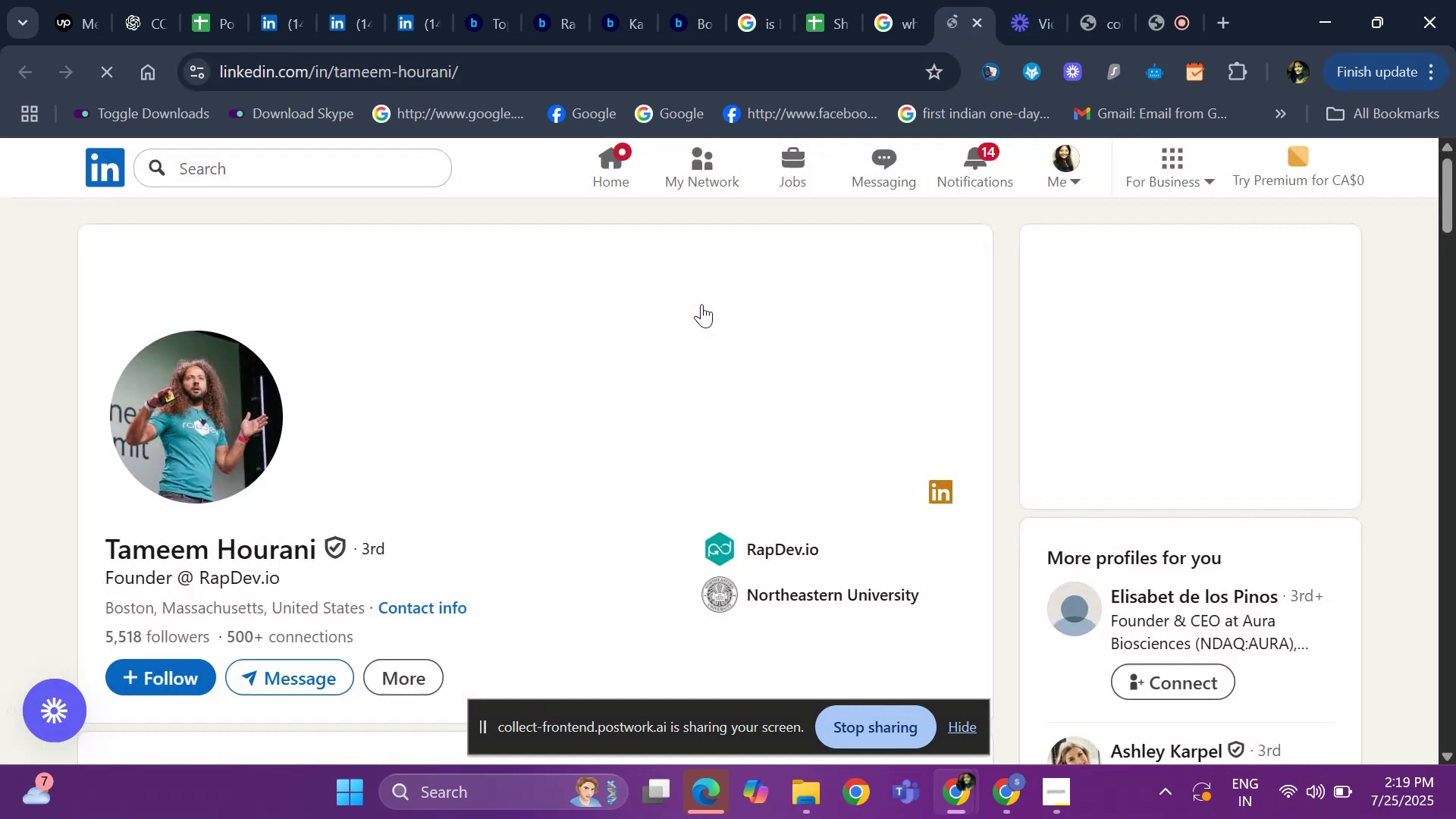 
scroll: coordinate [307, 487], scroll_direction: down, amount: 7.0
 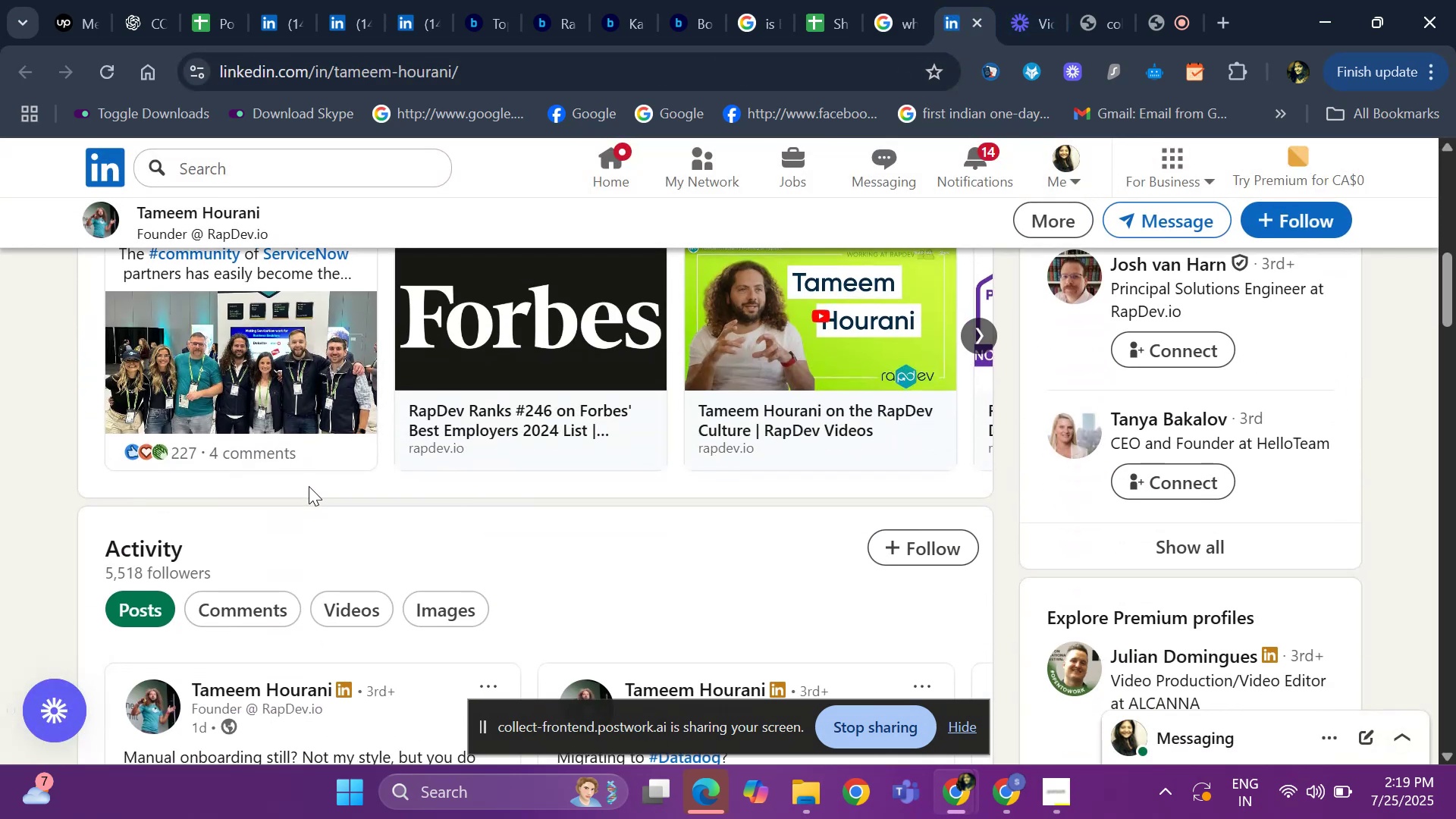 
scroll: coordinate [543, 335], scroll_direction: up, amount: 6.0
 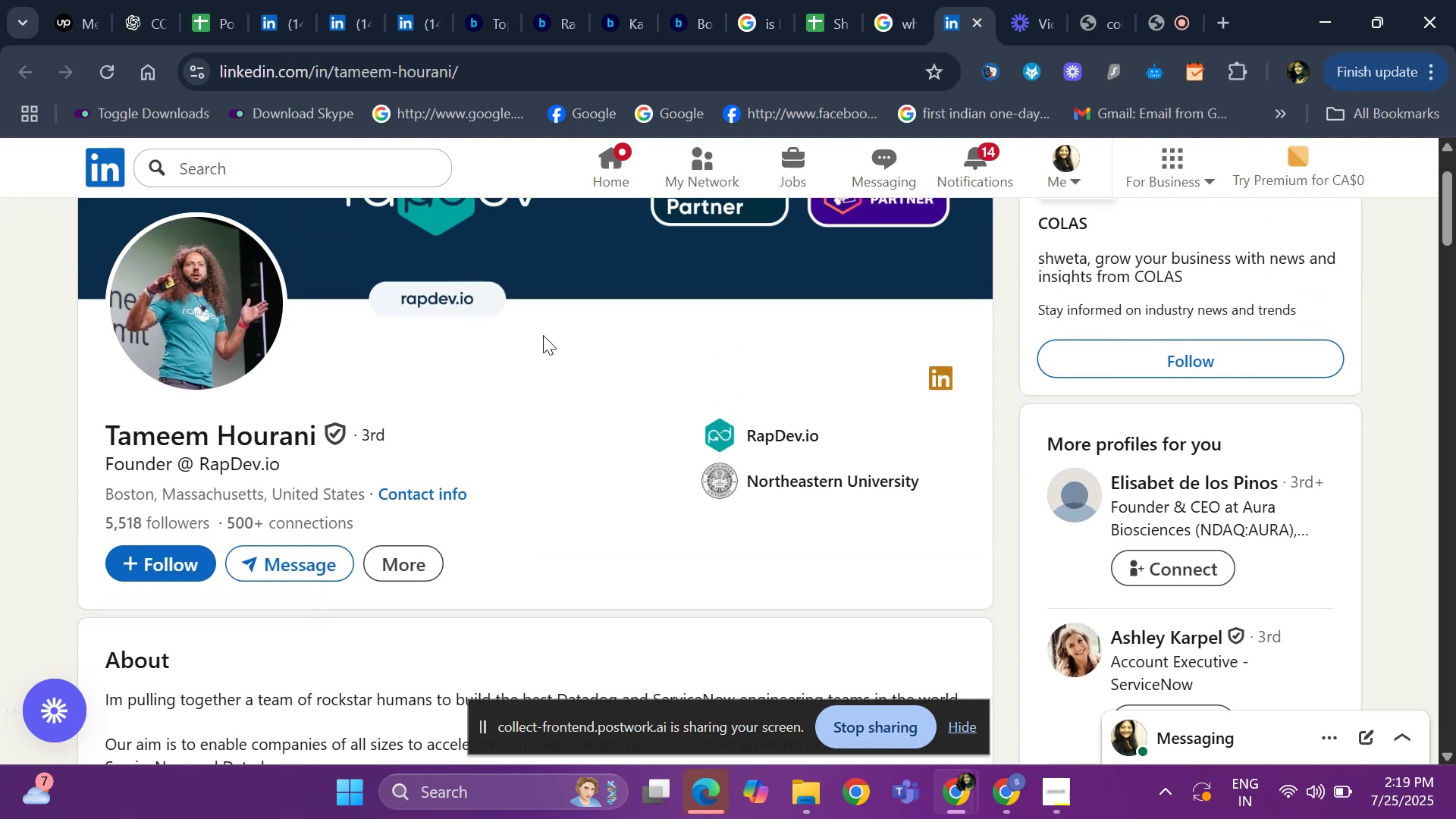 
scroll: coordinate [276, 391], scroll_direction: down, amount: 15.0
 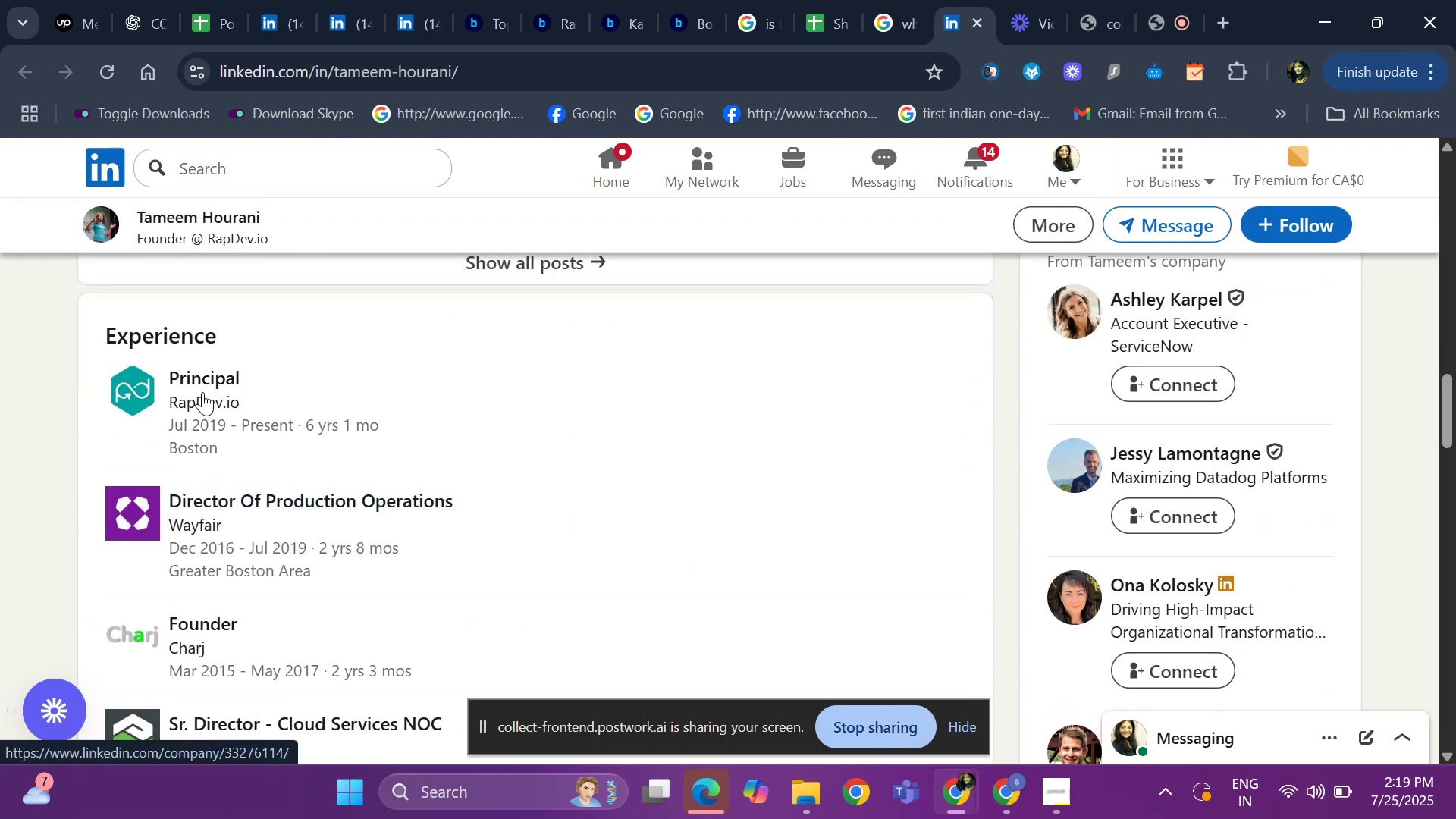 
left_click([207, 371])
 